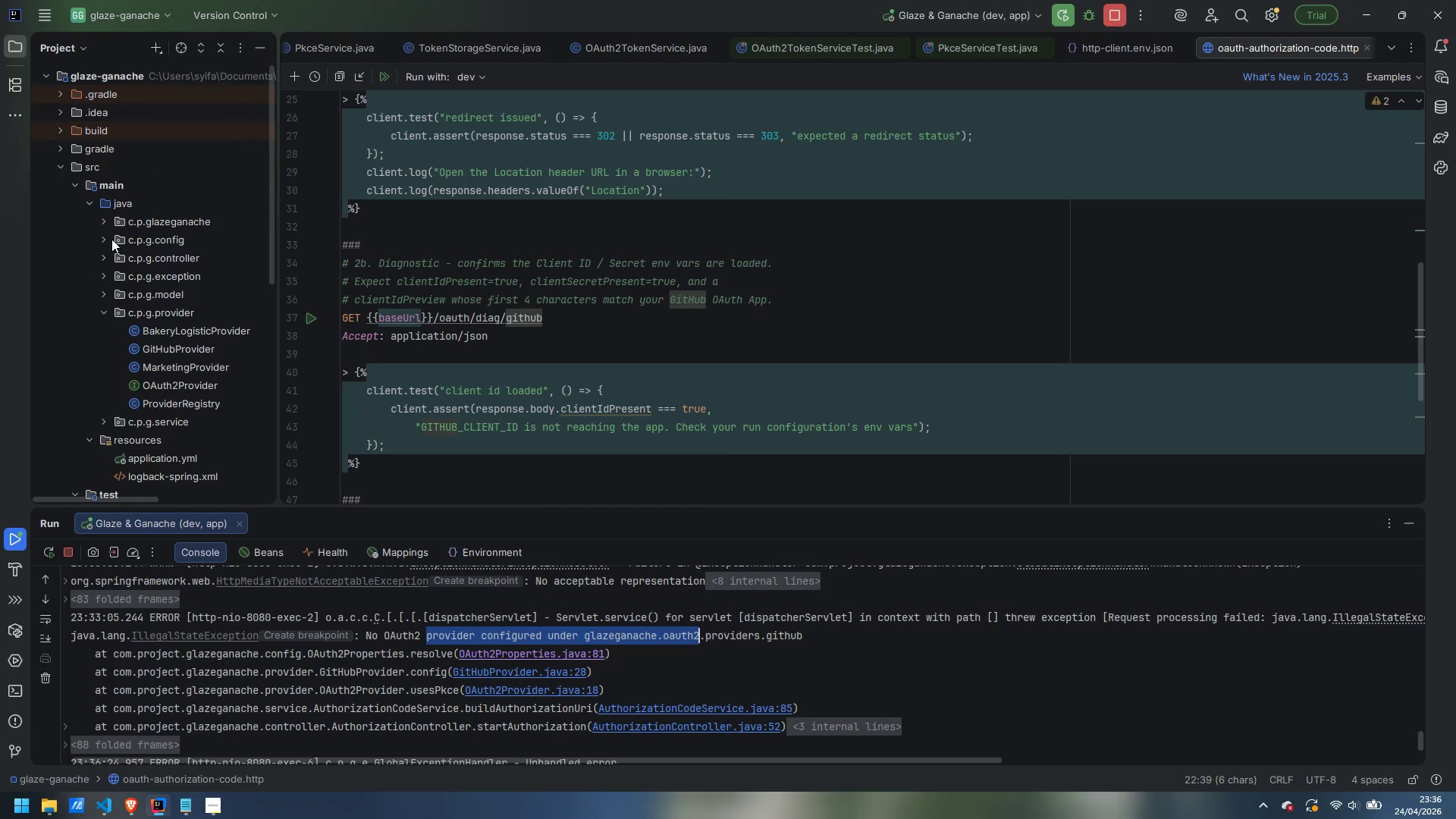 
left_click([102, 218])
 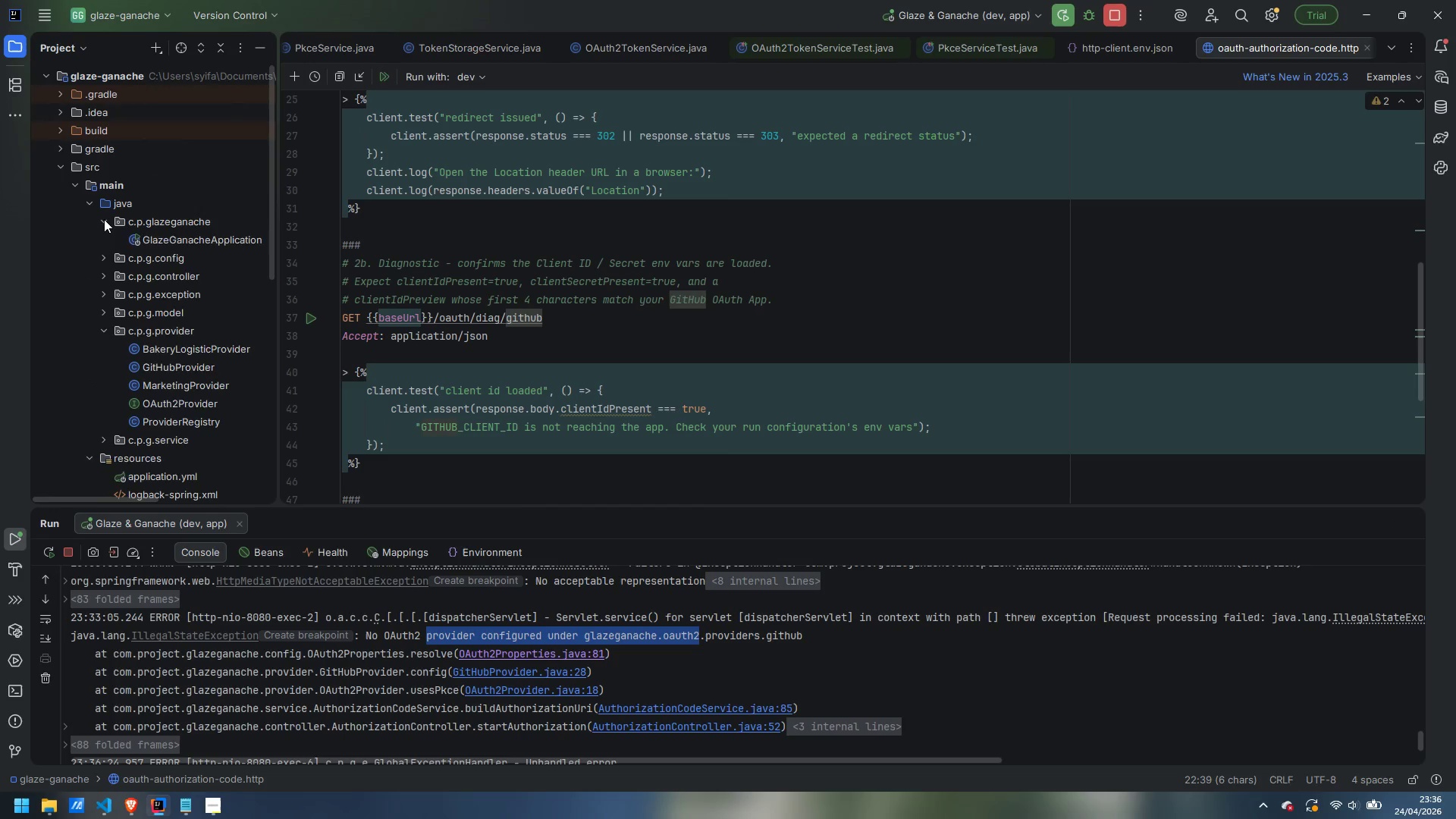 
left_click([104, 219])
 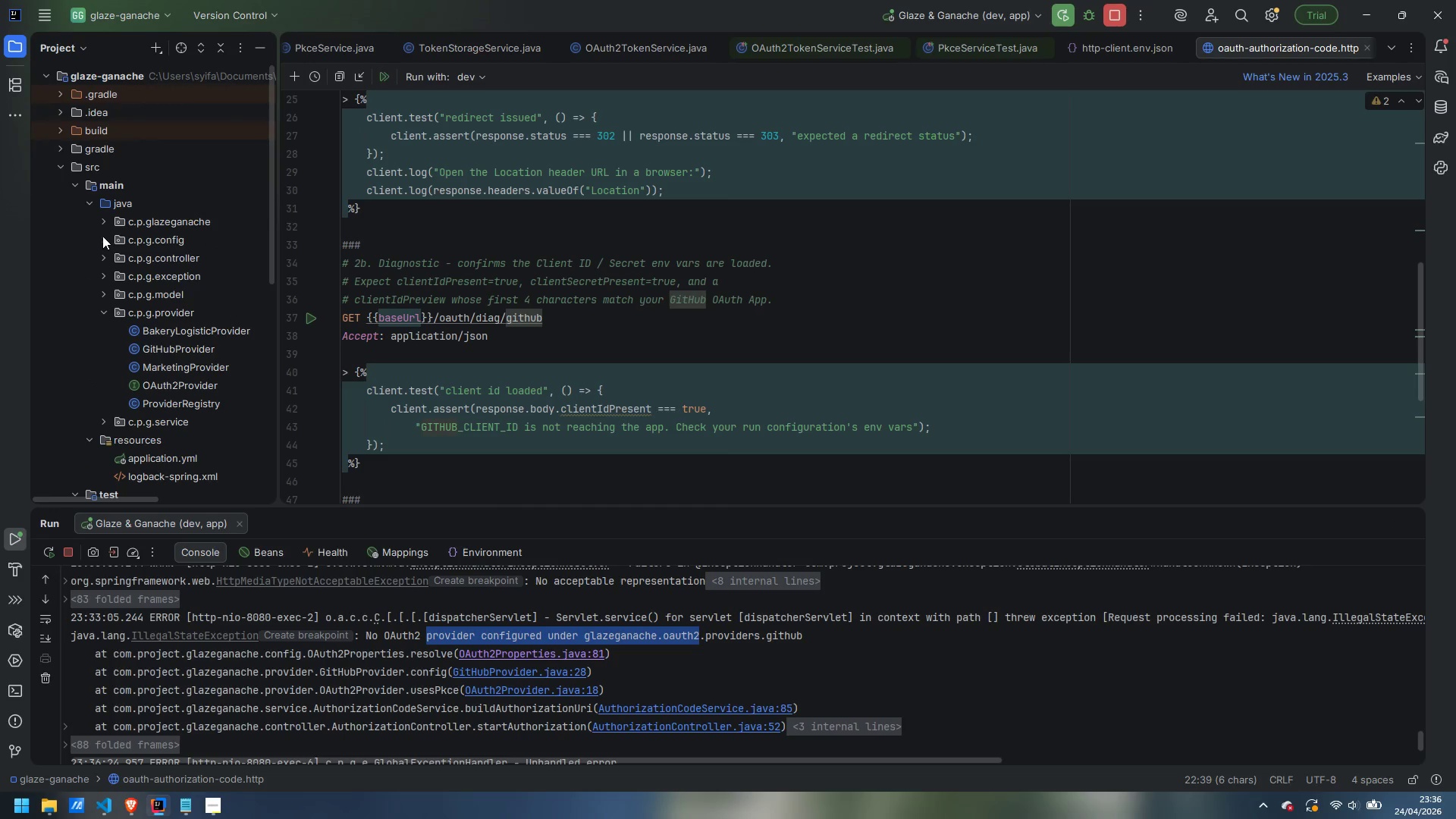 
left_click([102, 236])
 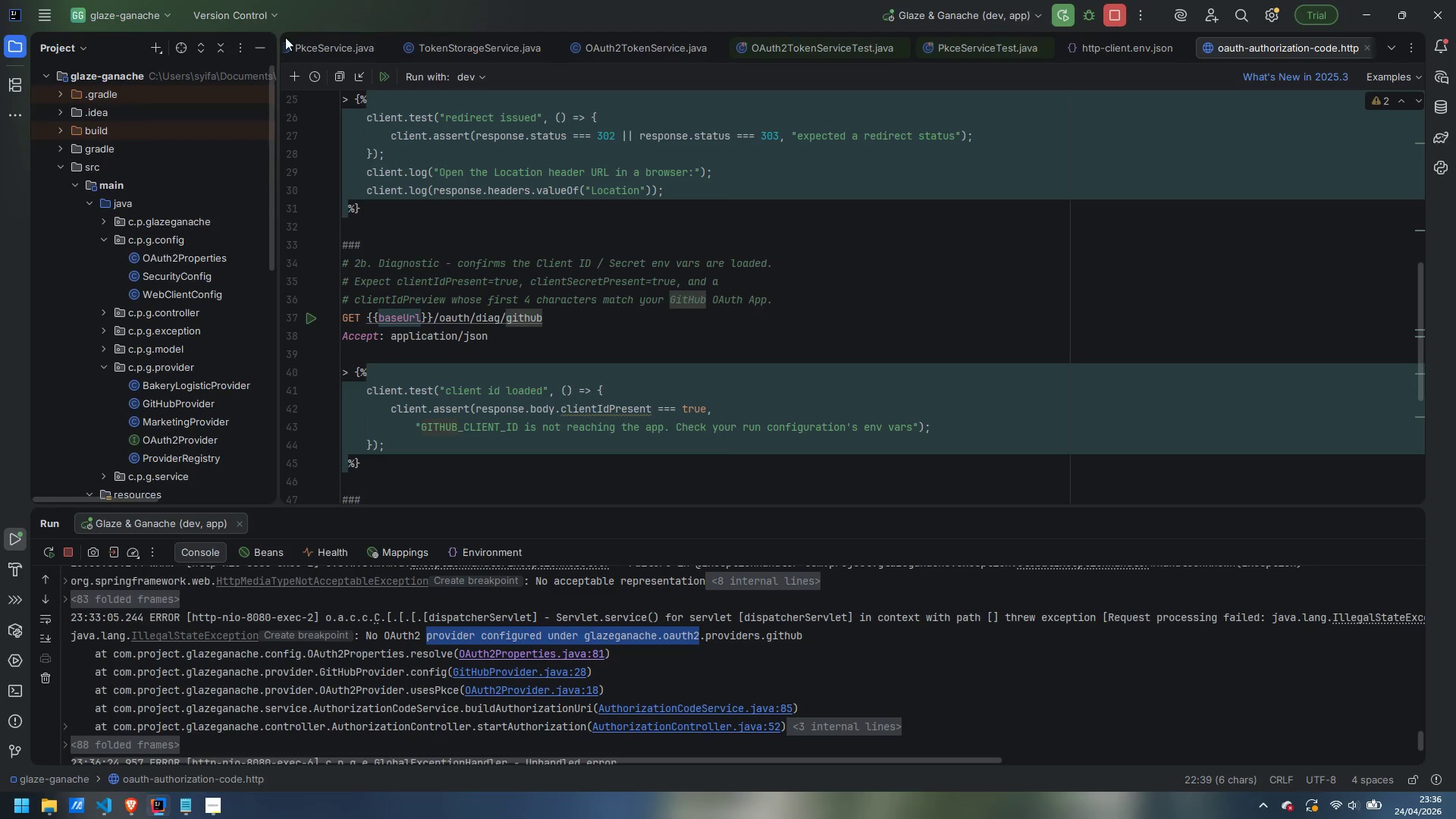 
left_click([251, 42])
 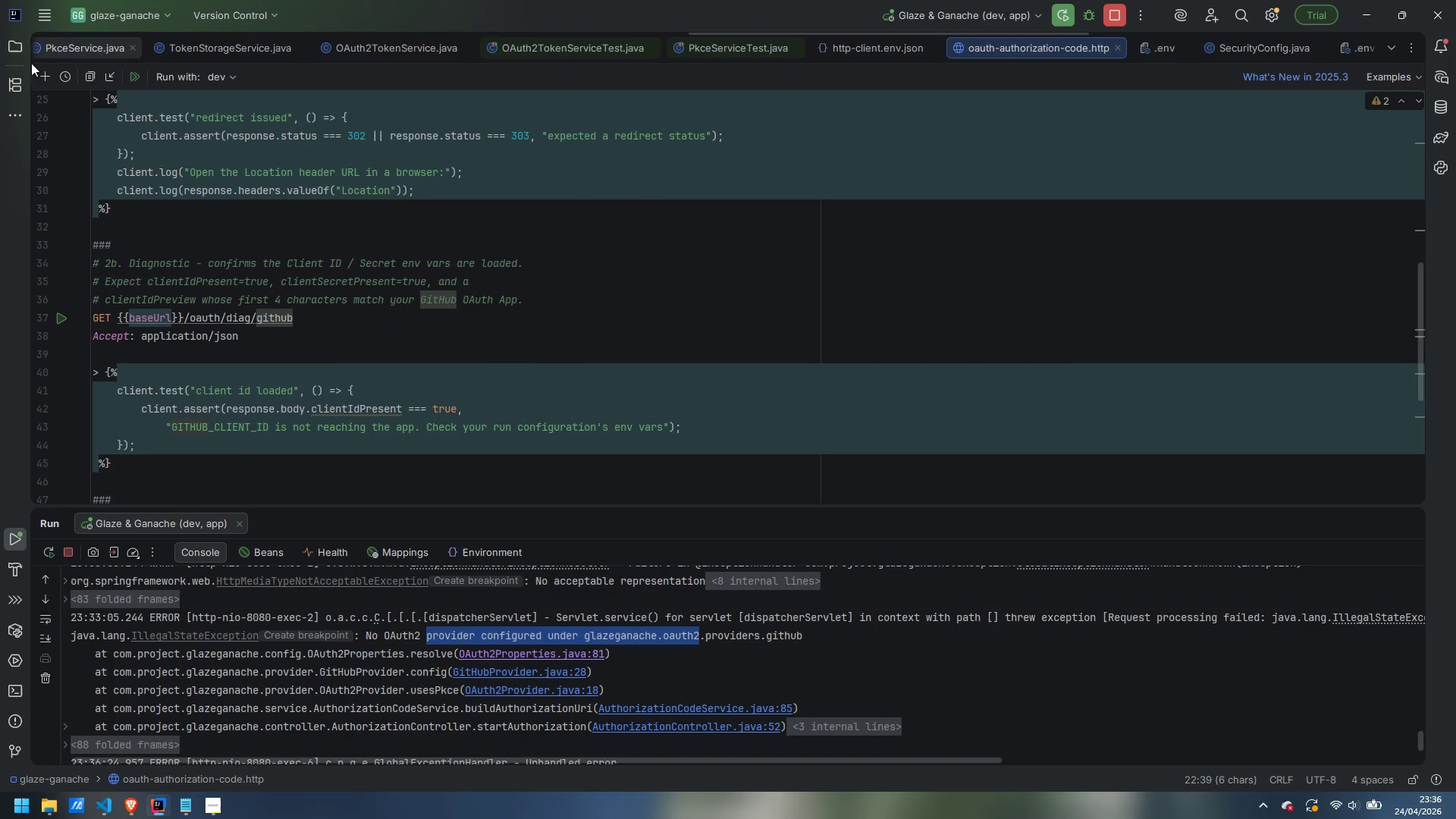 
left_click([12, 51])
 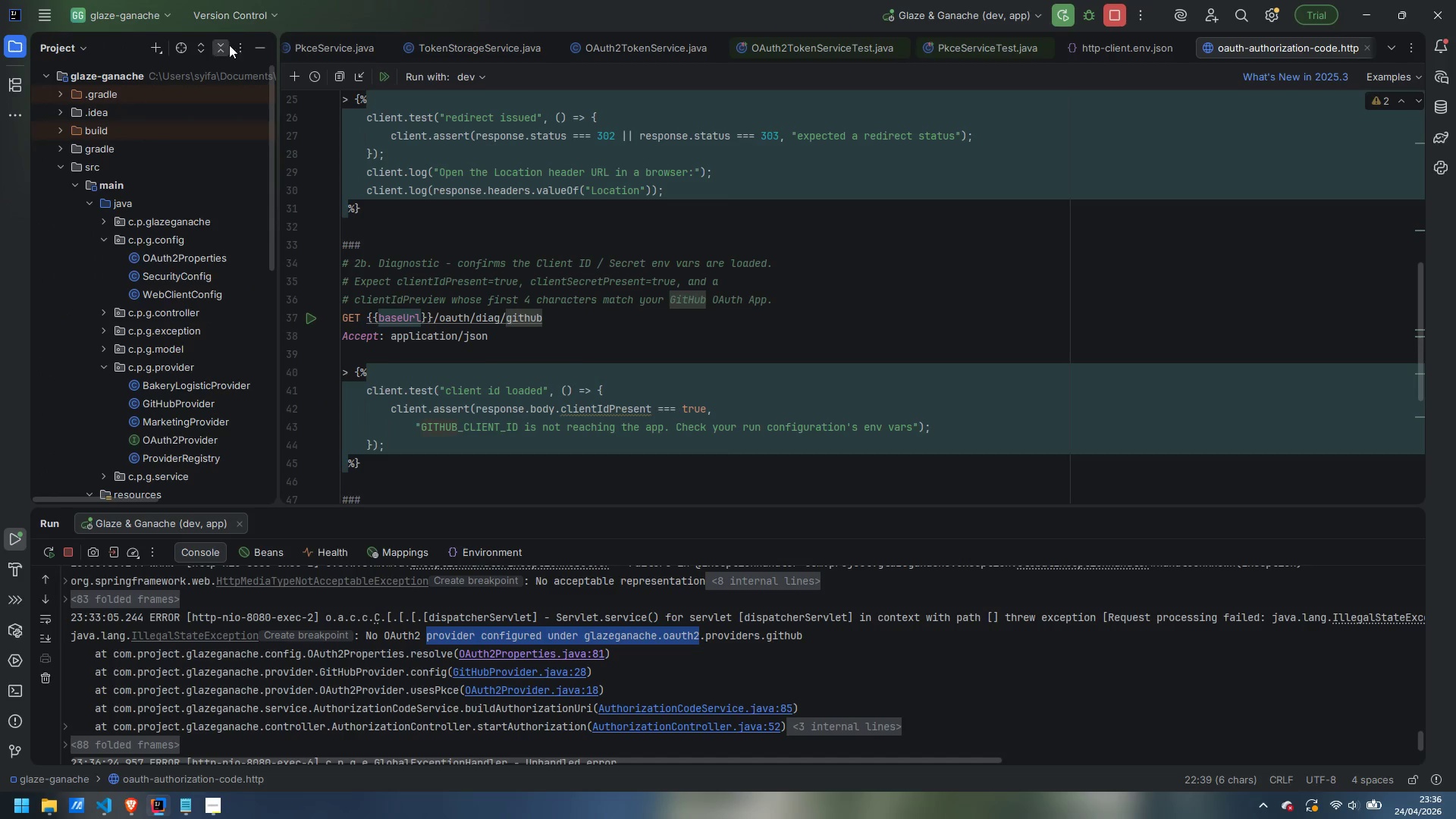 
left_click([240, 49])
 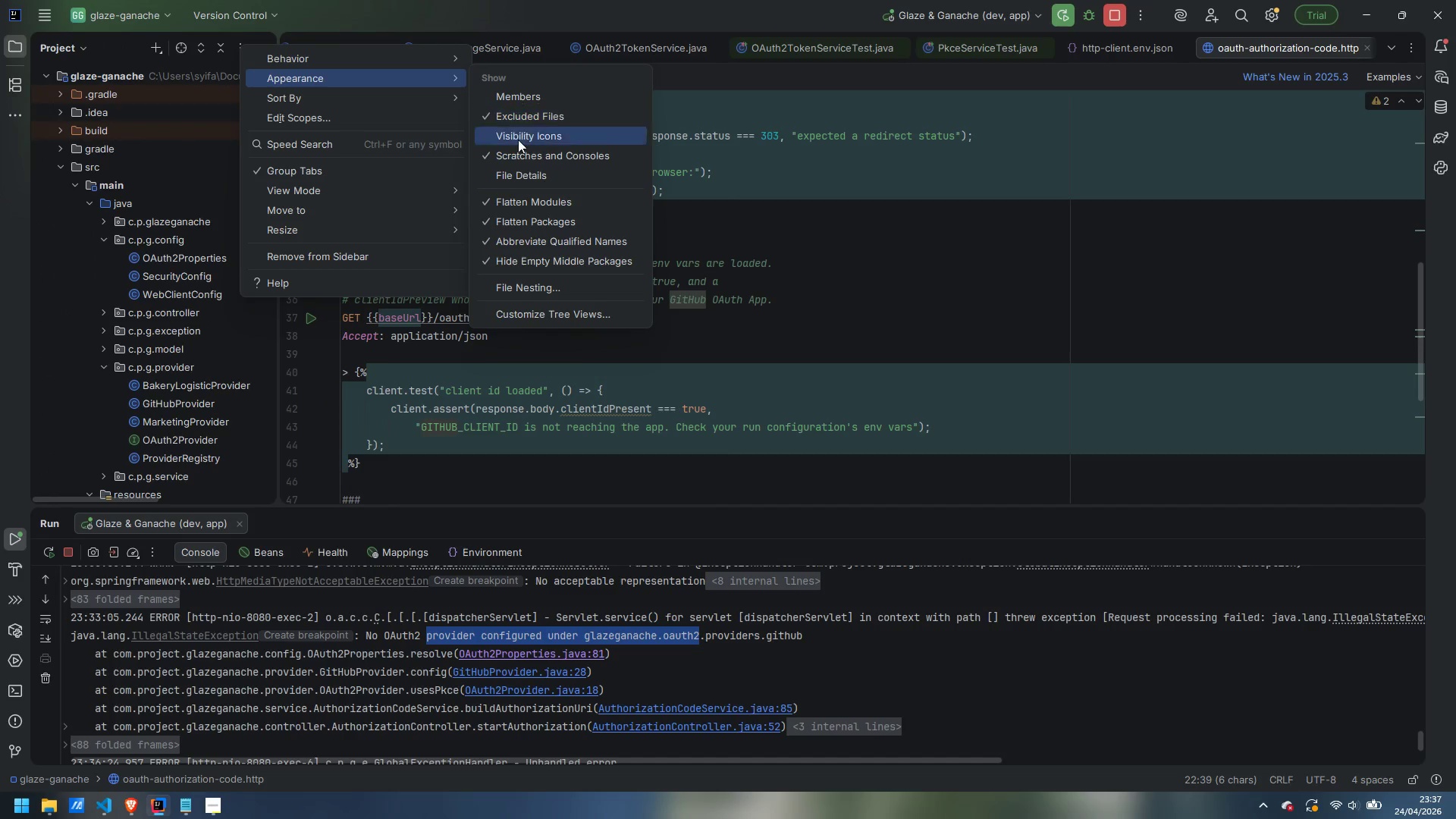 
left_click([519, 202])
 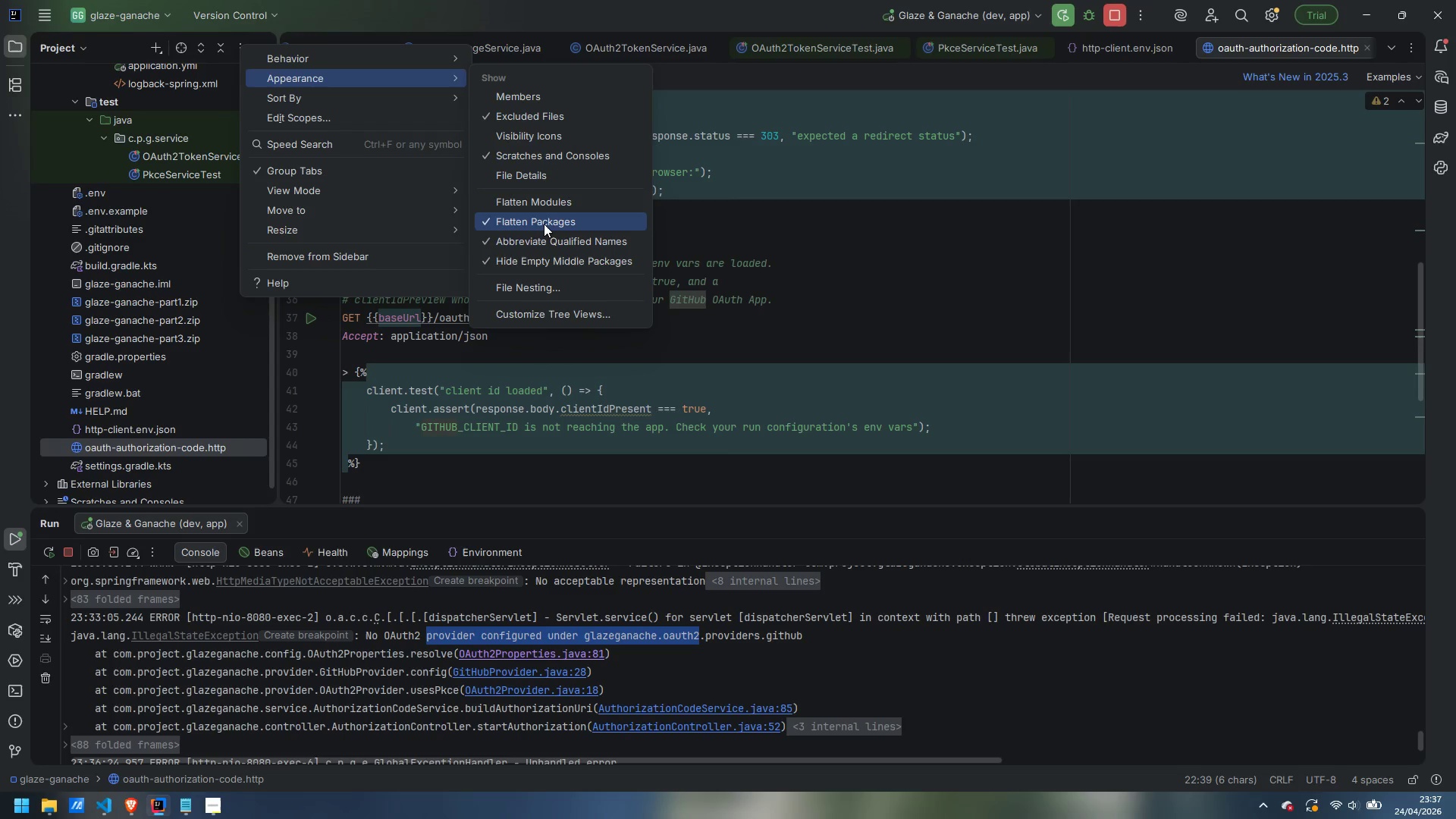 
left_click([544, 224])
 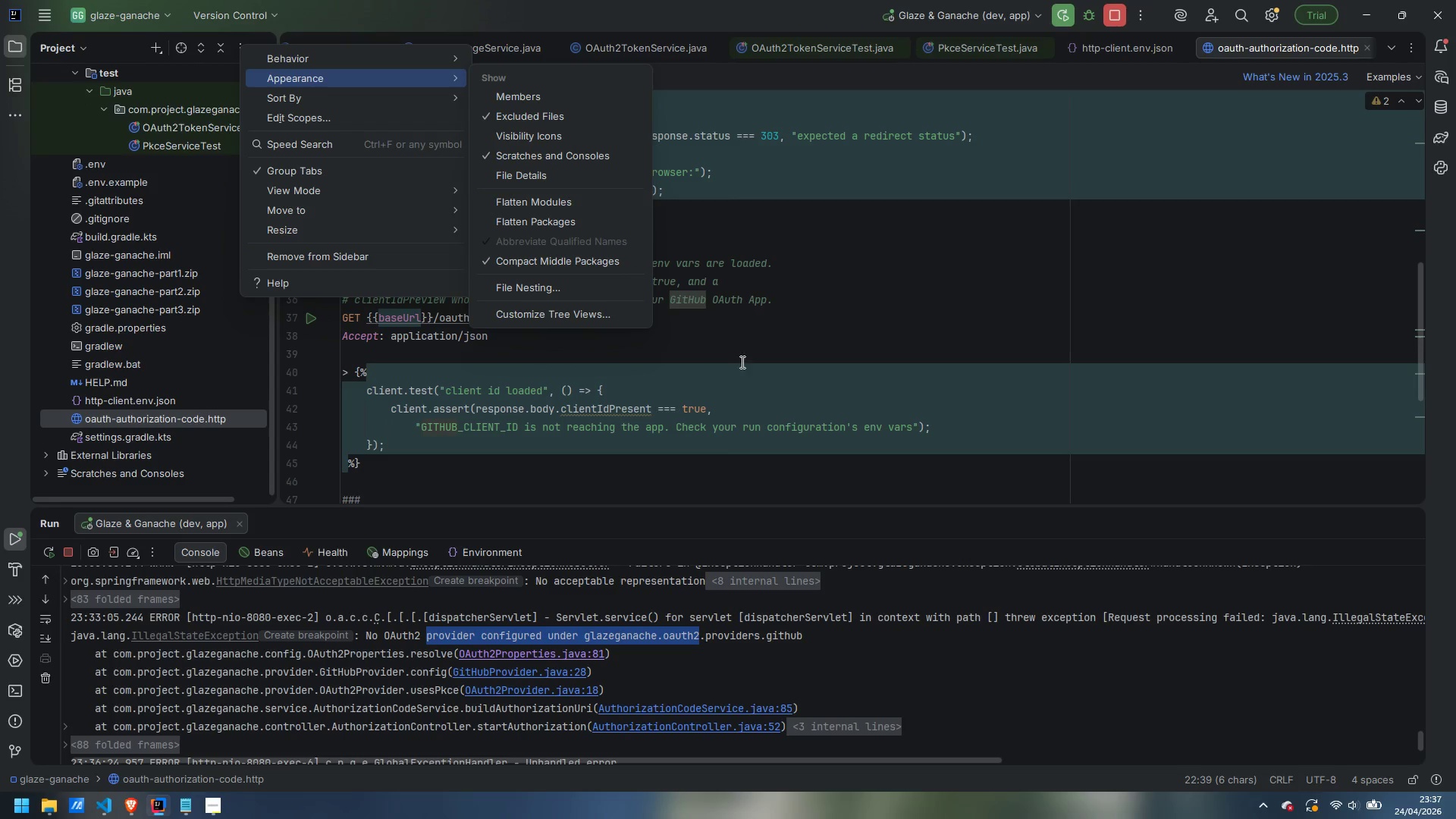 
left_click([770, 346])
 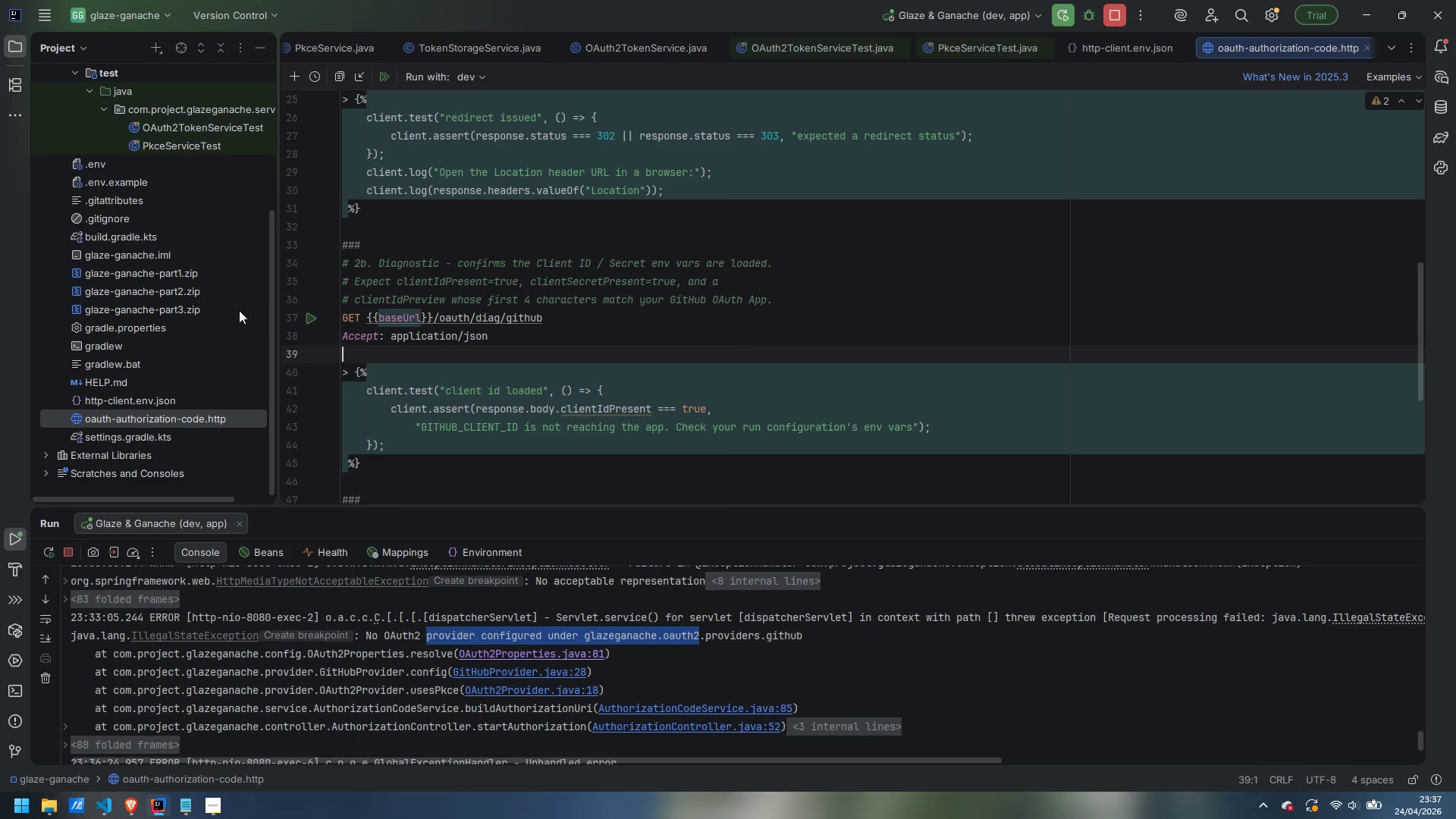 
scroll: coordinate [218, 309], scroll_direction: up, amount: 4.0
 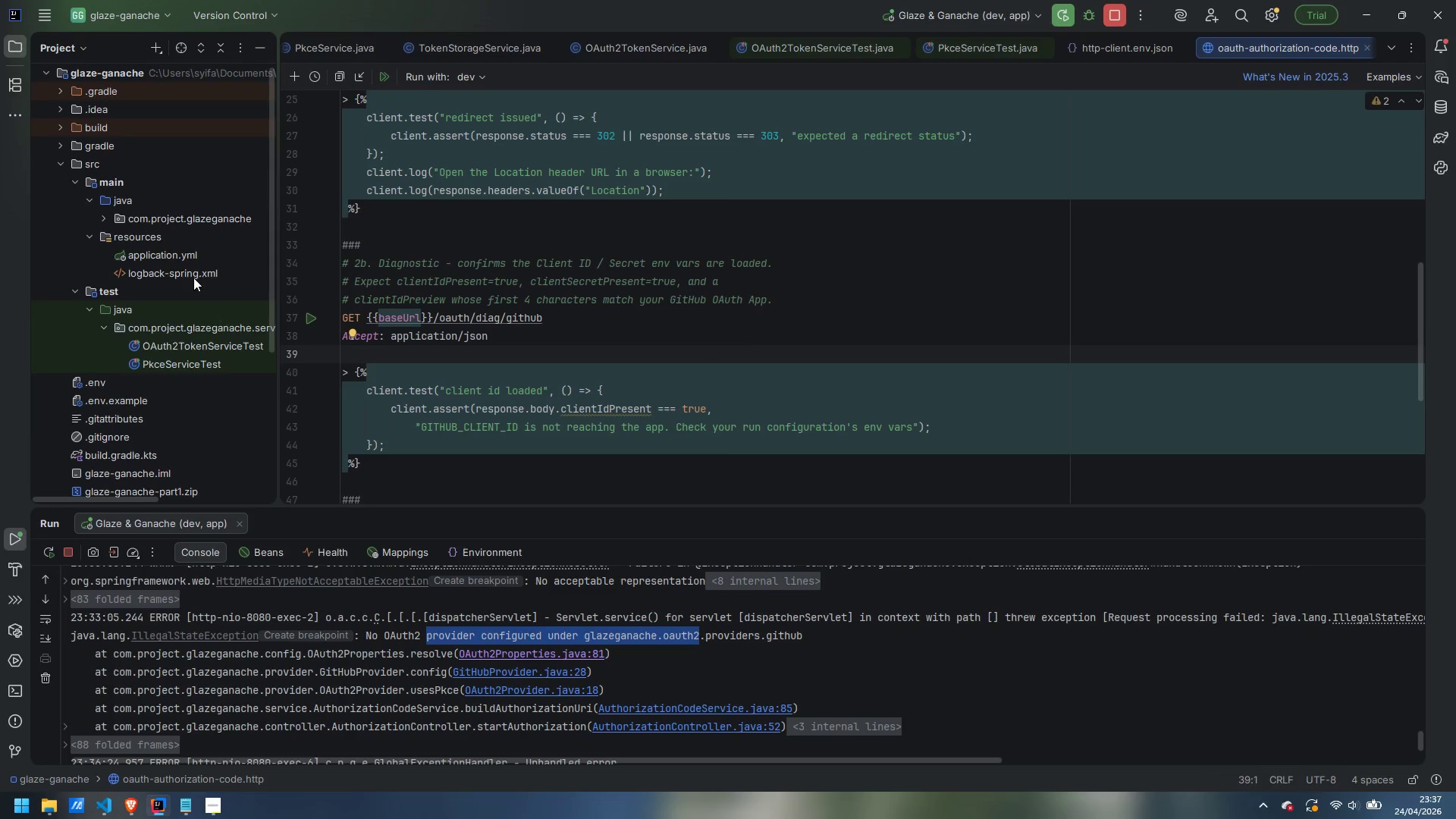 
left_click([105, 216])
 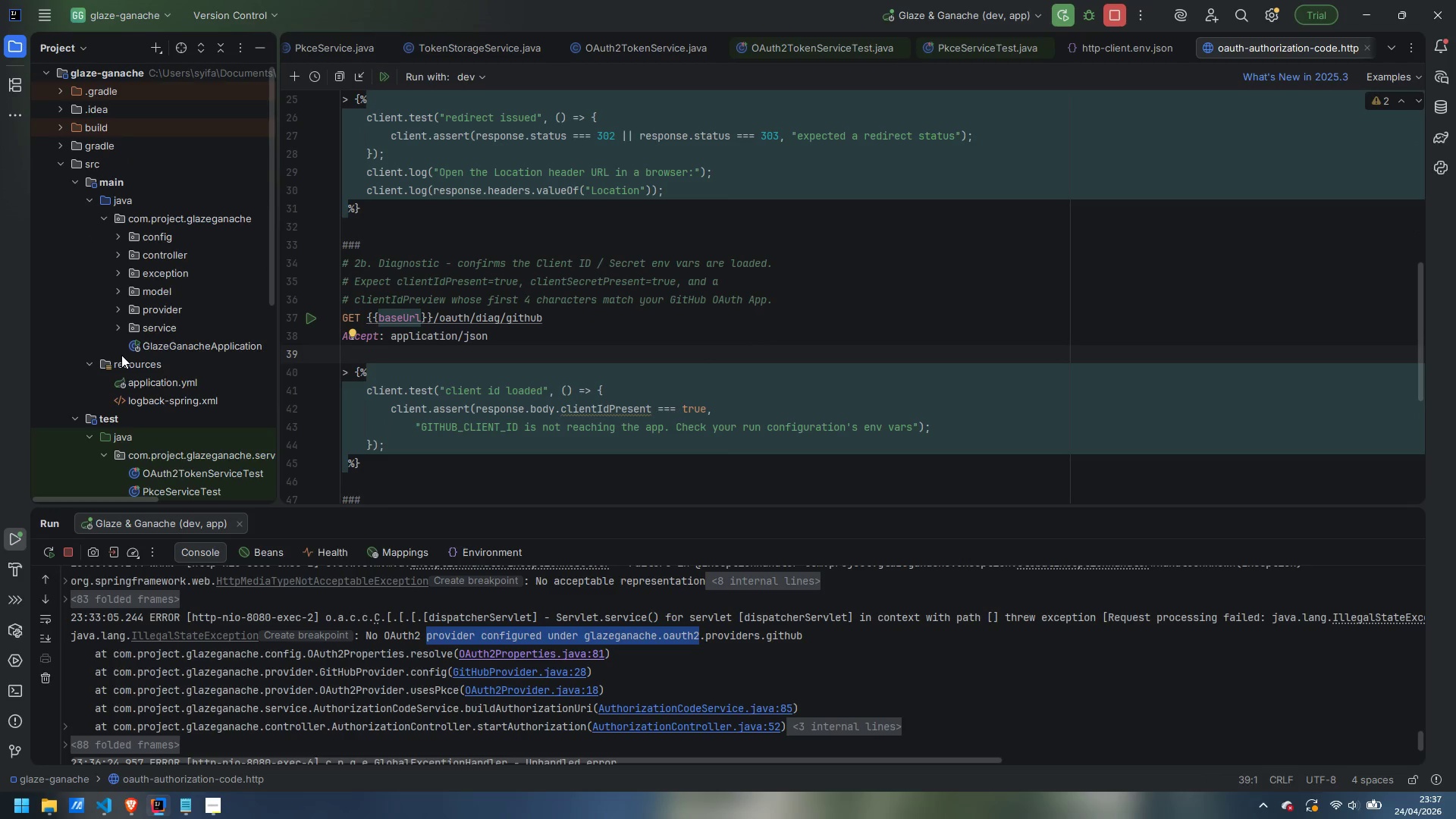 
scroll: coordinate [102, 359], scroll_direction: down, amount: 1.0
 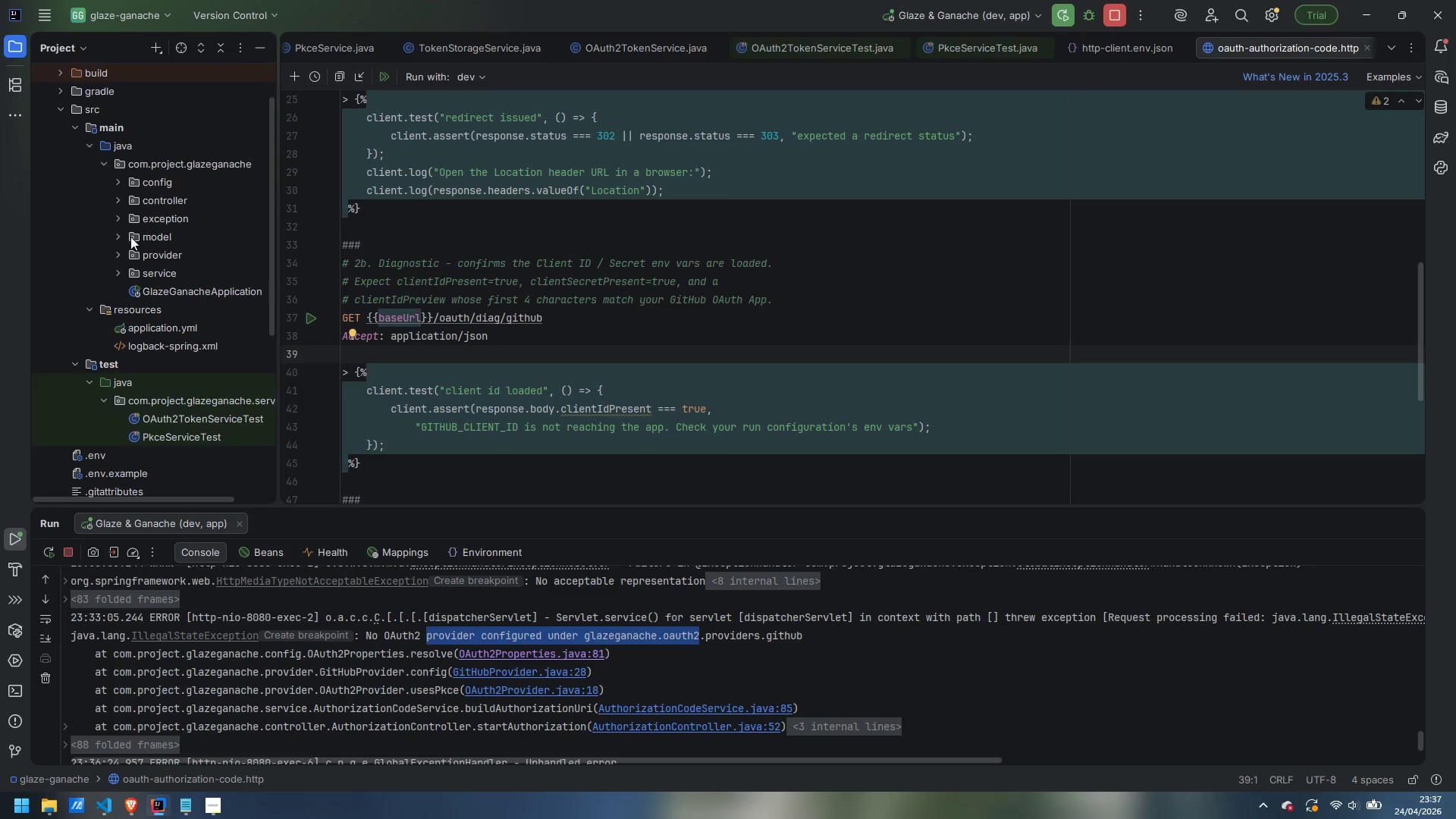 
left_click([118, 179])
 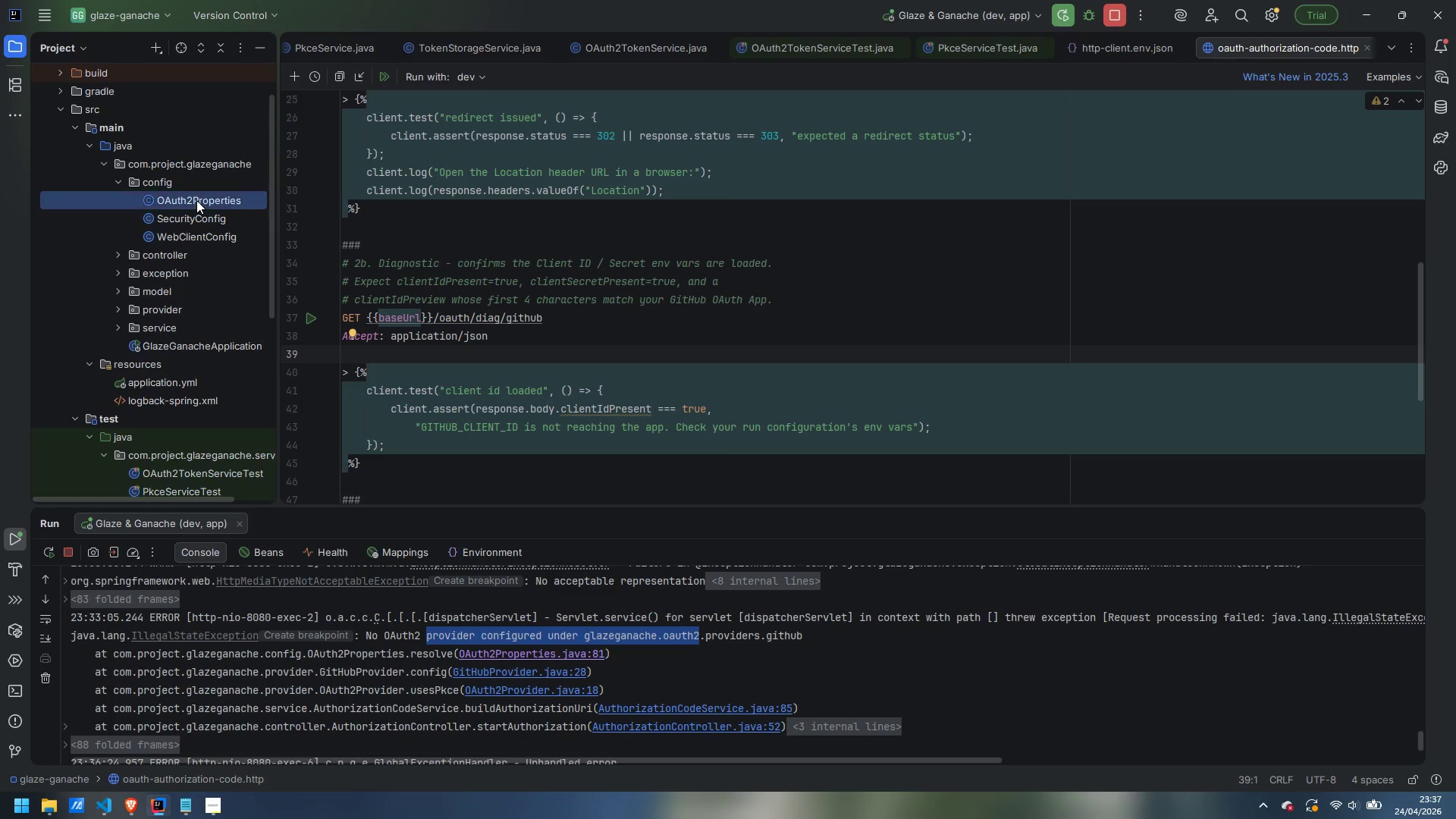 
double_click([196, 200])
 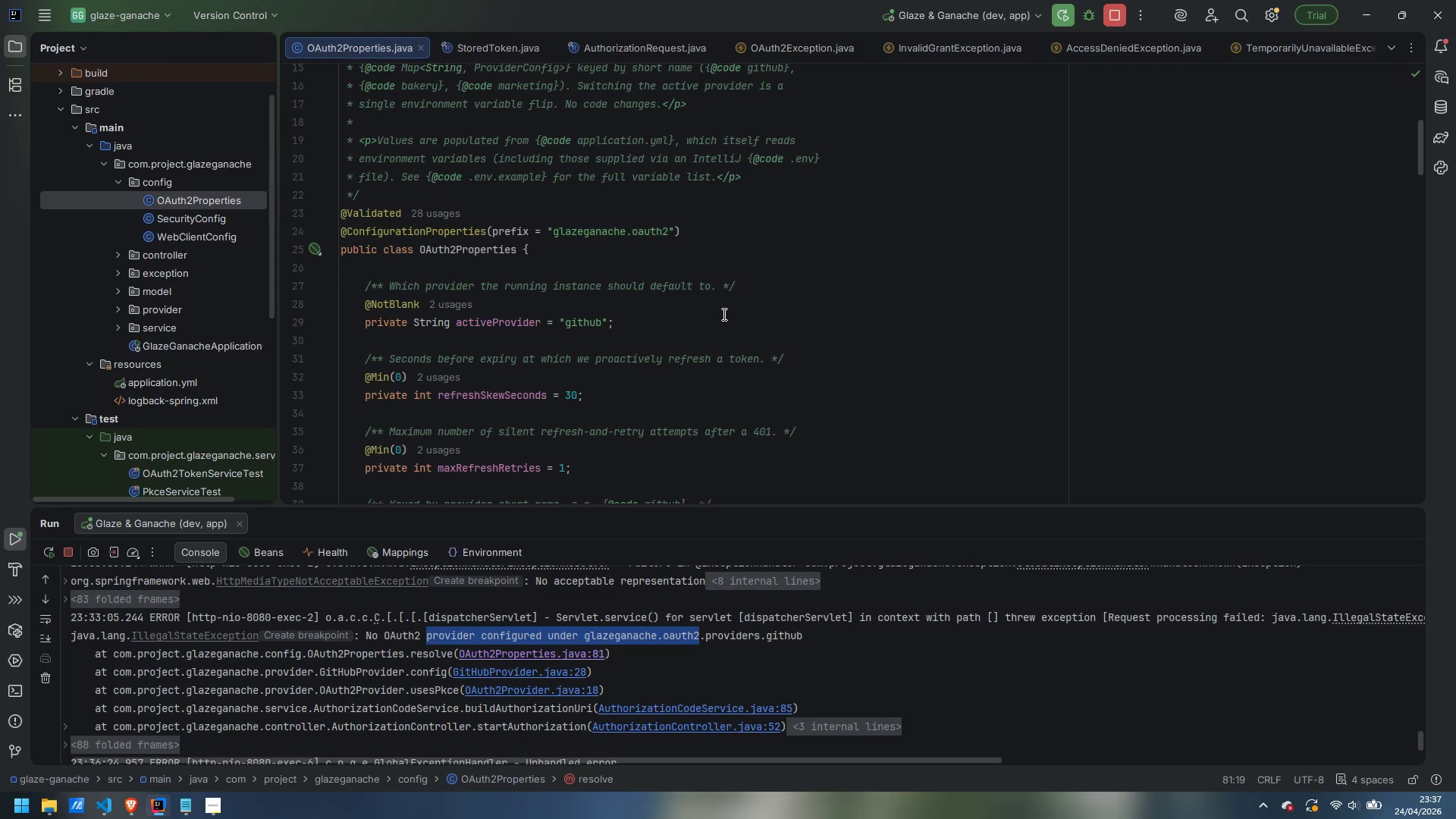 
wait(12.06)
 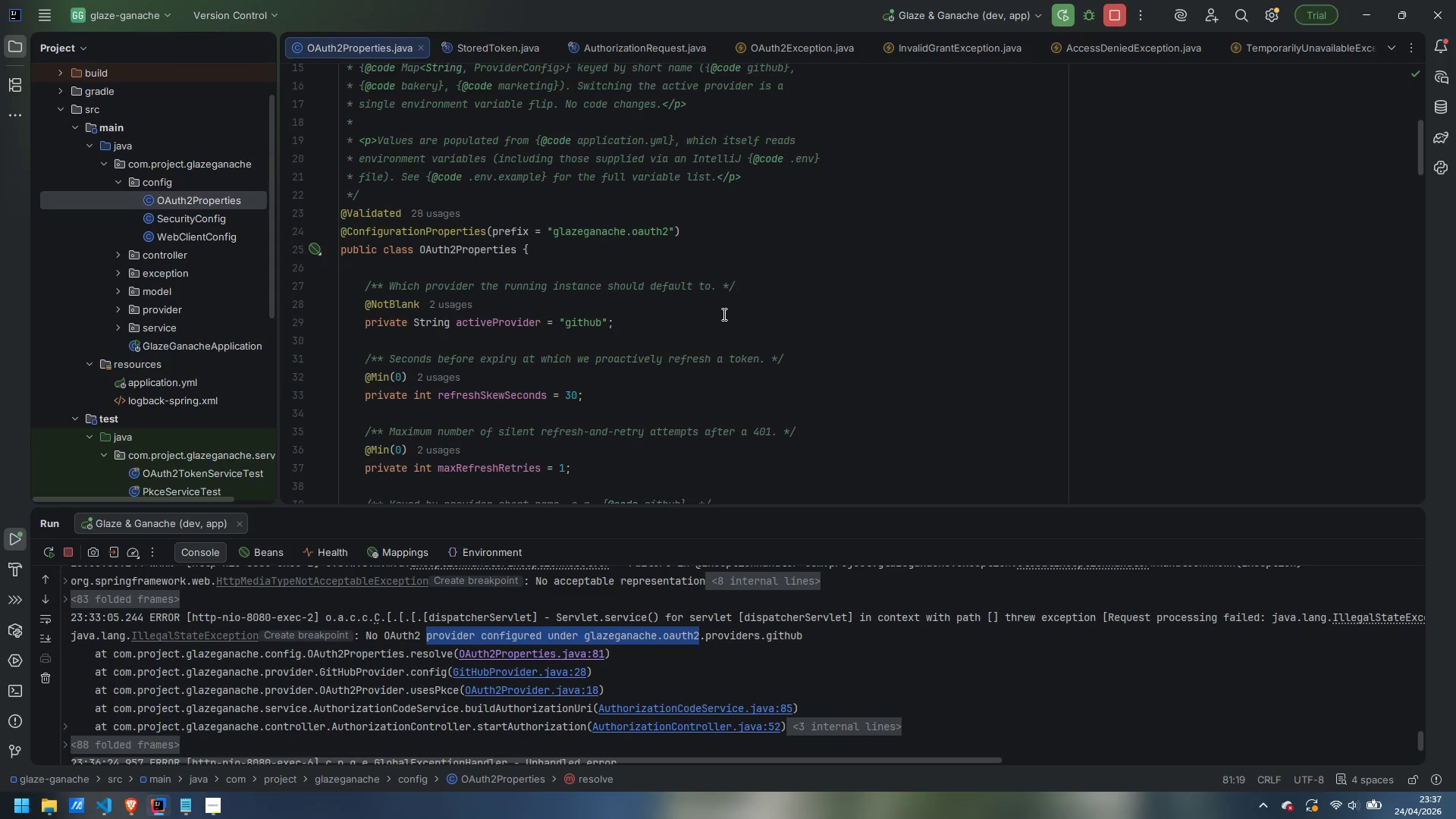 
scroll: coordinate [620, 678], scroll_direction: down, amount: 7.0
 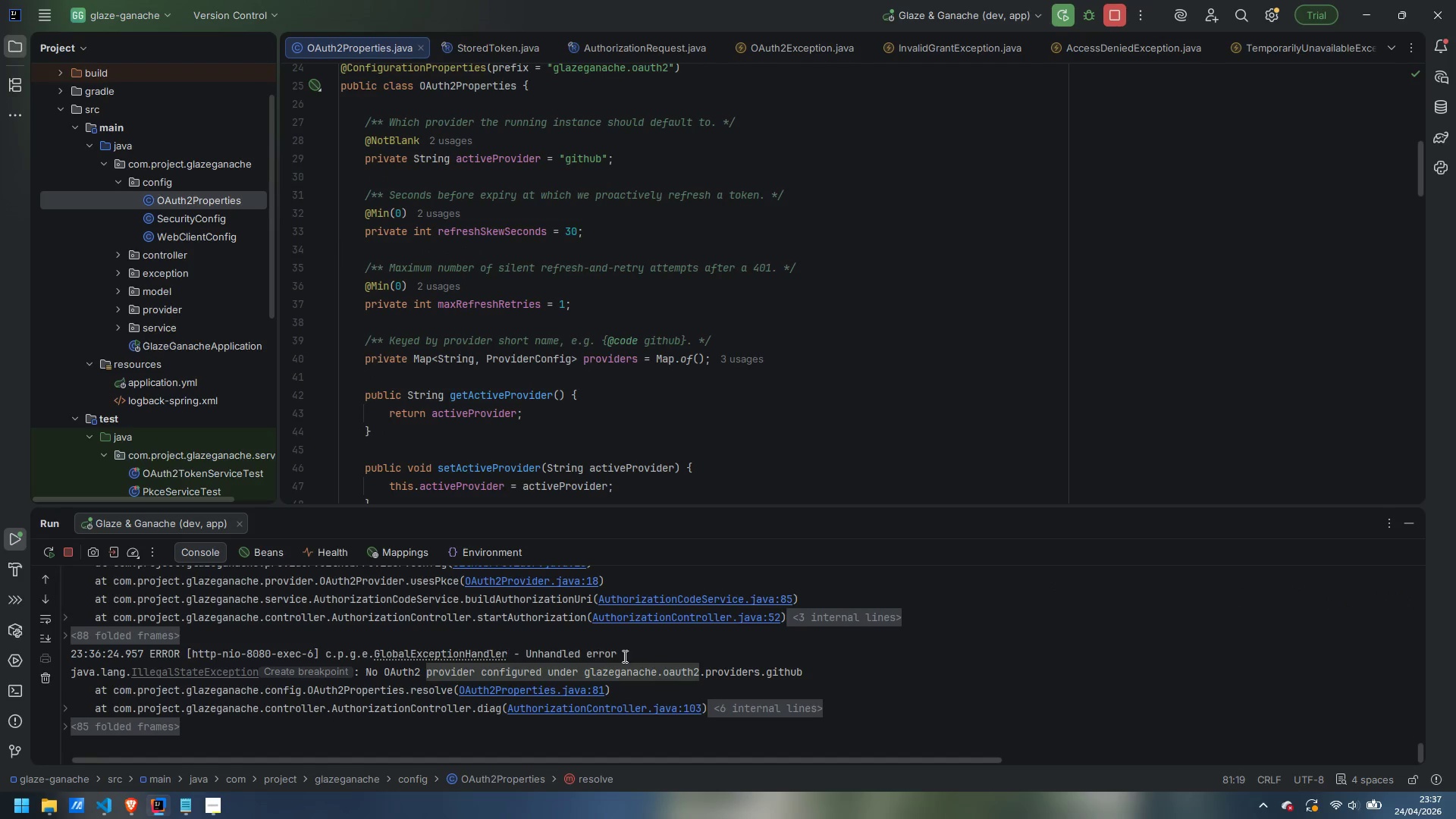 
left_click([649, 654])
 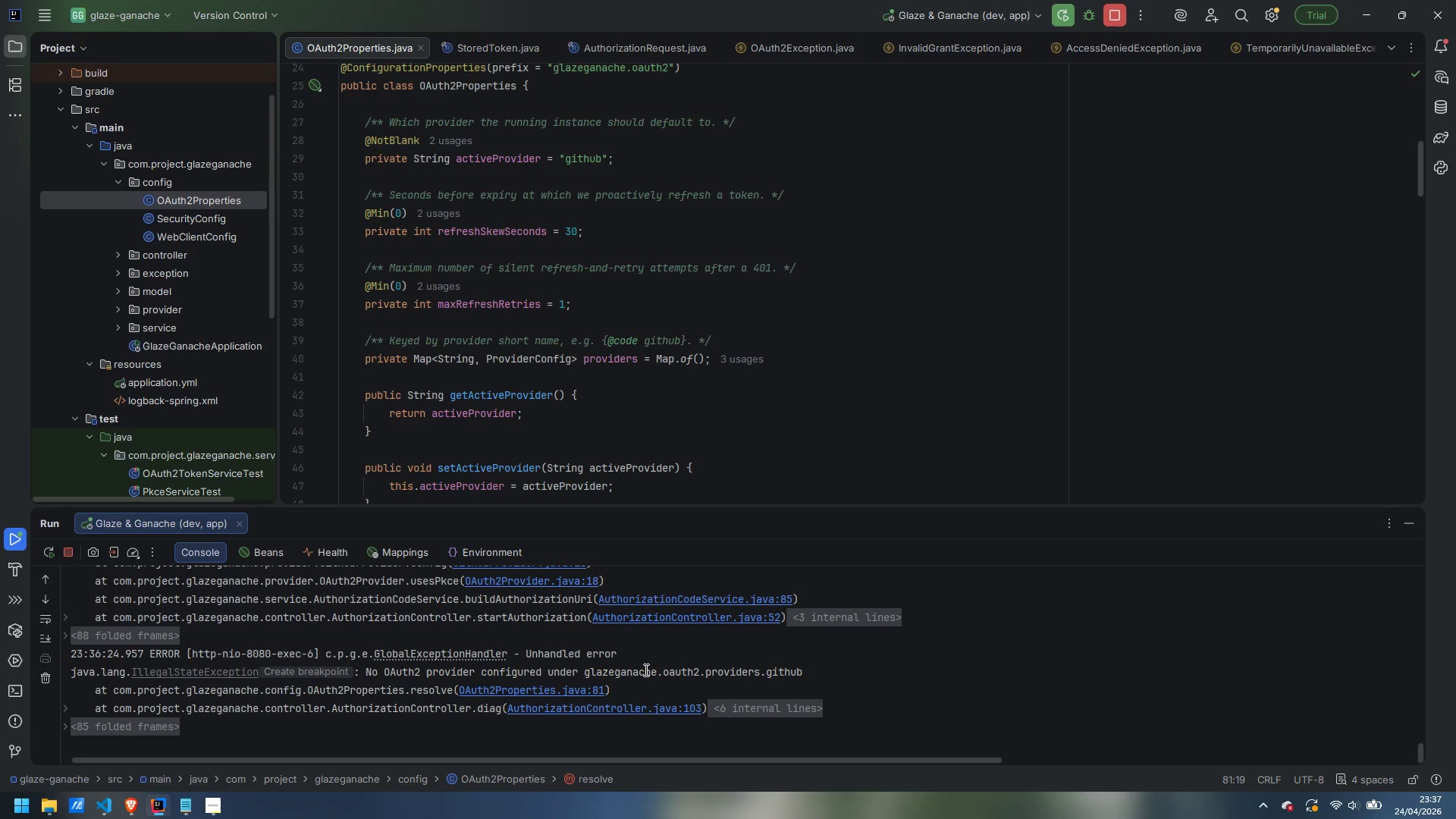 
wait(9.67)
 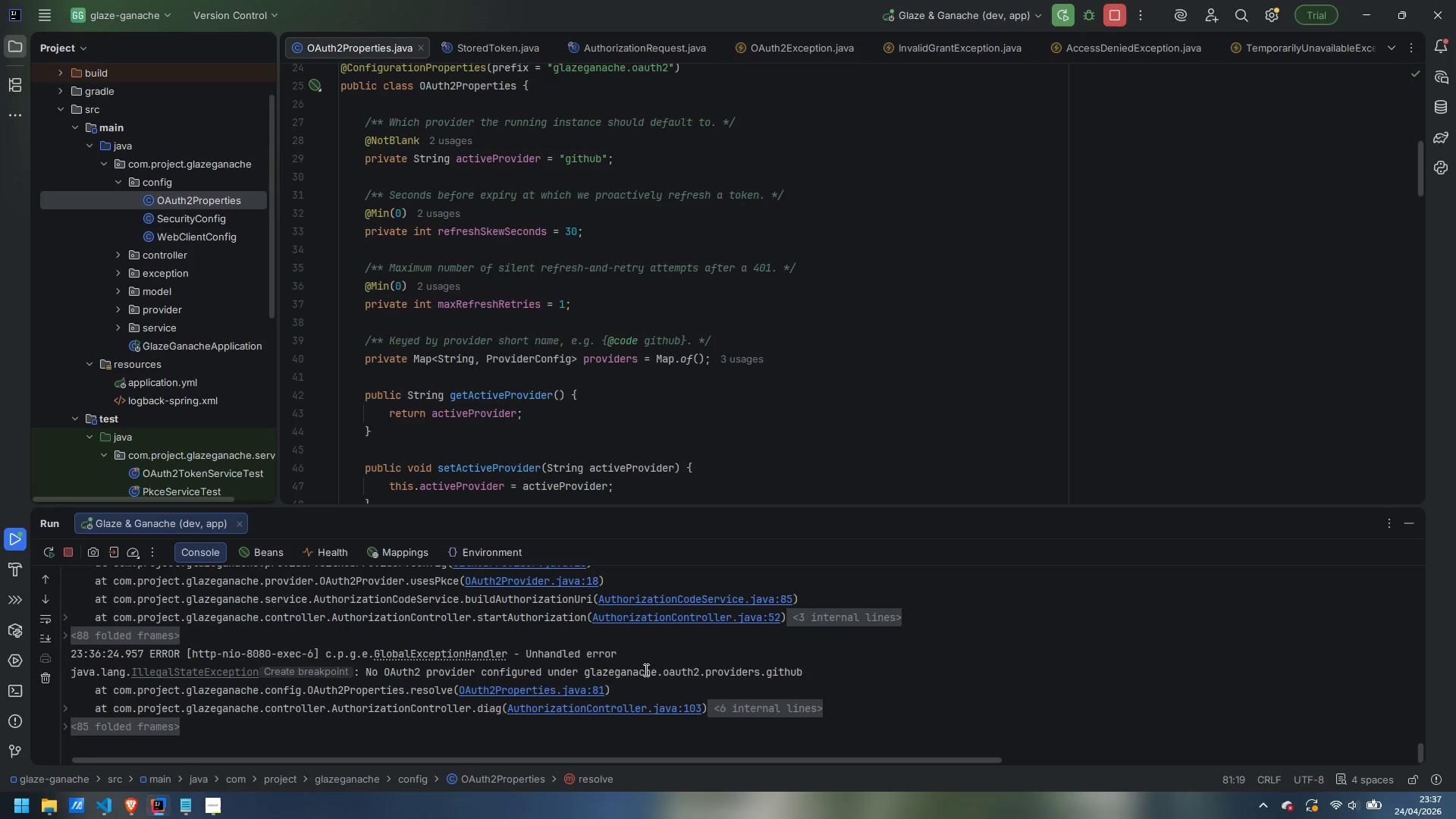 
left_click([569, 689])
 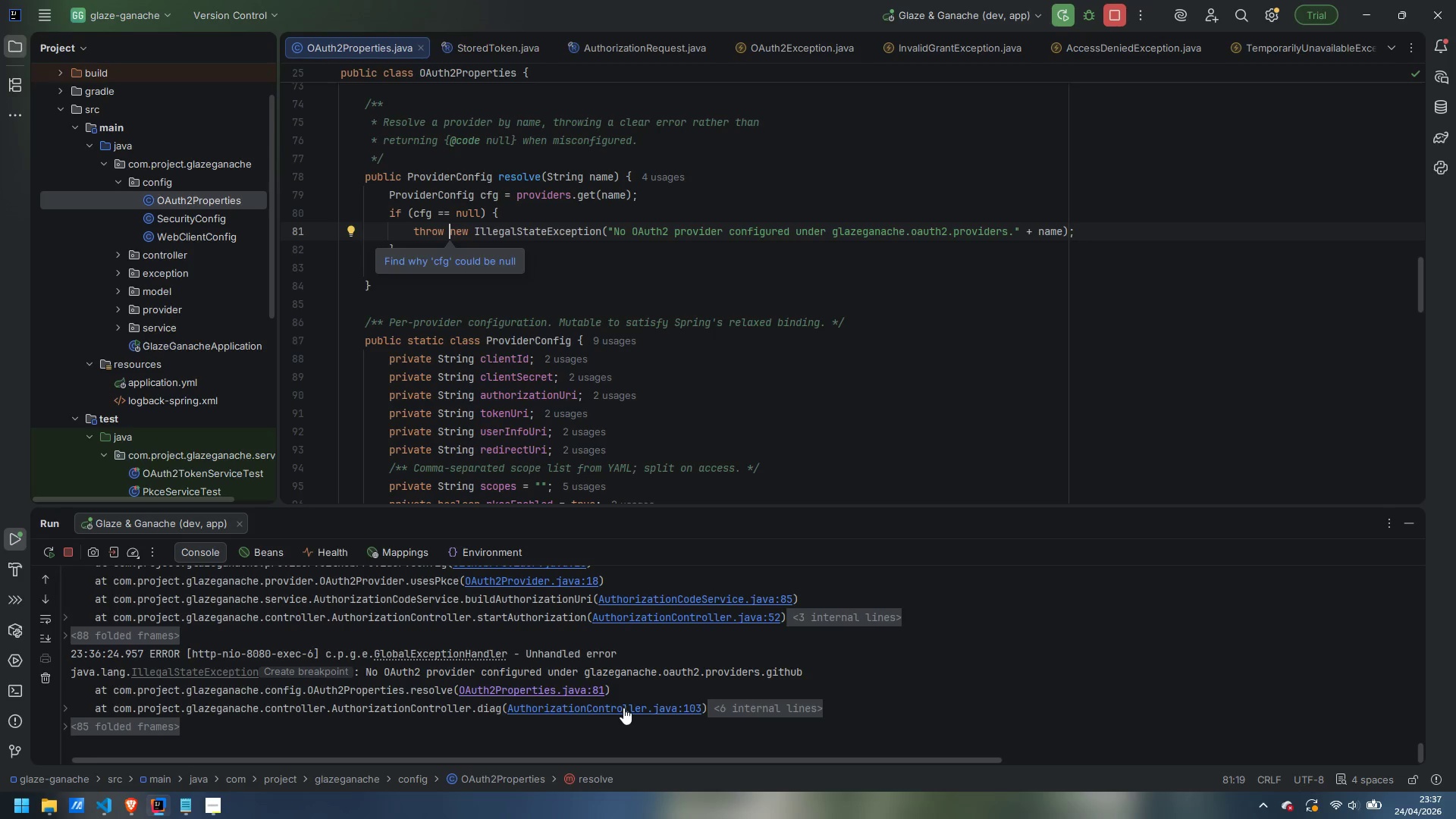 
left_click([623, 708])
 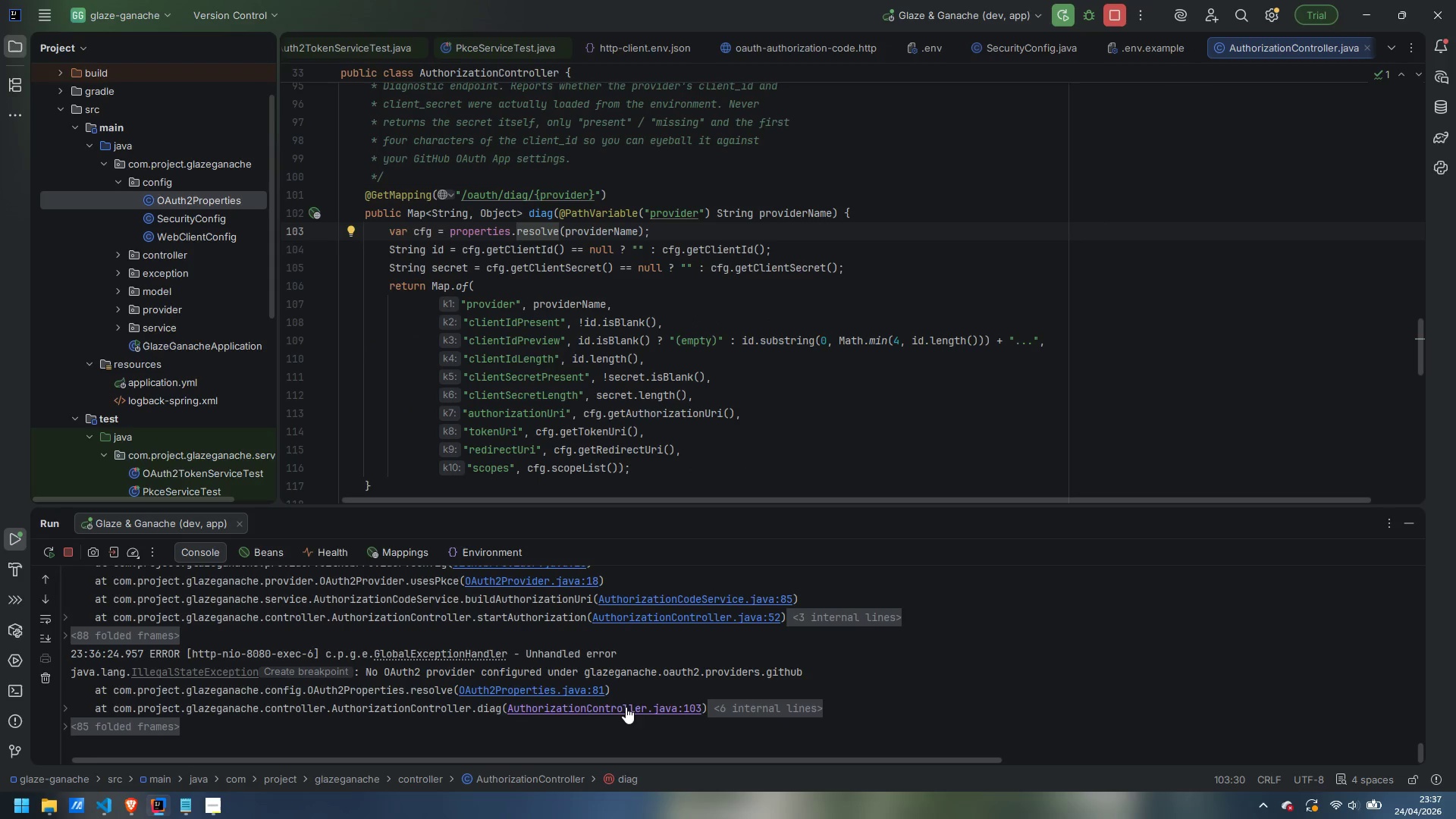 
mouse_move([625, 689])
 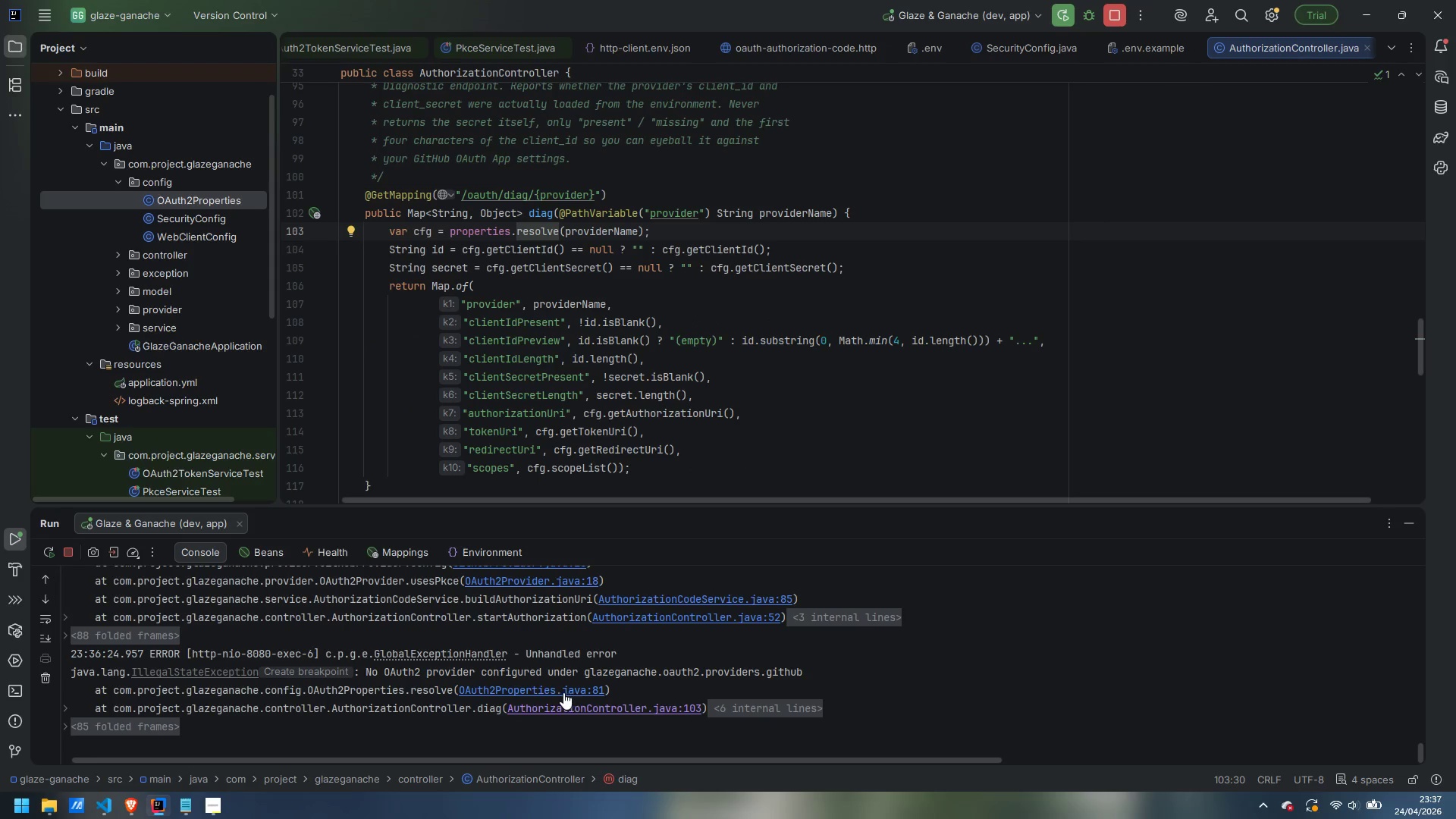 
left_click([560, 692])
 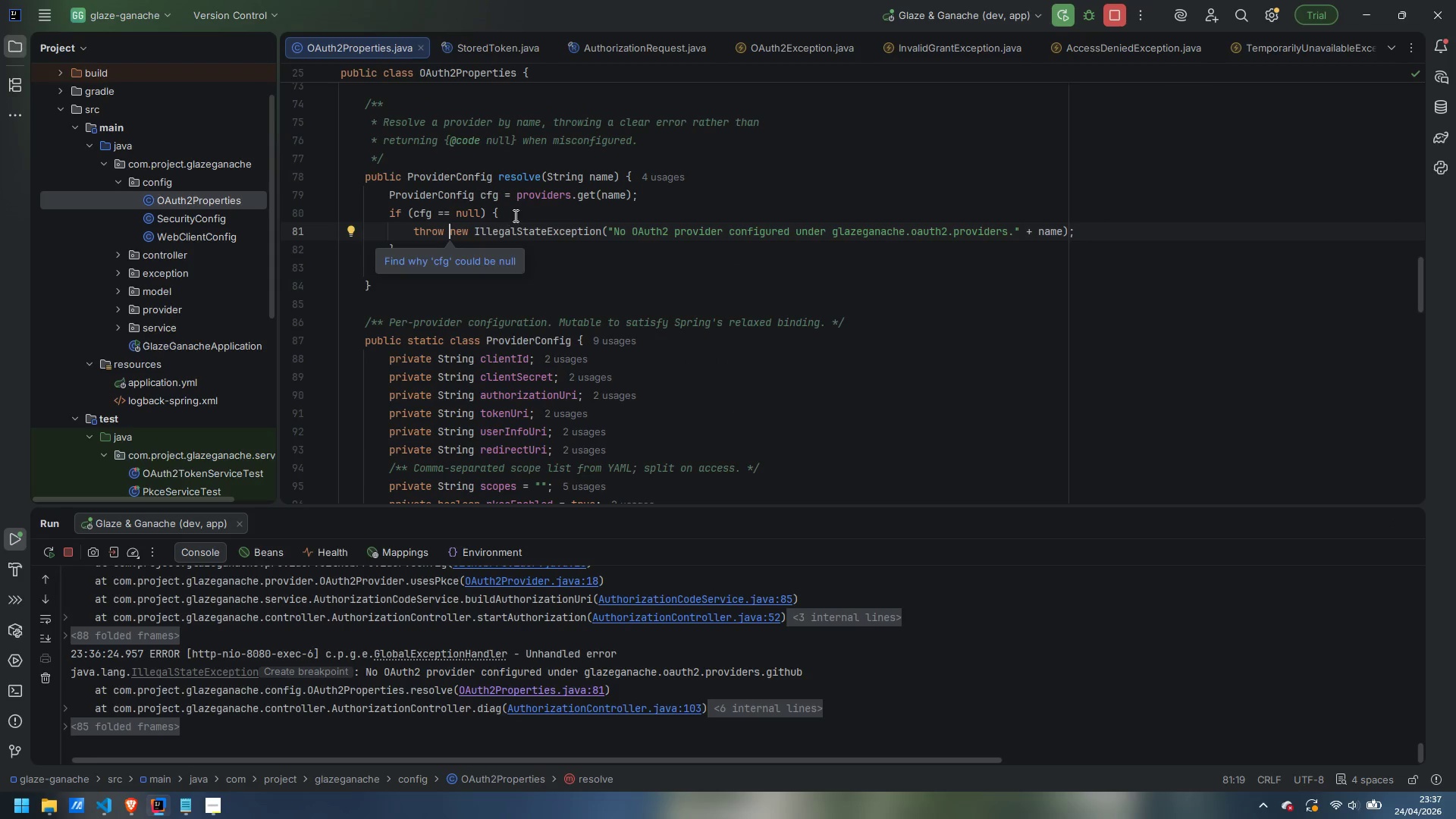 
mouse_move([552, 223])
 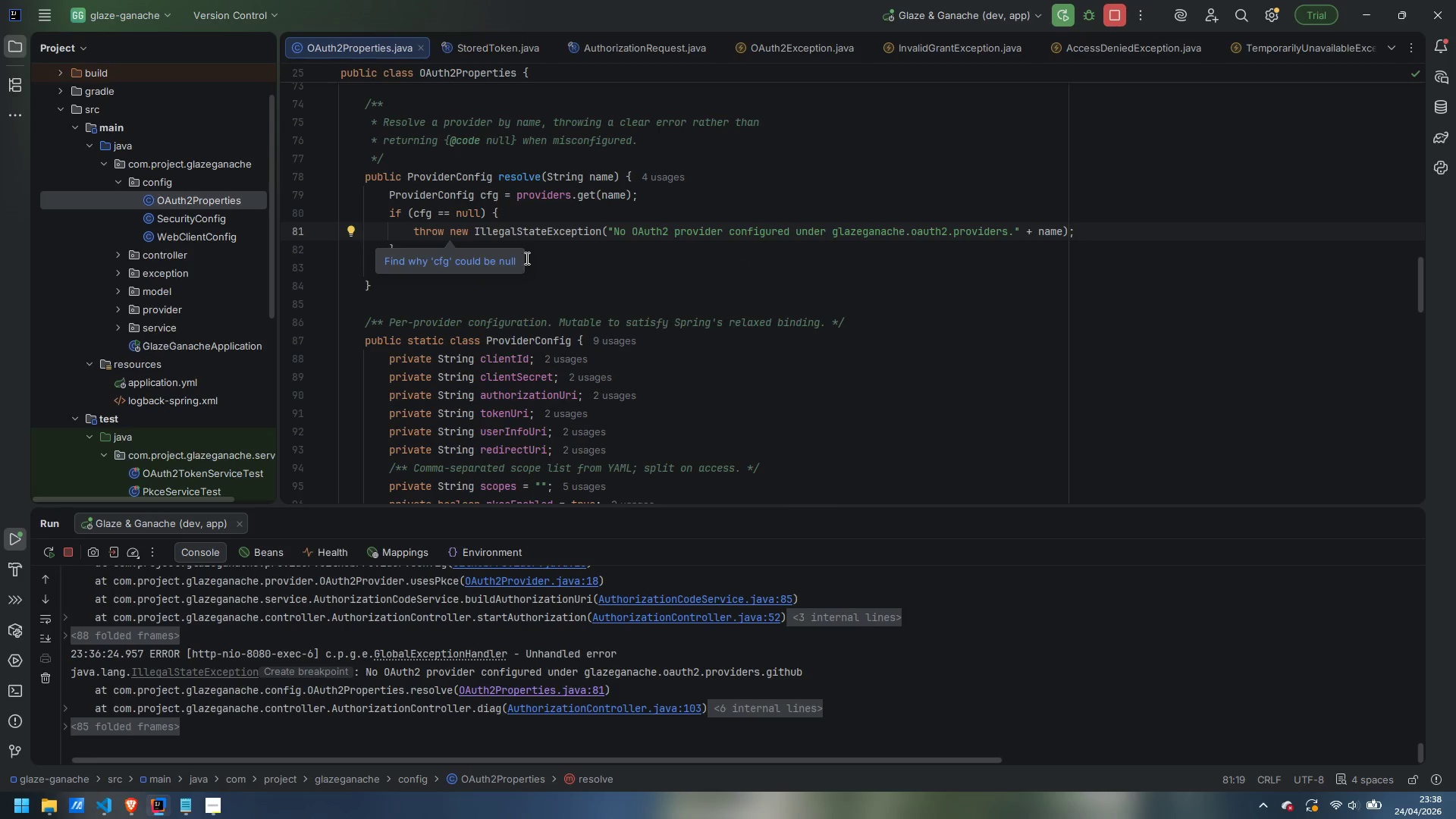 
hold_key(key=ControlLeft, duration=1.23)
left_click([548, 196])
 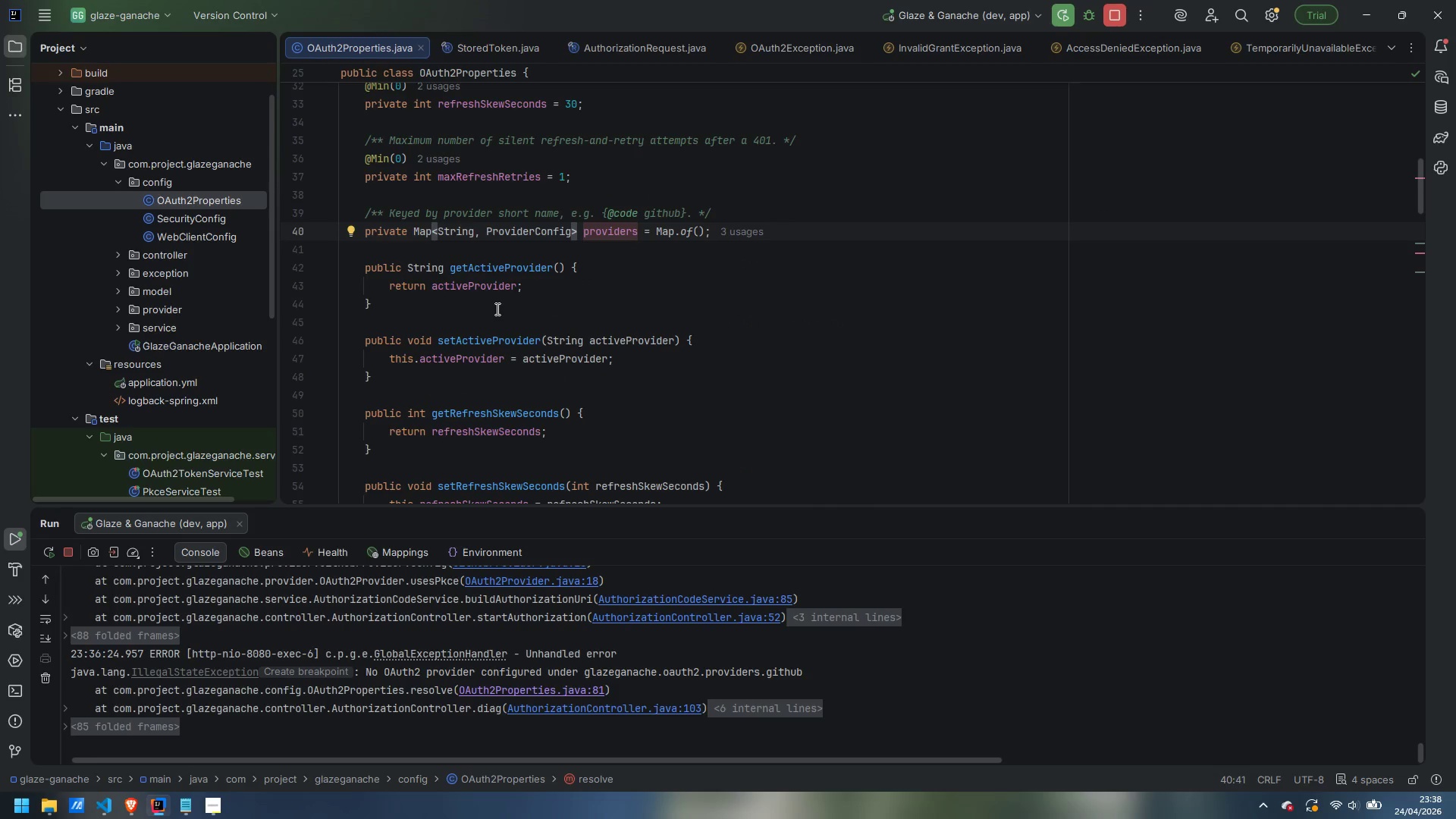 
scroll: coordinate [571, 377], scroll_direction: up, amount: 4.0
 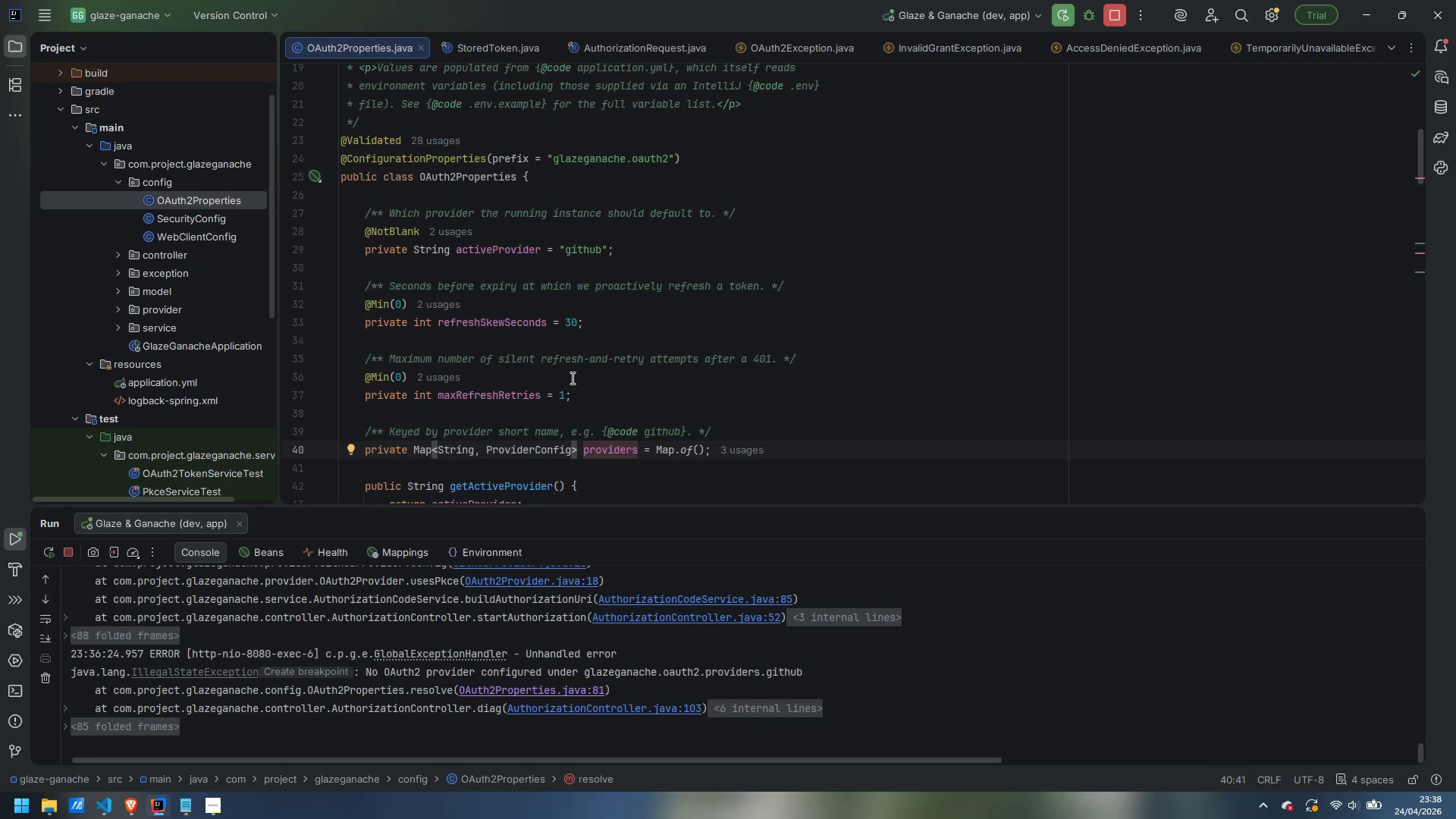 
scroll: coordinate [571, 378], scroll_direction: down, amount: 3.0
 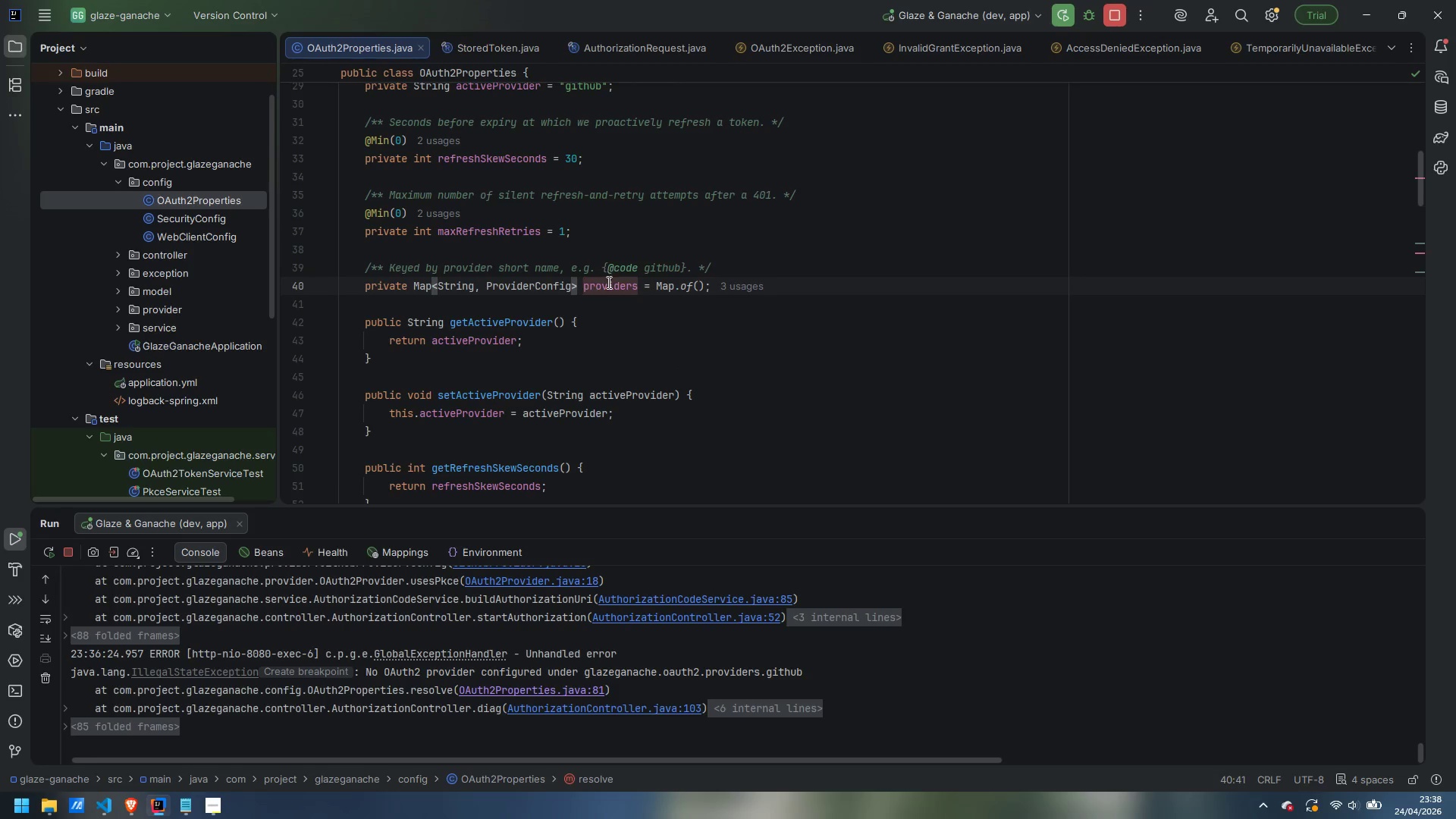 
double_click([611, 288])
 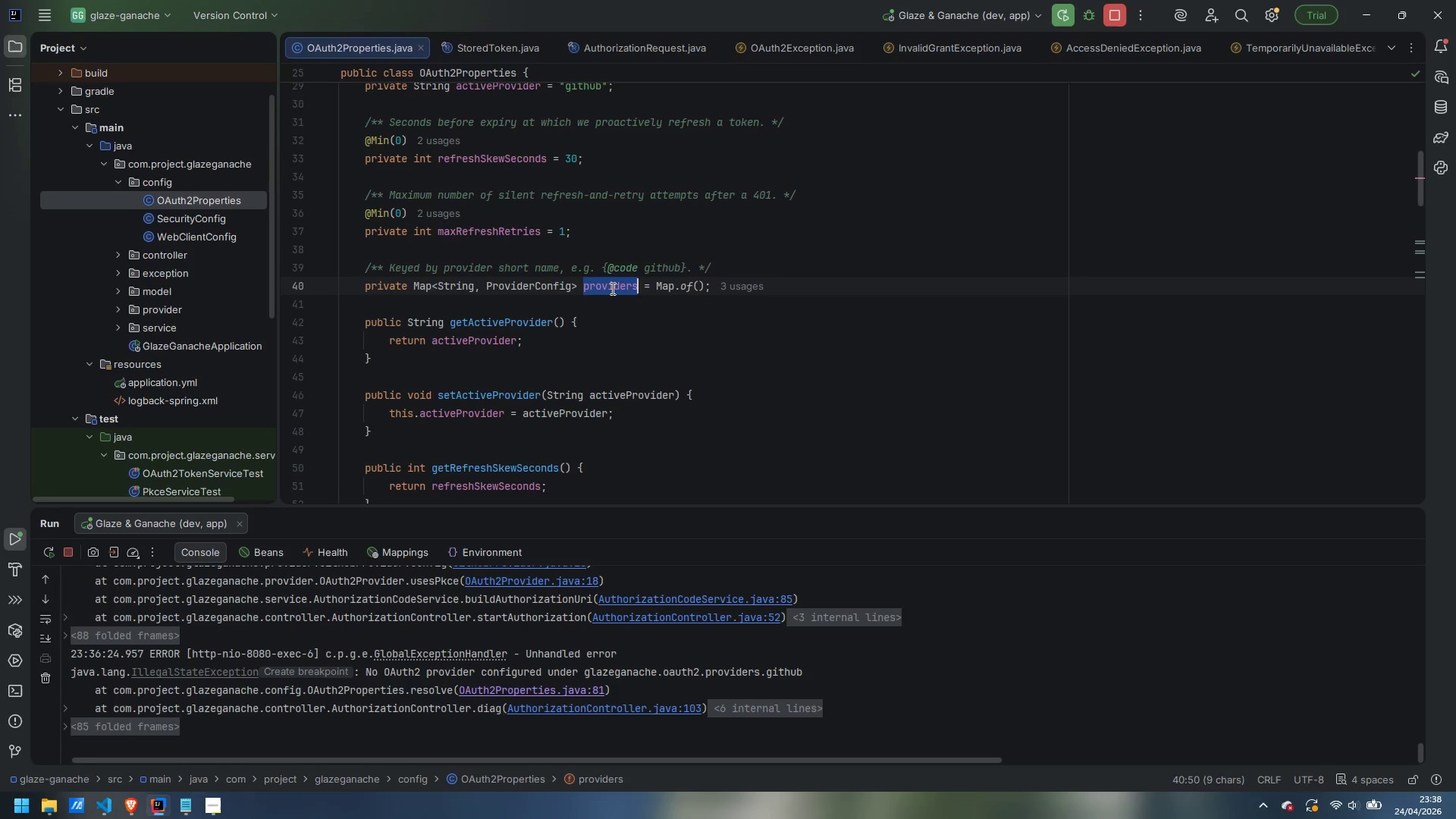 
hold_key(key=ControlLeft, duration=0.5)
 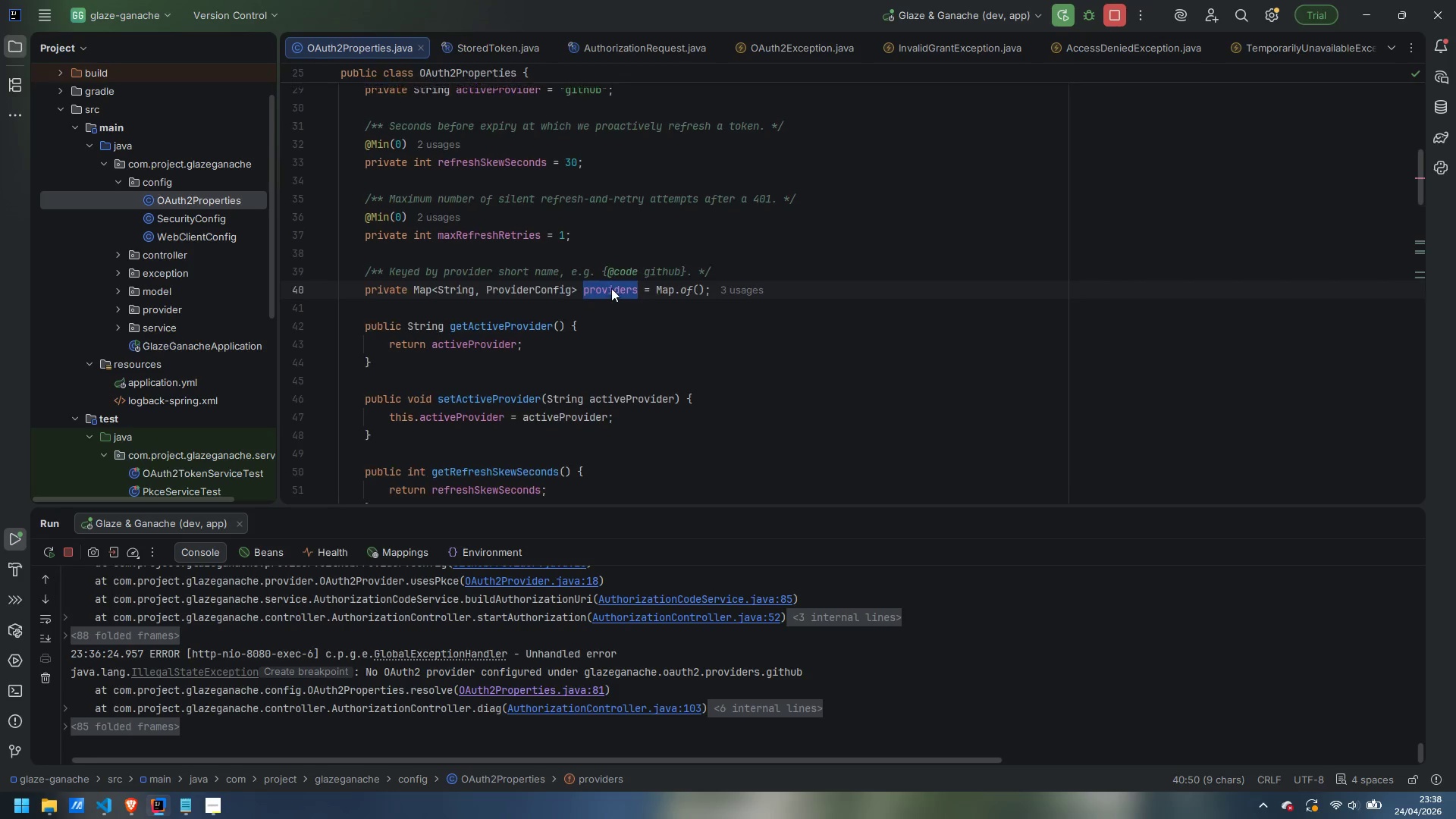 
scroll: coordinate [611, 288], scroll_direction: up, amount: 8.0
 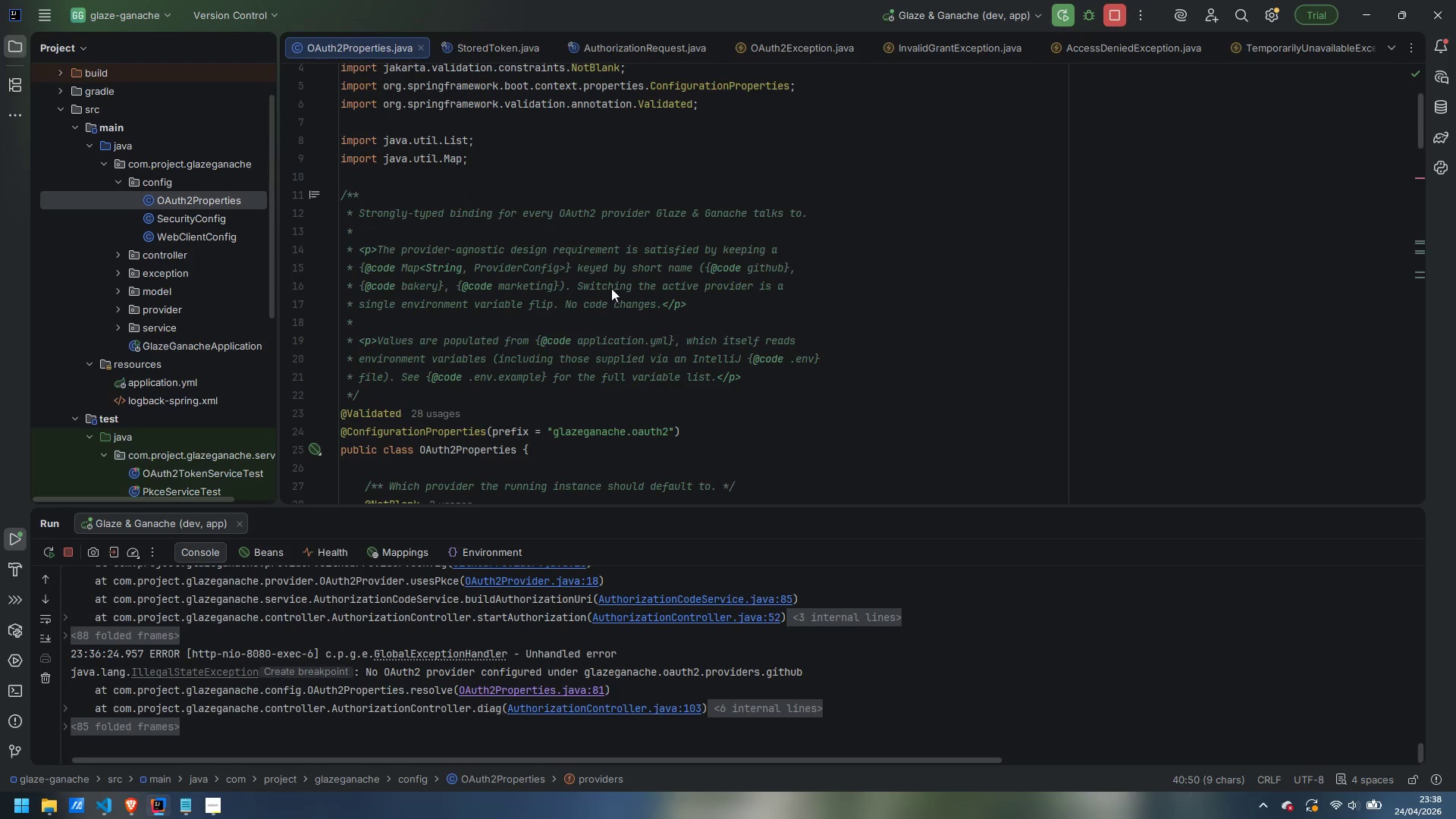 
scroll: coordinate [611, 288], scroll_direction: down, amount: 5.0
 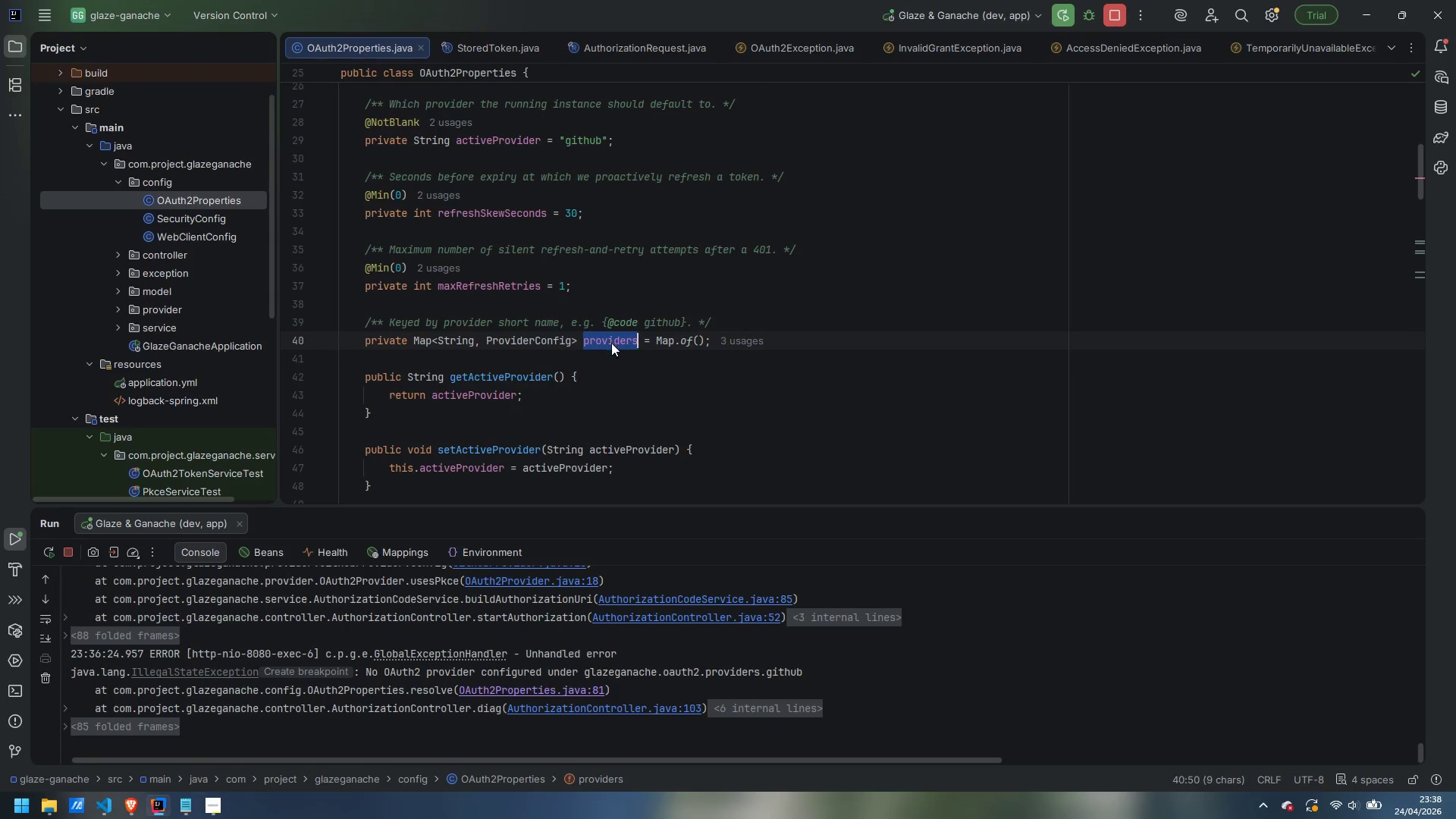 
double_click([611, 340])
 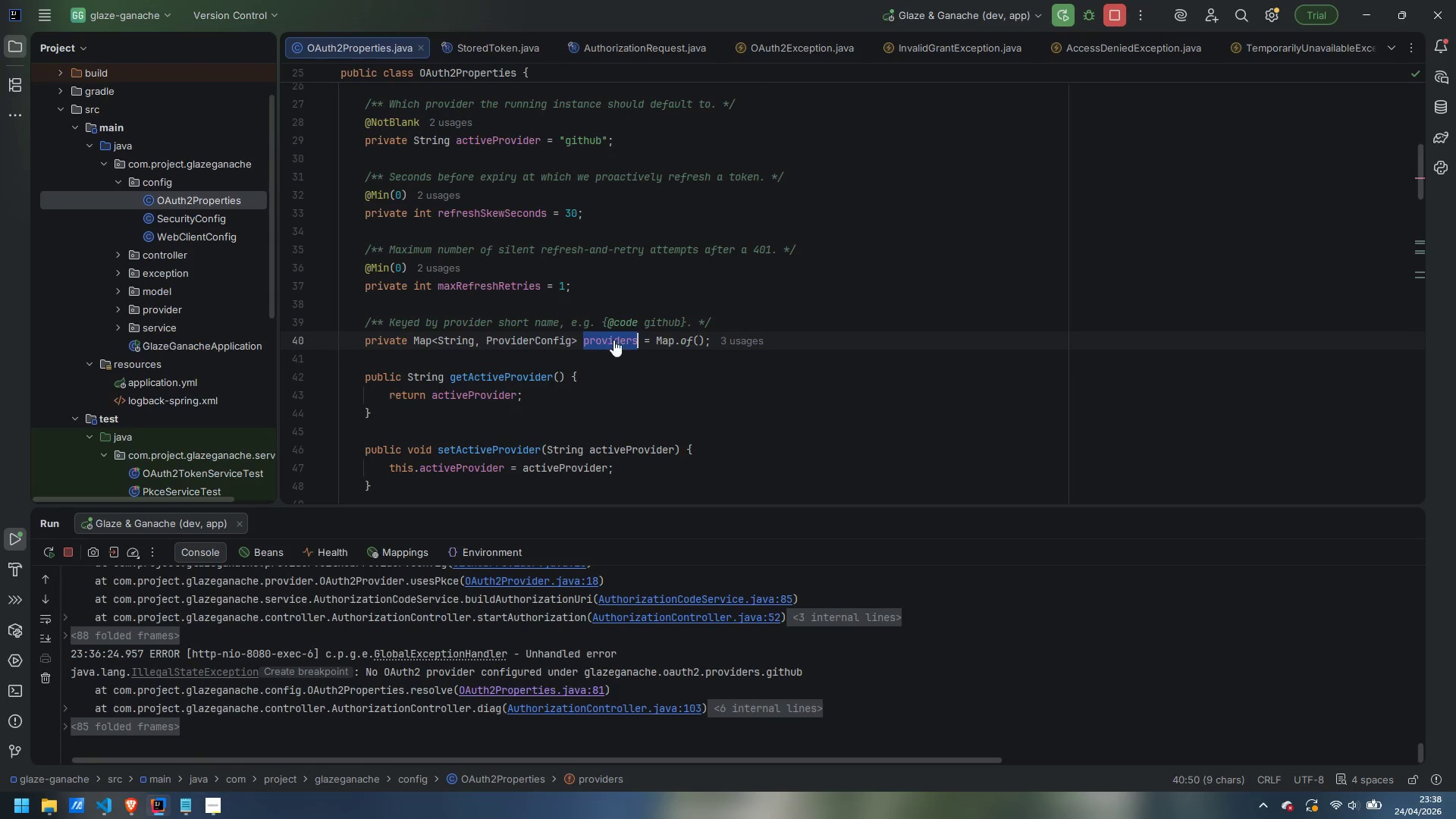 
key(Control+F)
 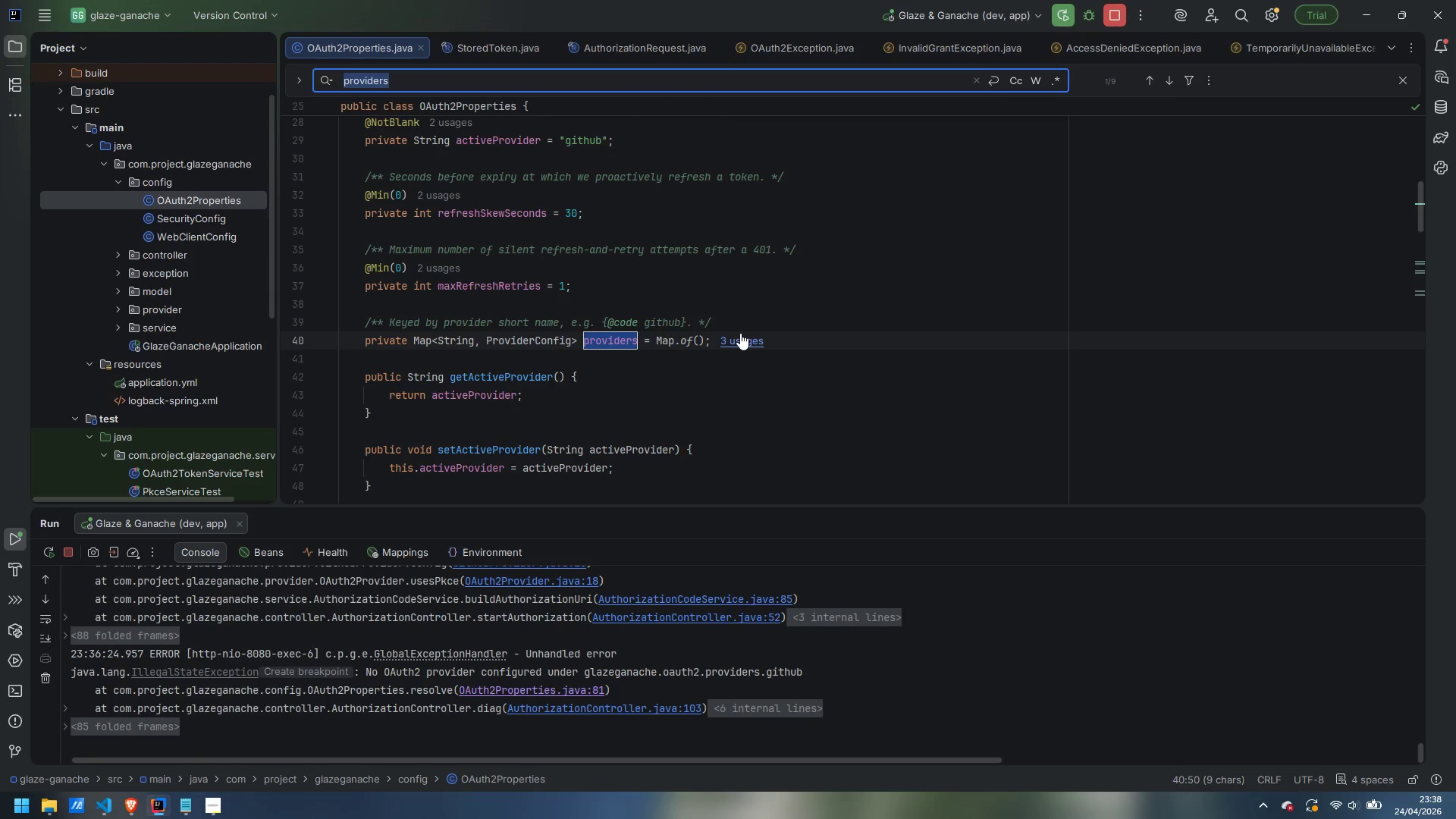 
key(Enter)
 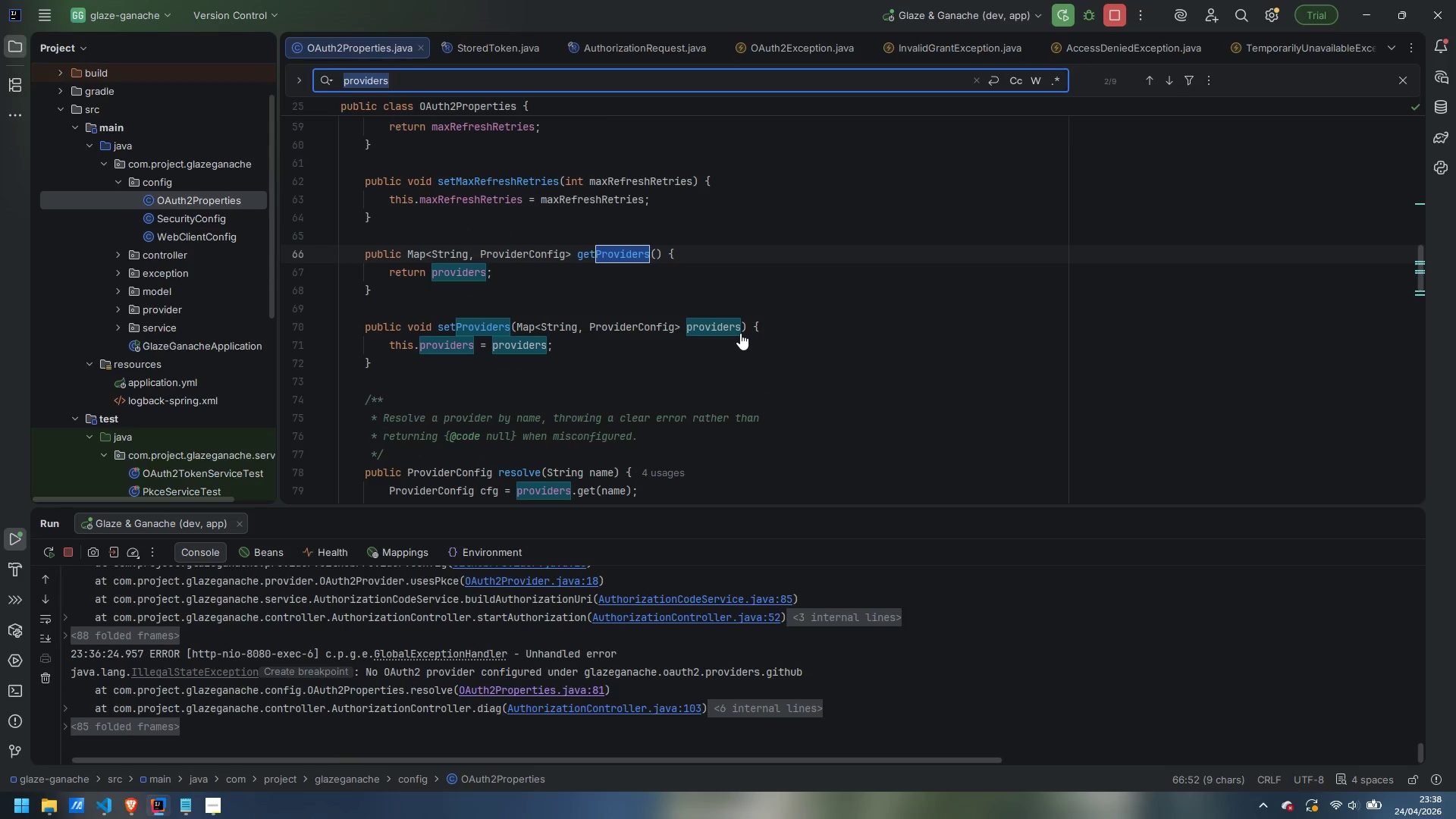 
key(Enter)
 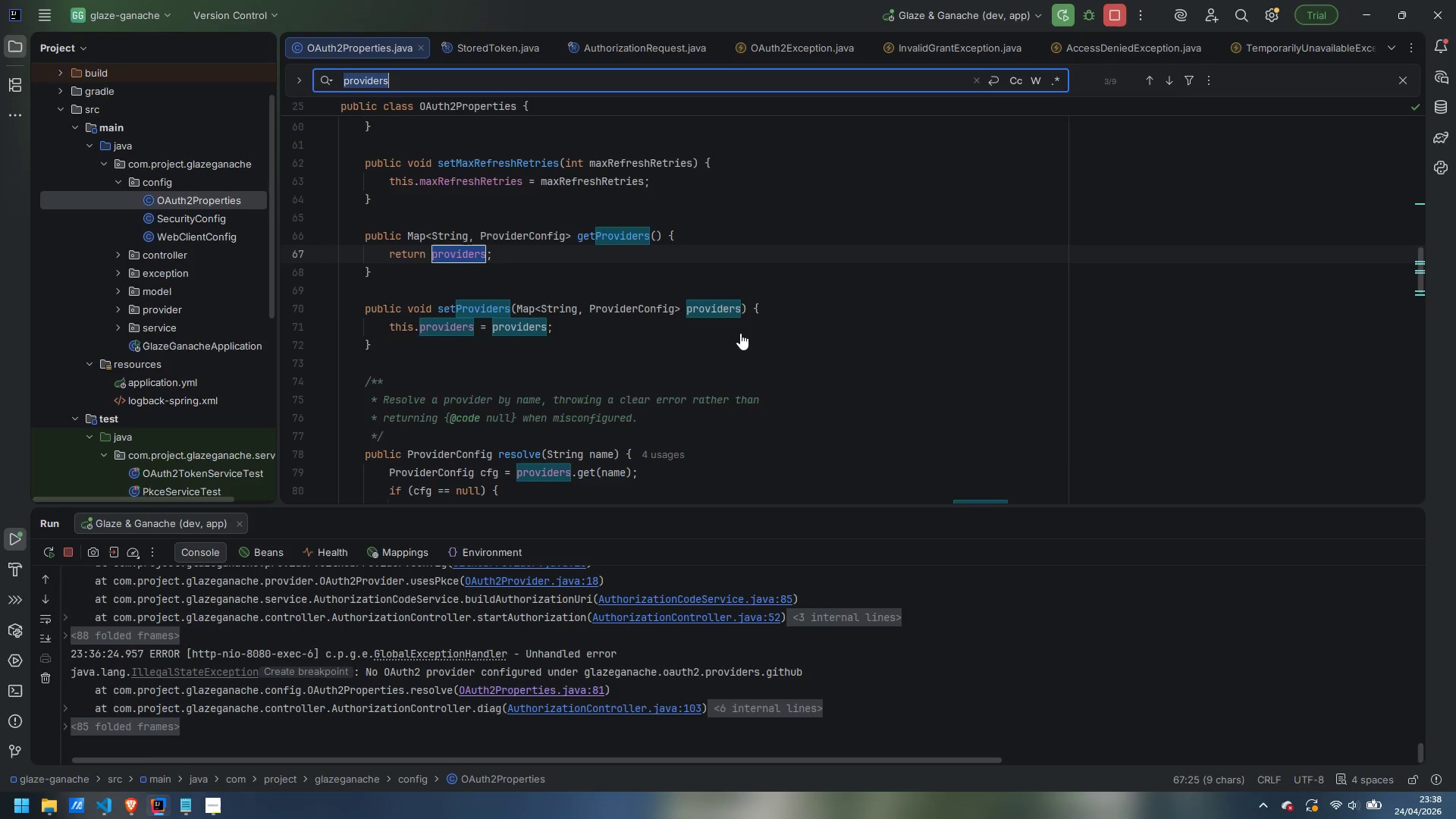 
key(Enter)
 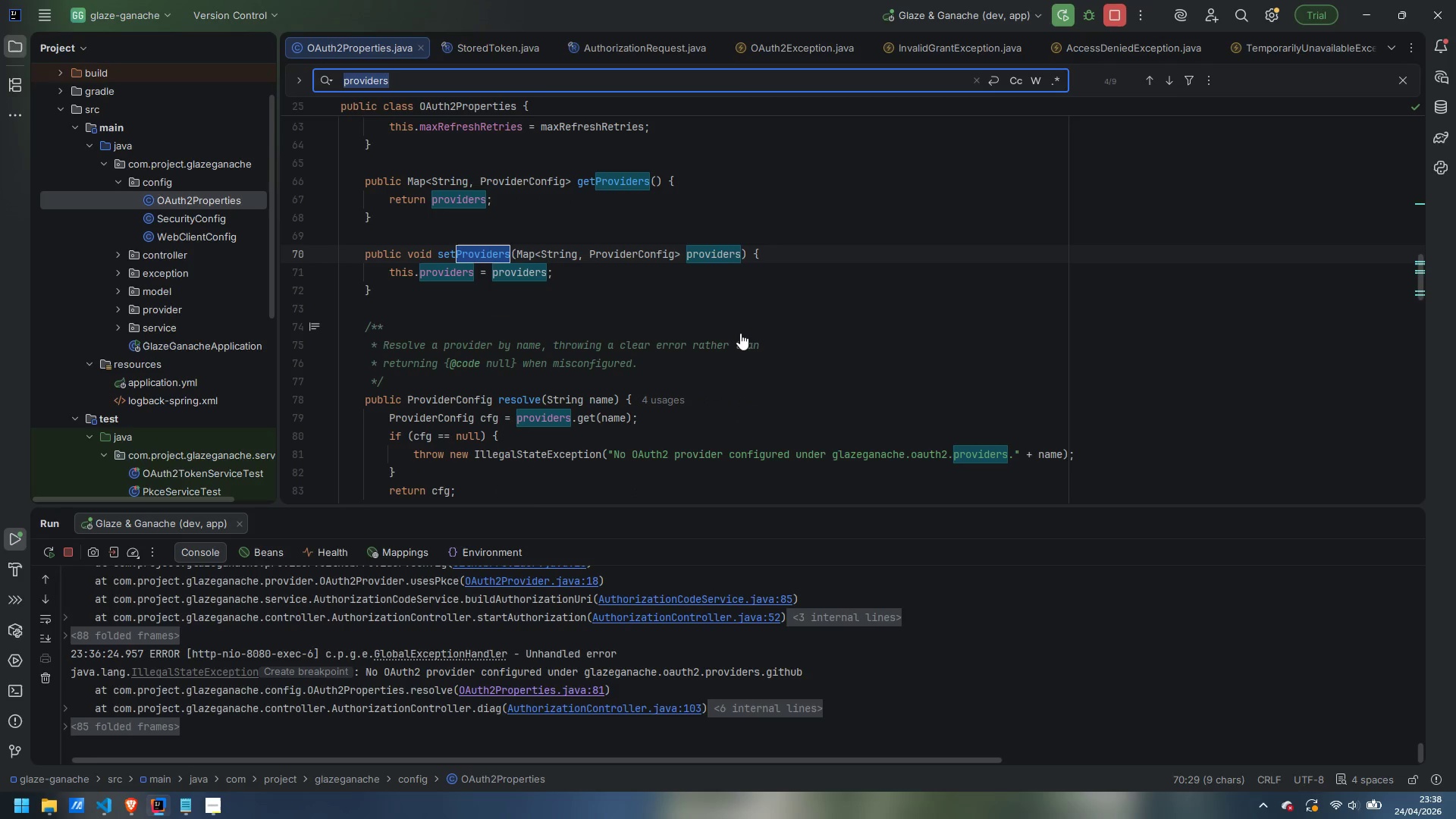 
key(Enter)
 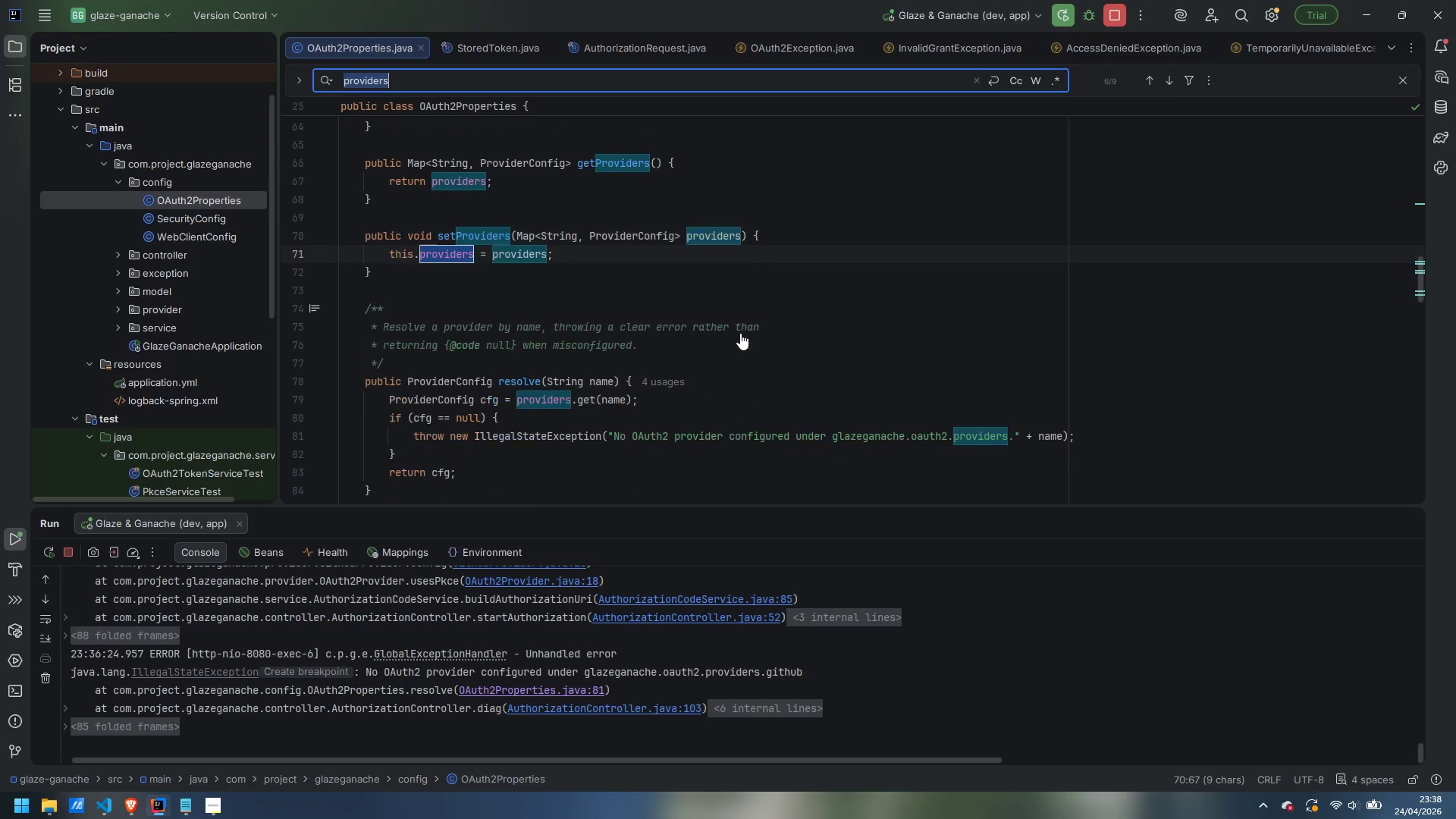 
key(Enter)
 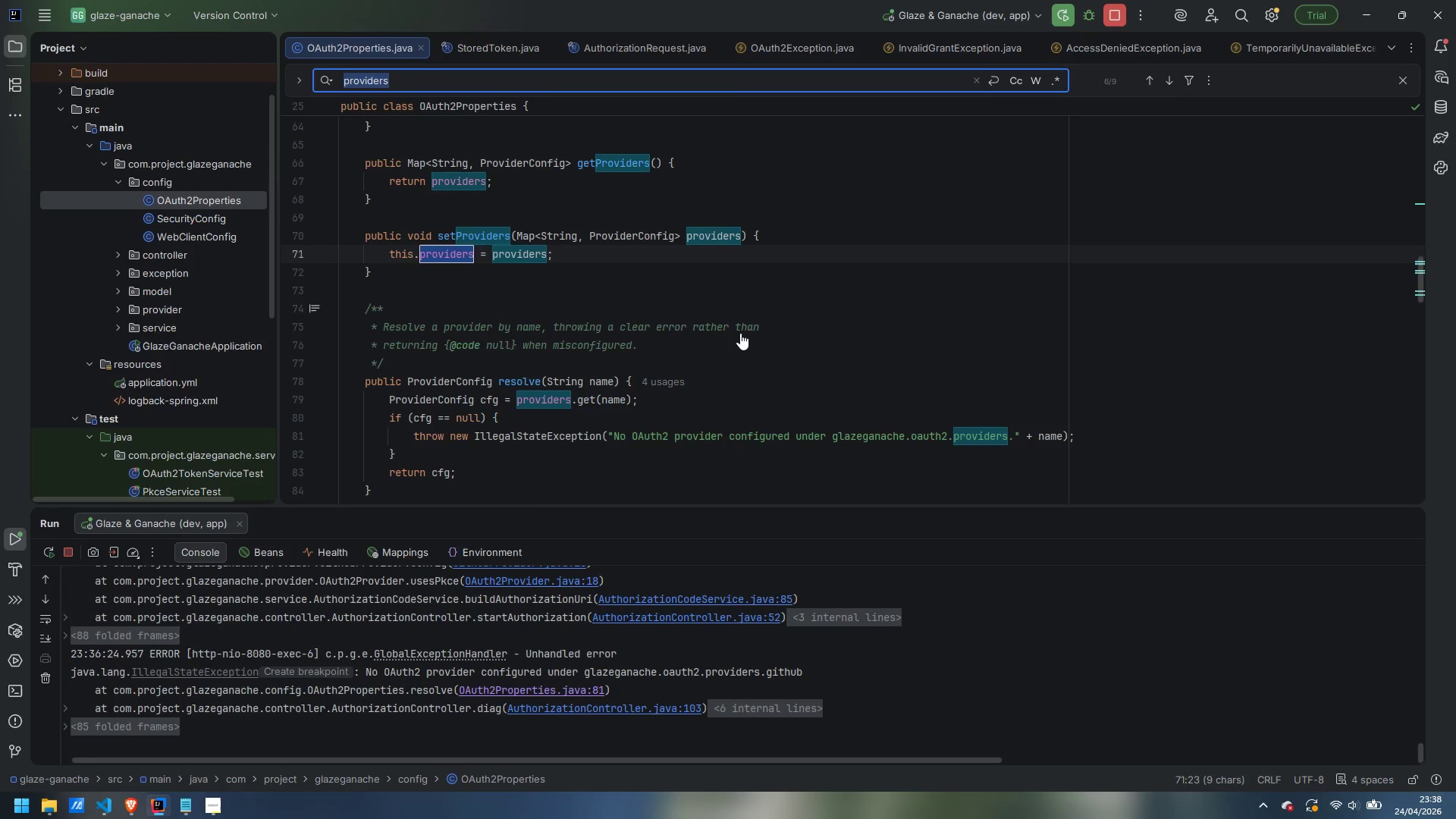 
key(Enter)
 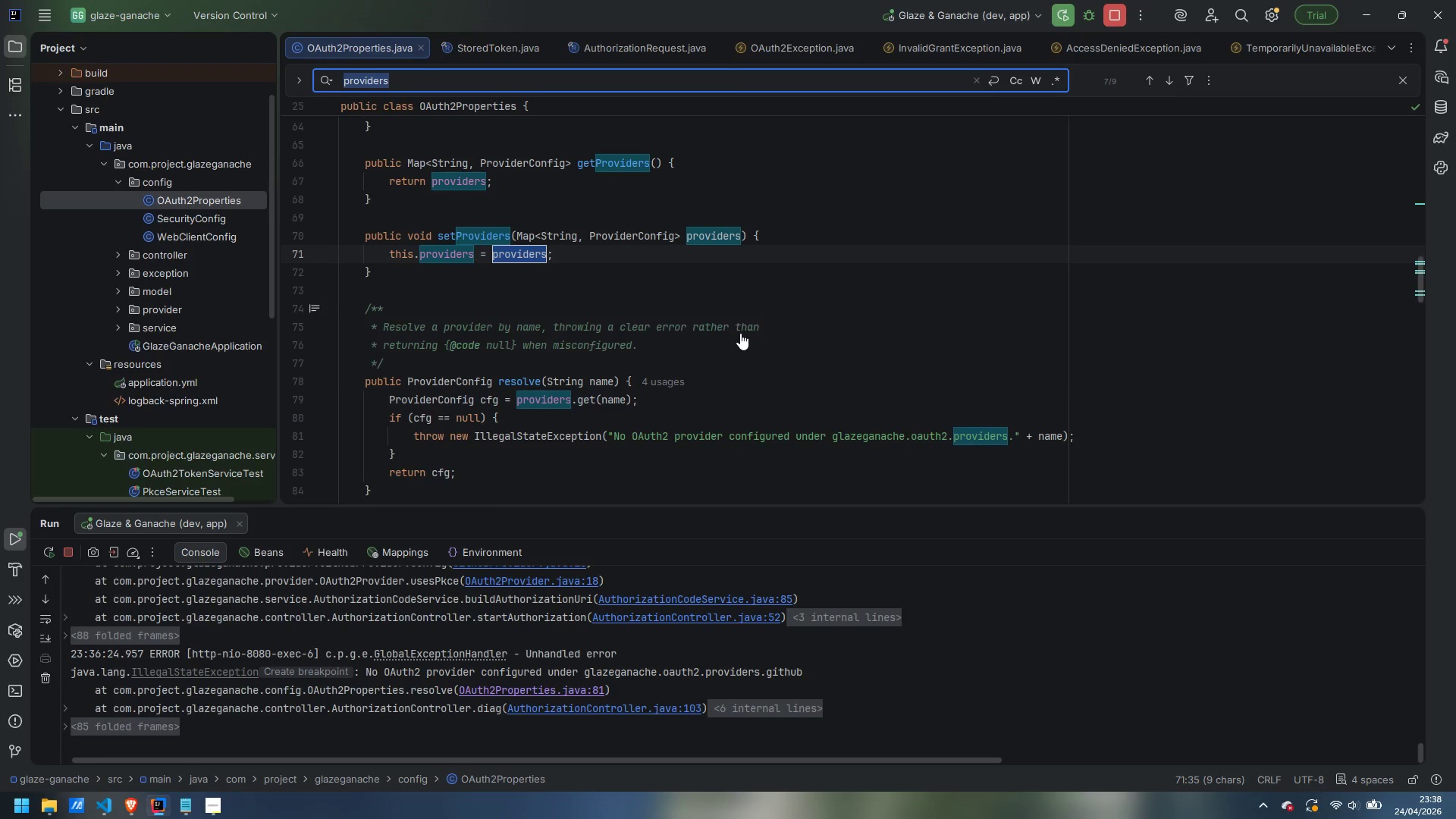 
key(Enter)
 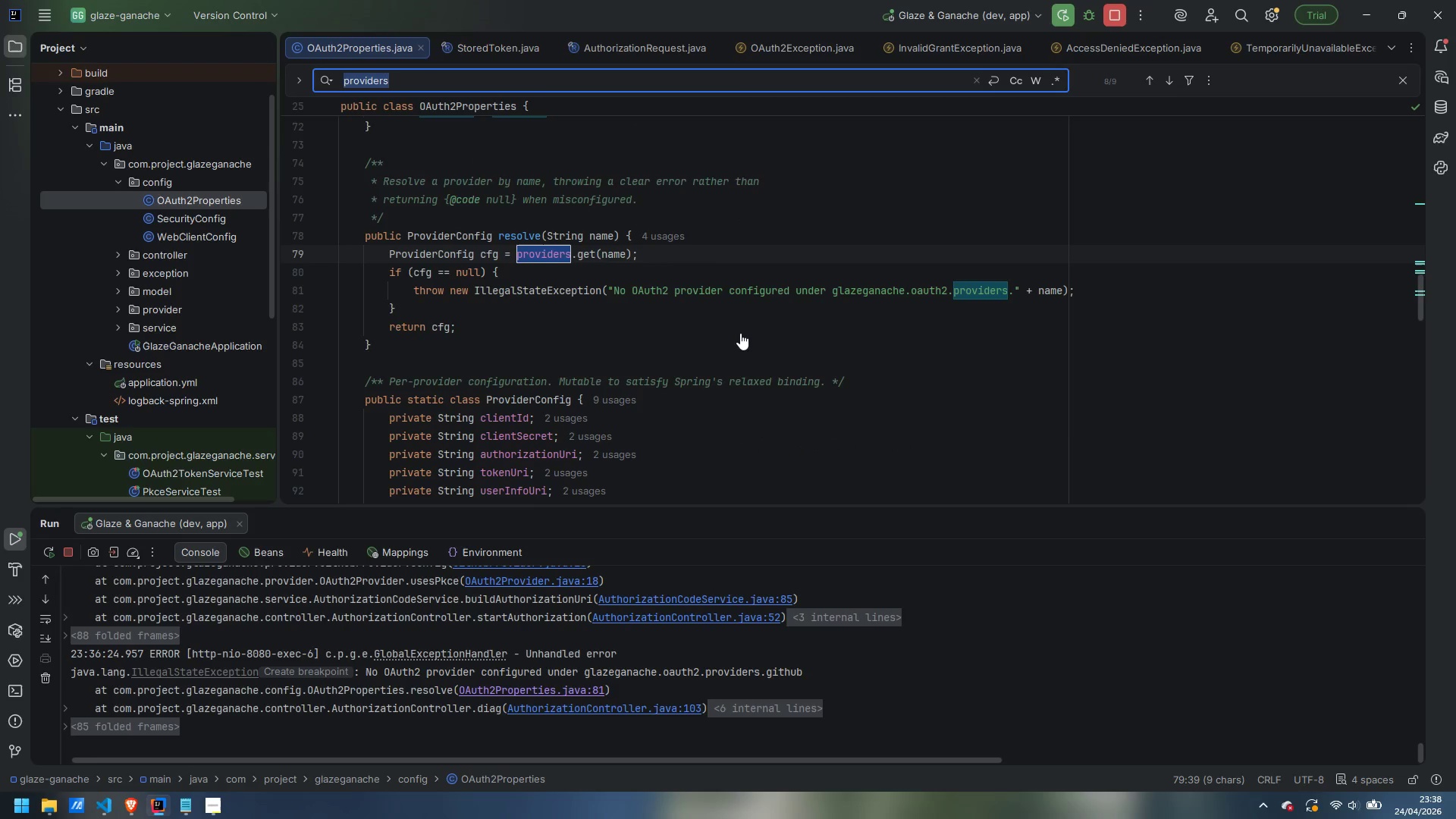 
key(Enter)
 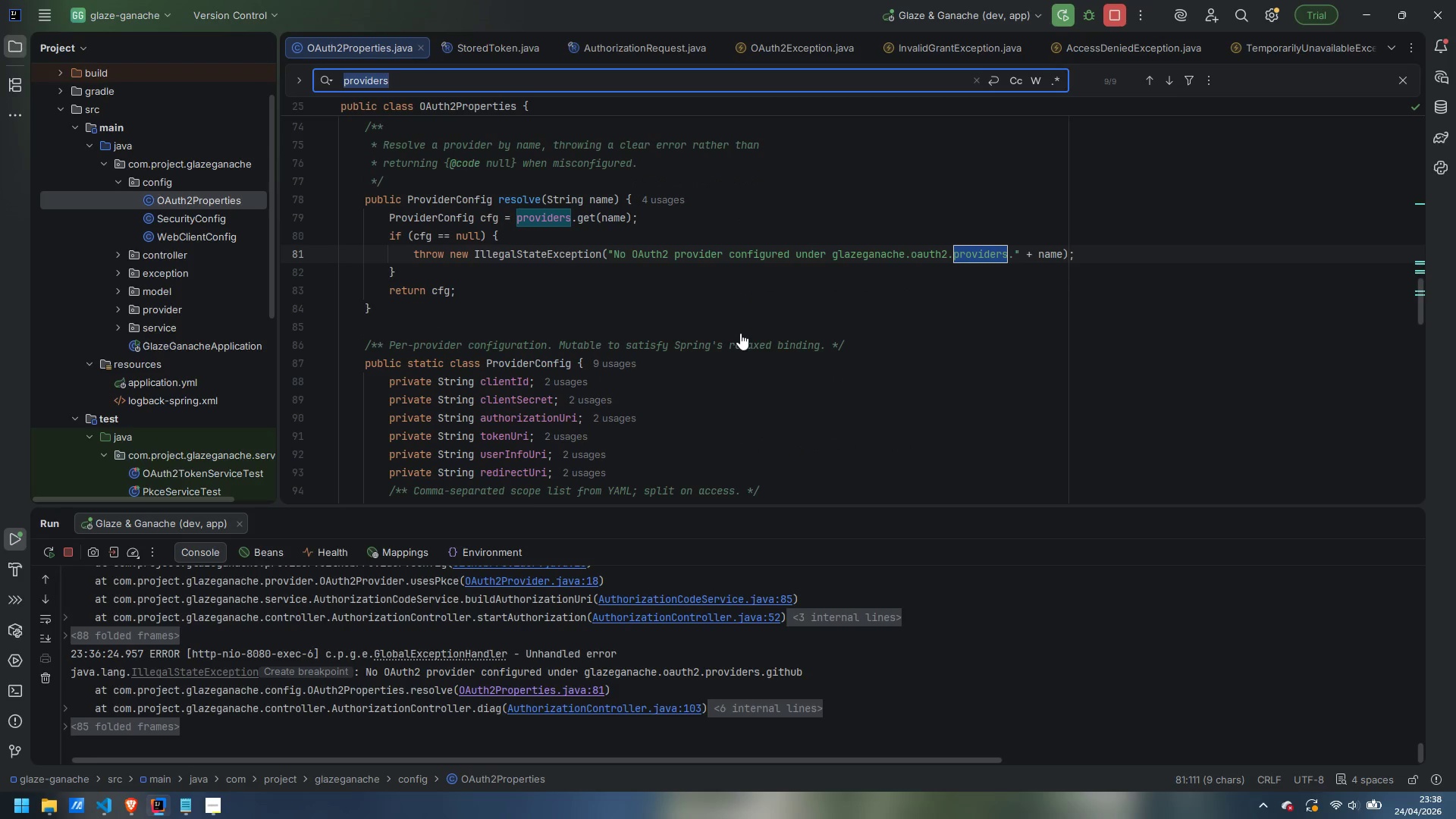 
key(Enter)
 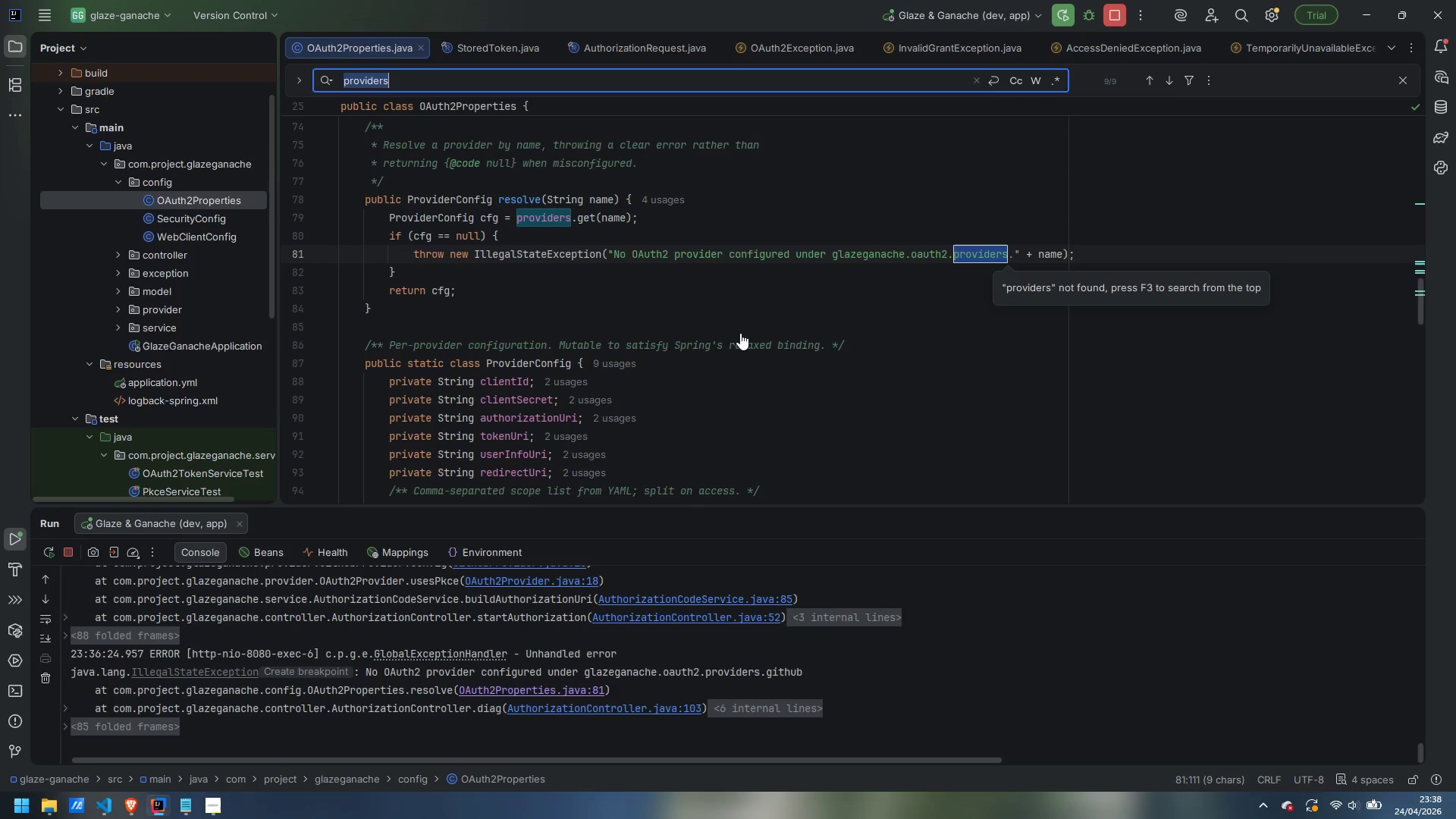 
key(Enter)
 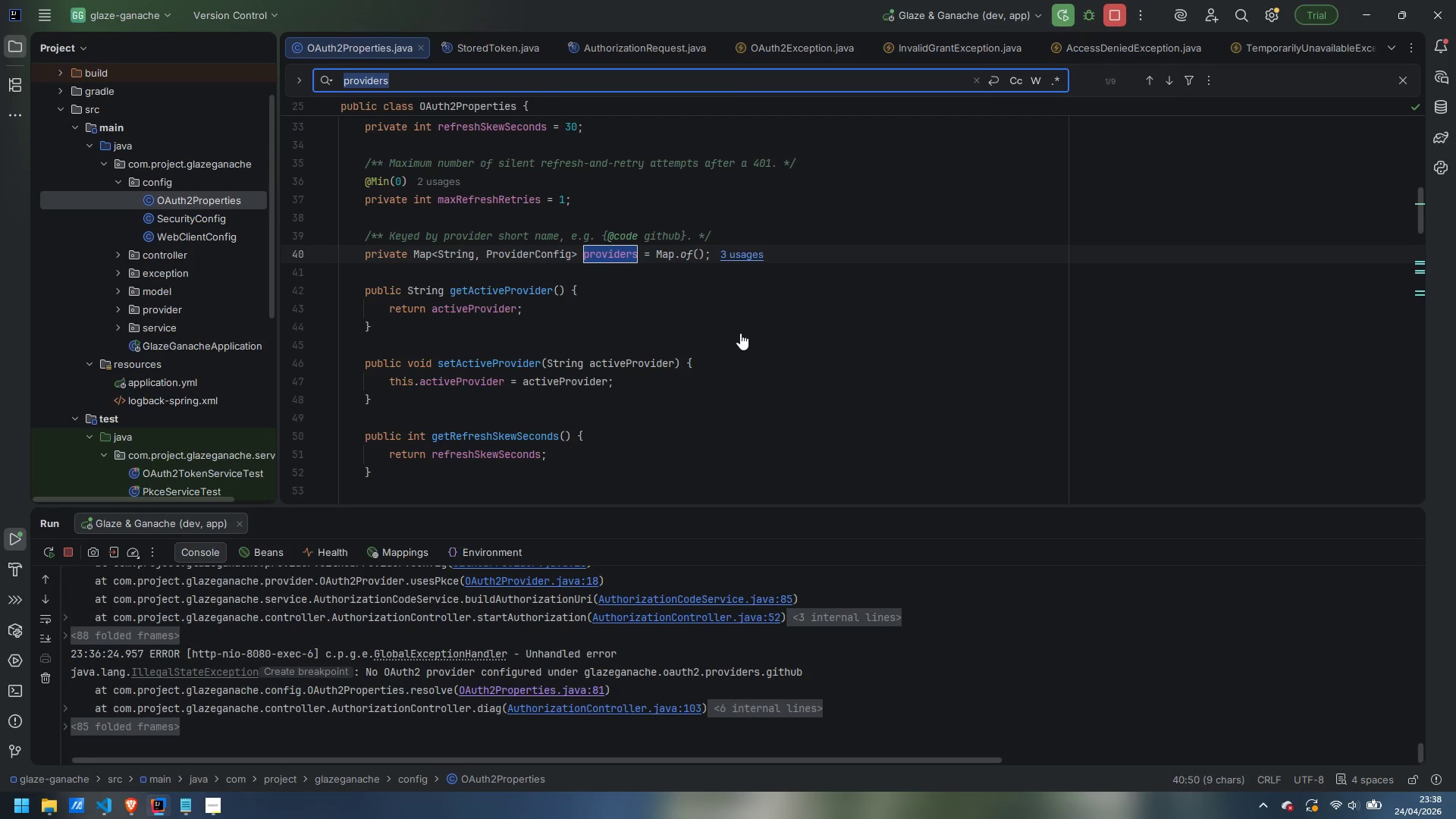 
wait(37.69)
 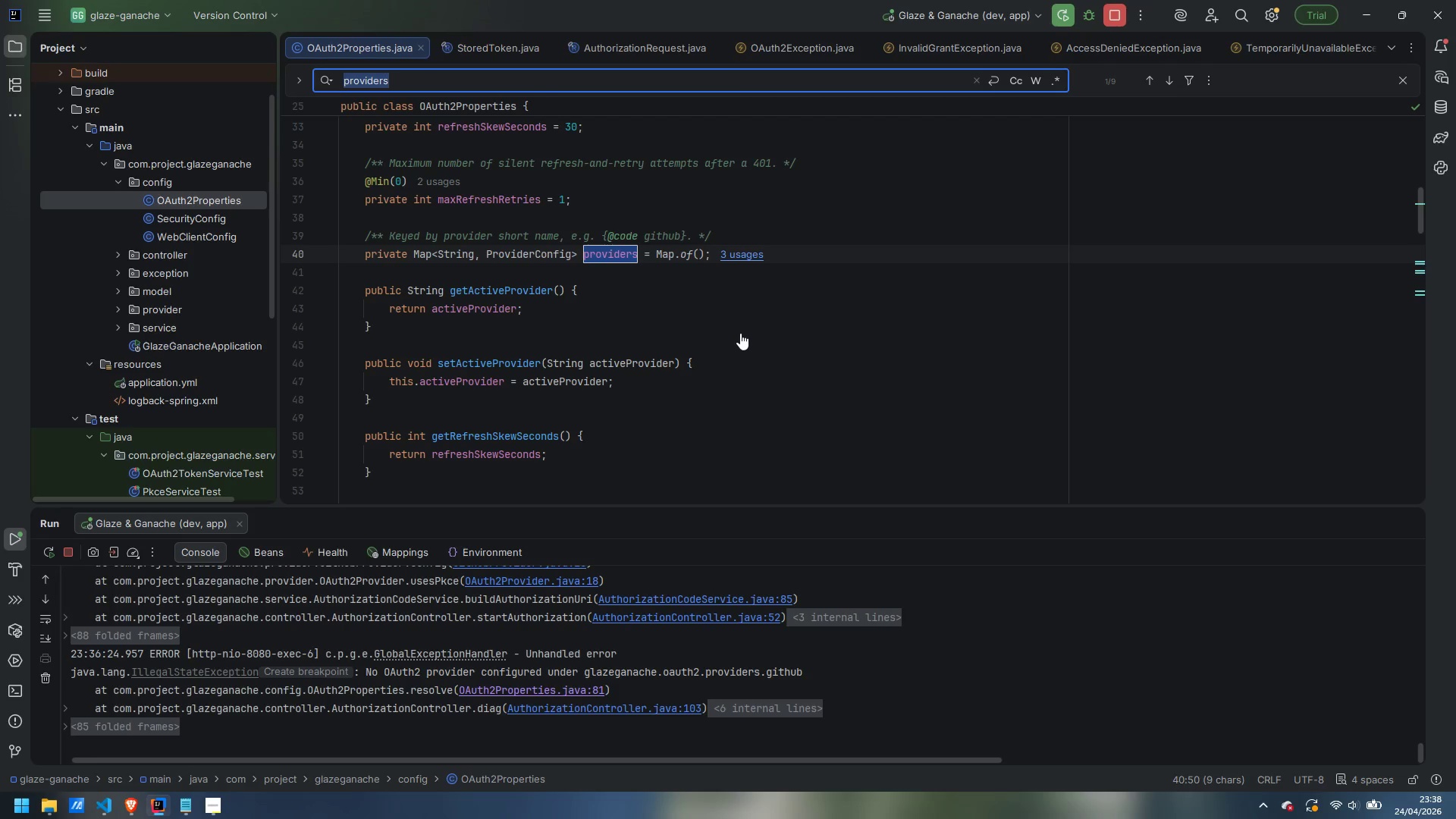 
double_click([202, 347])
 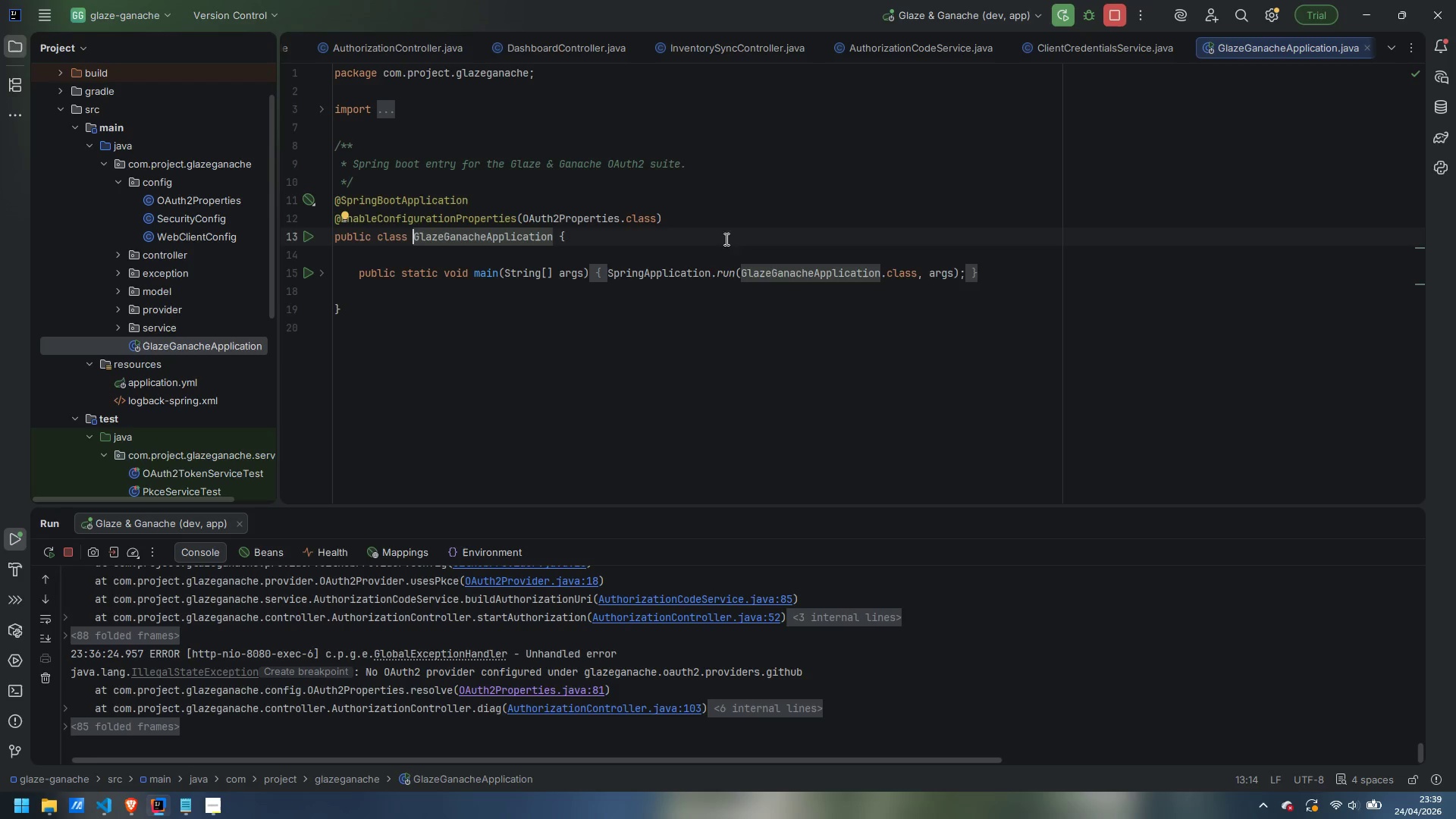 
wait(15.52)
 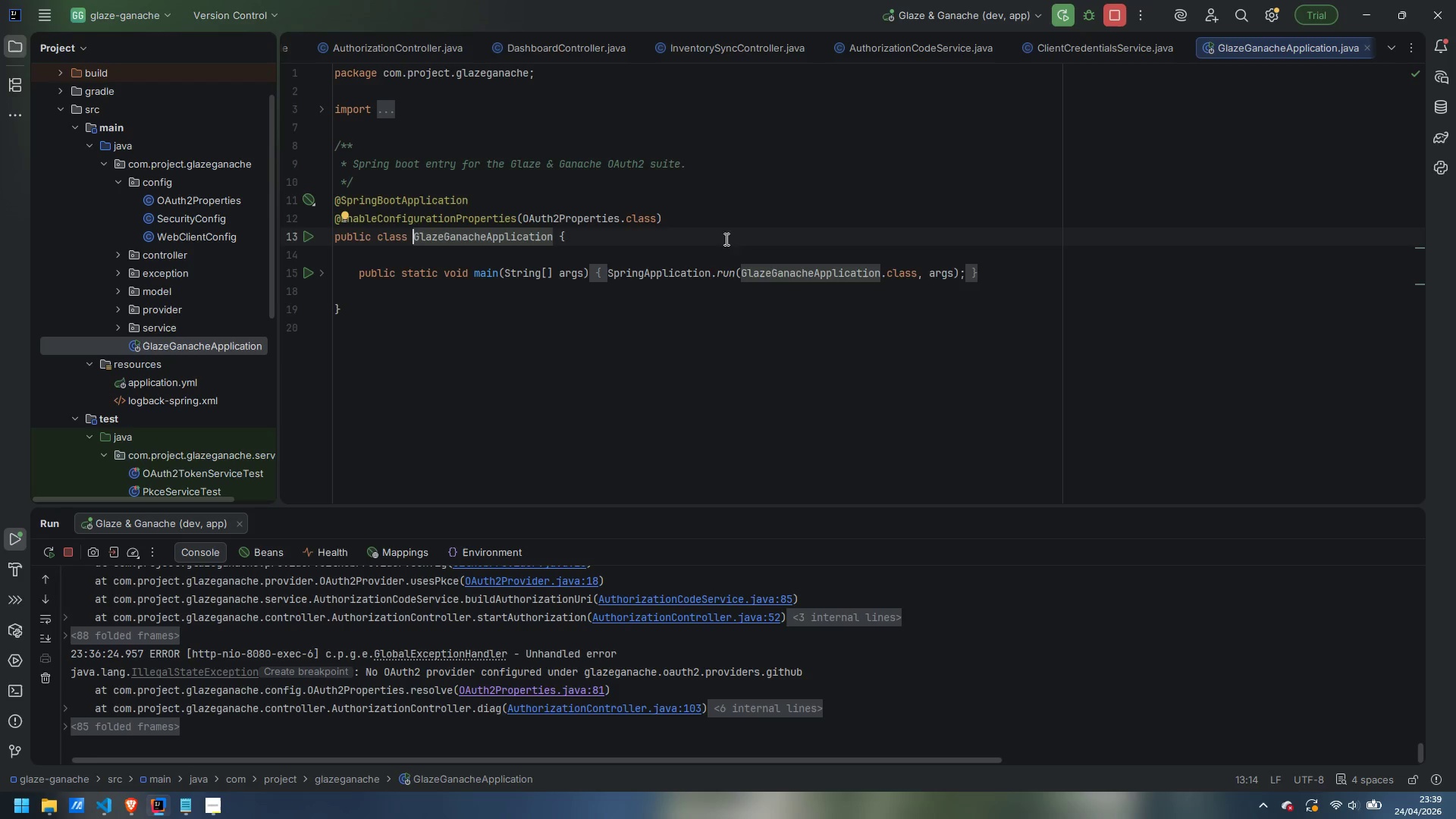 
double_click([193, 378])
 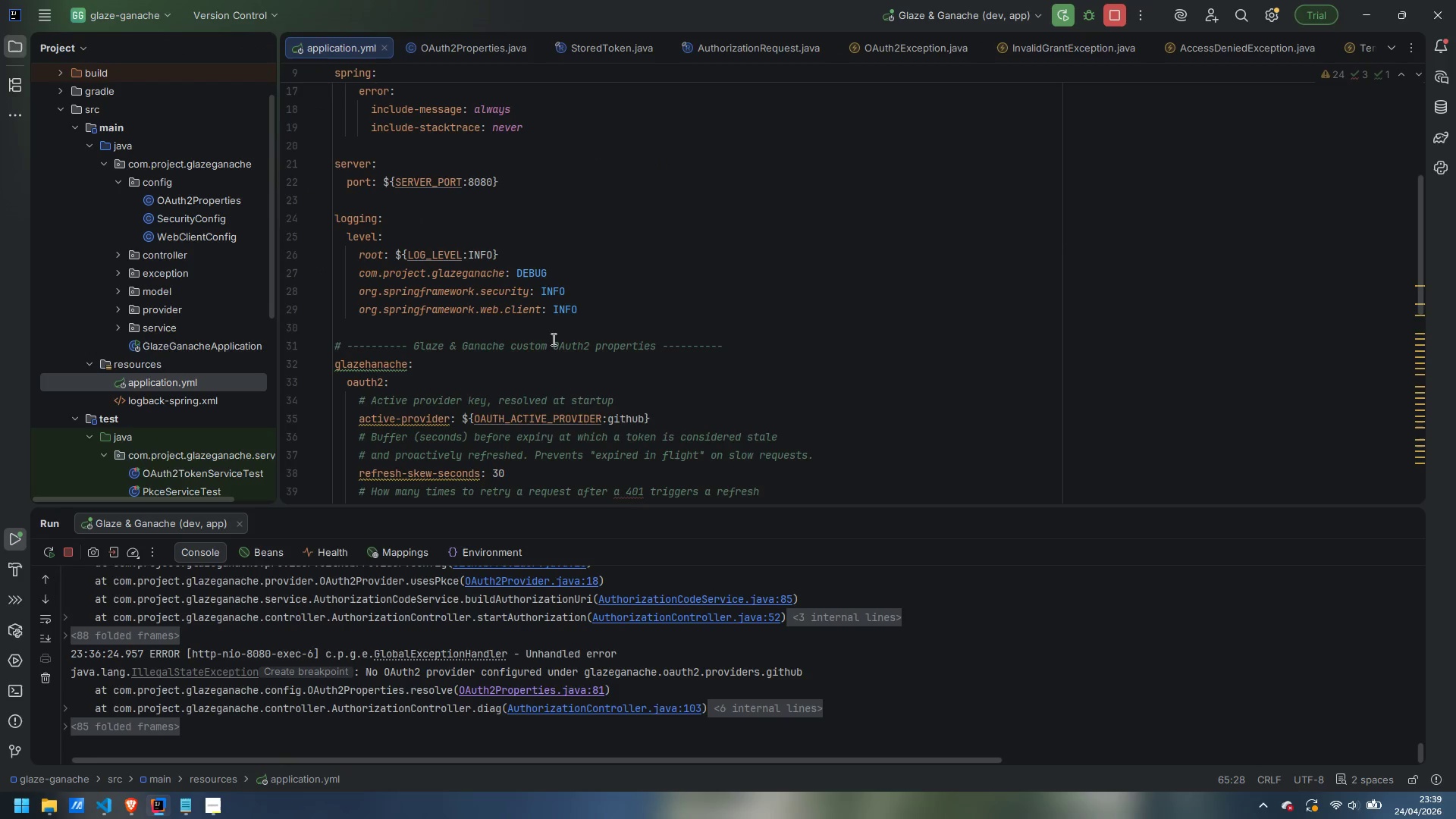 
scroll: coordinate [552, 338], scroll_direction: up, amount: 10.0
 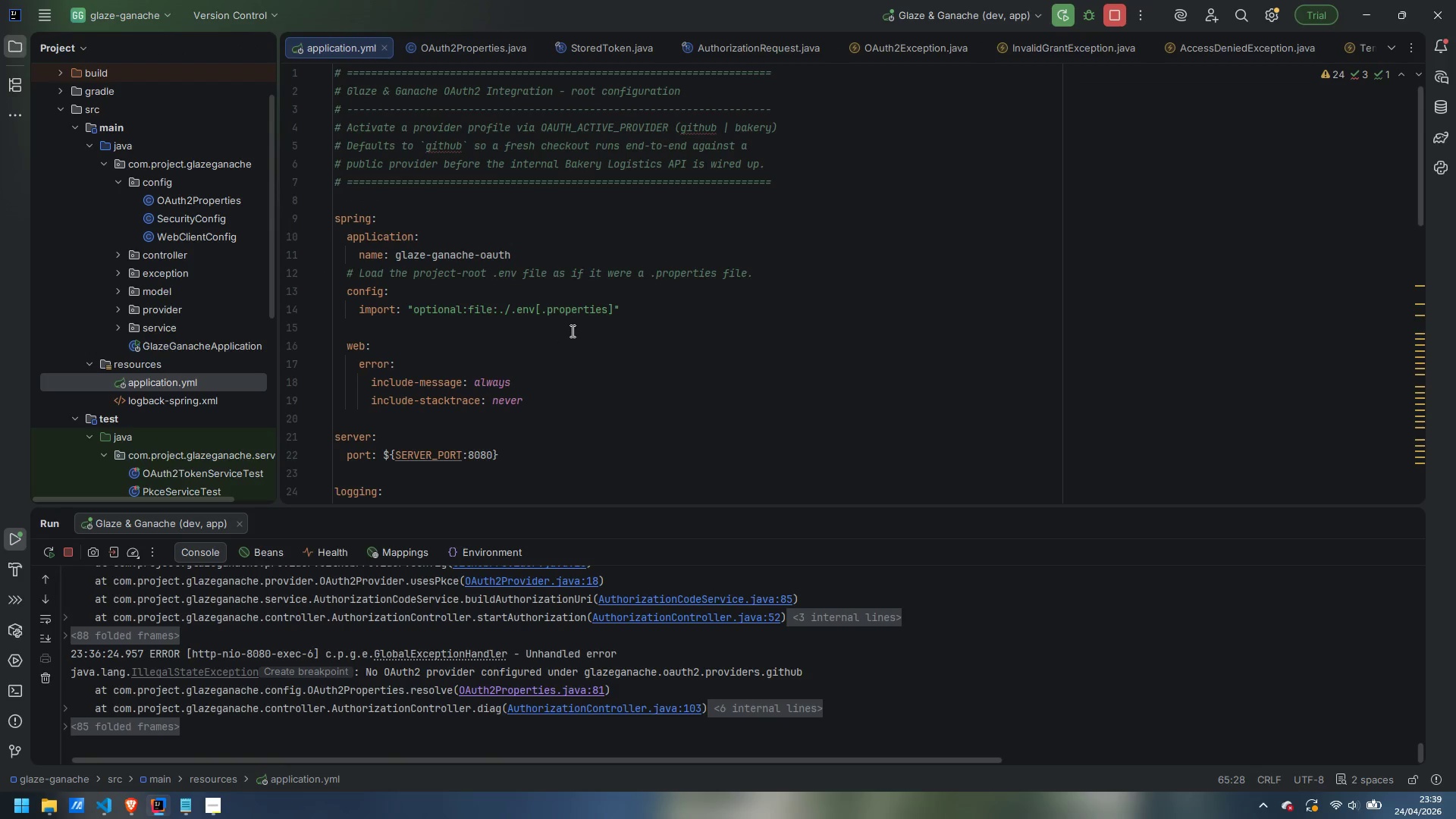 
scroll: coordinate [571, 331], scroll_direction: down, amount: 6.0
 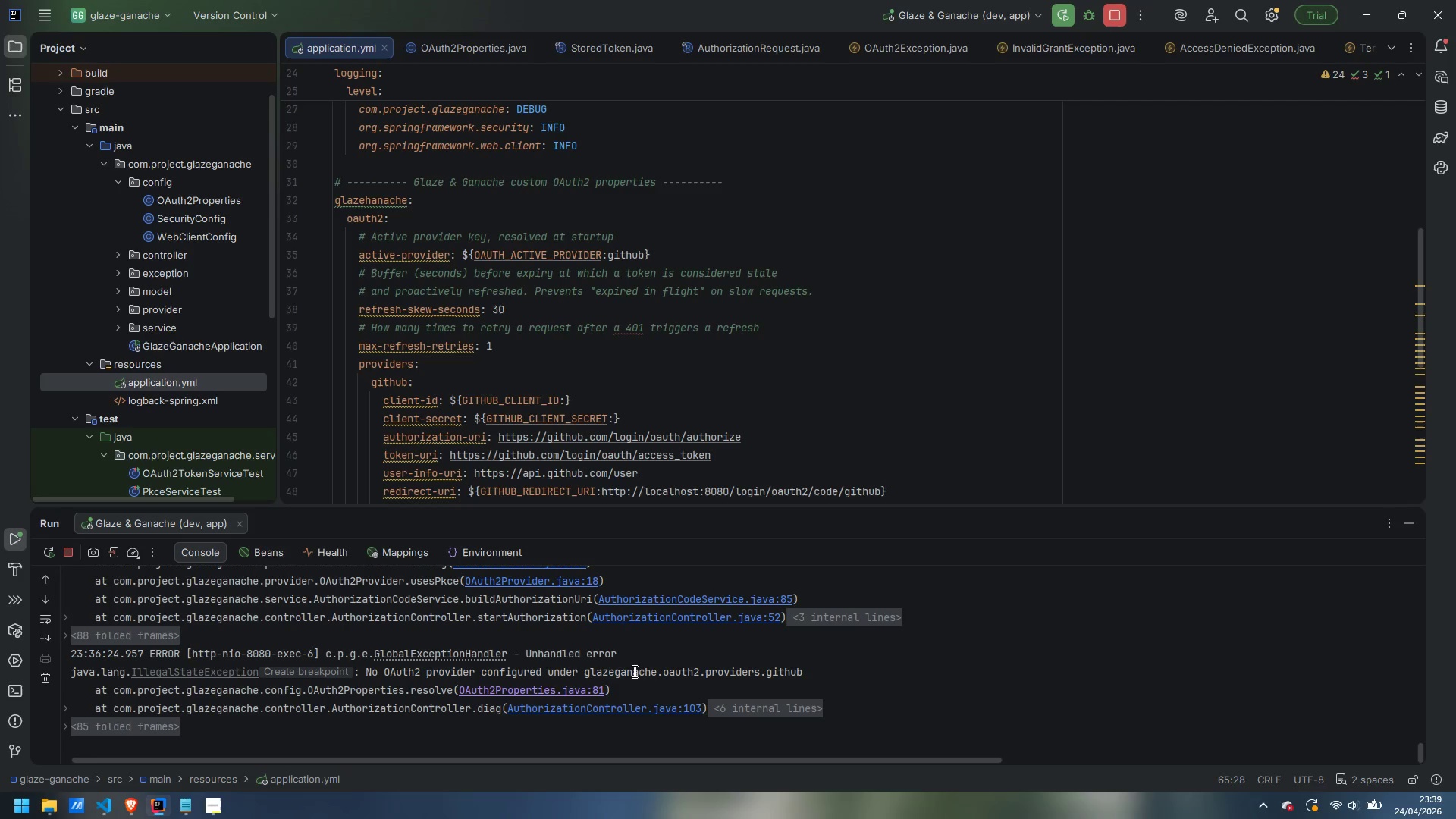 
wait(35.27)
 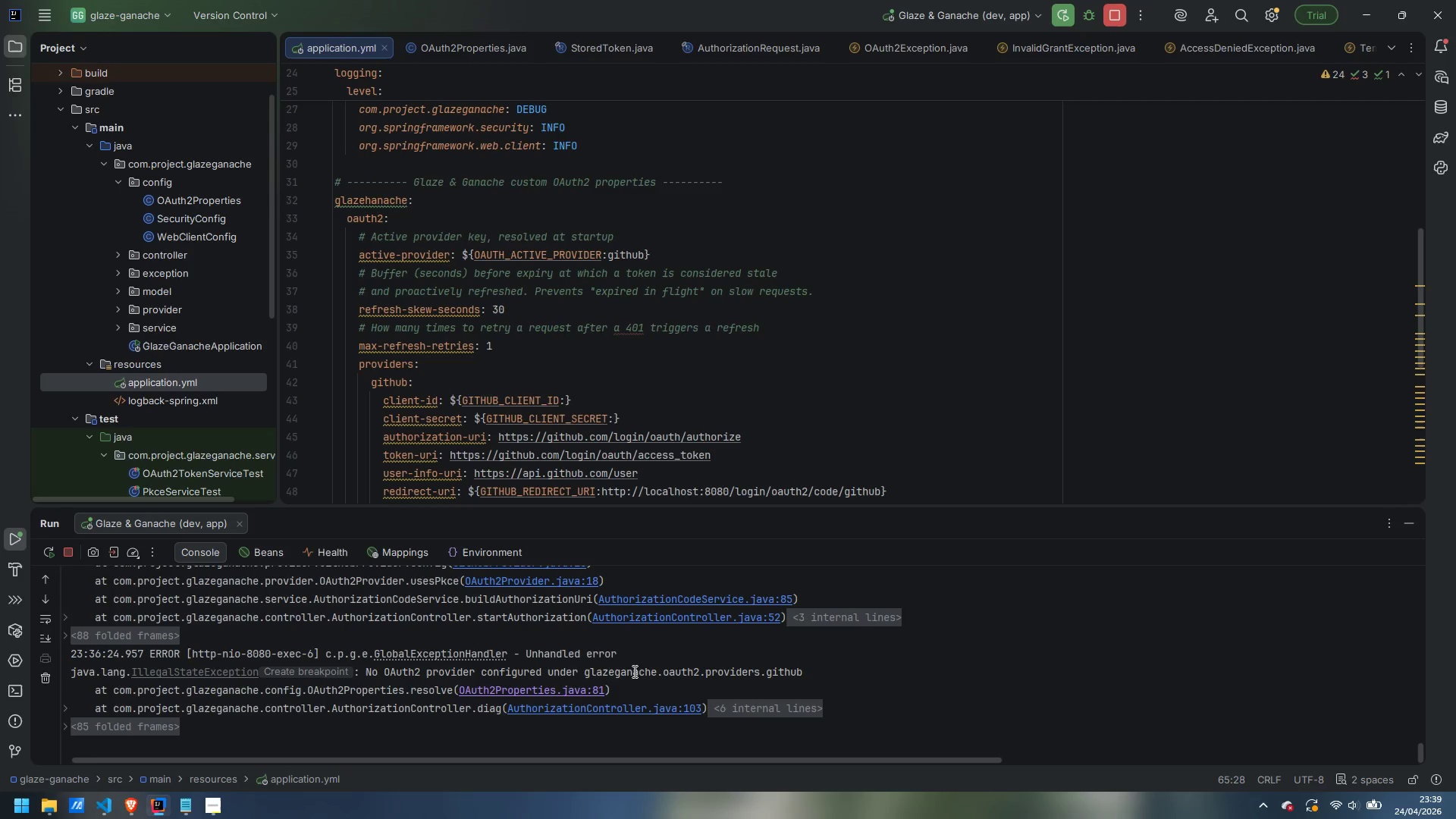 
scroll: coordinate [654, 326], scroll_direction: down, amount: 1.0
 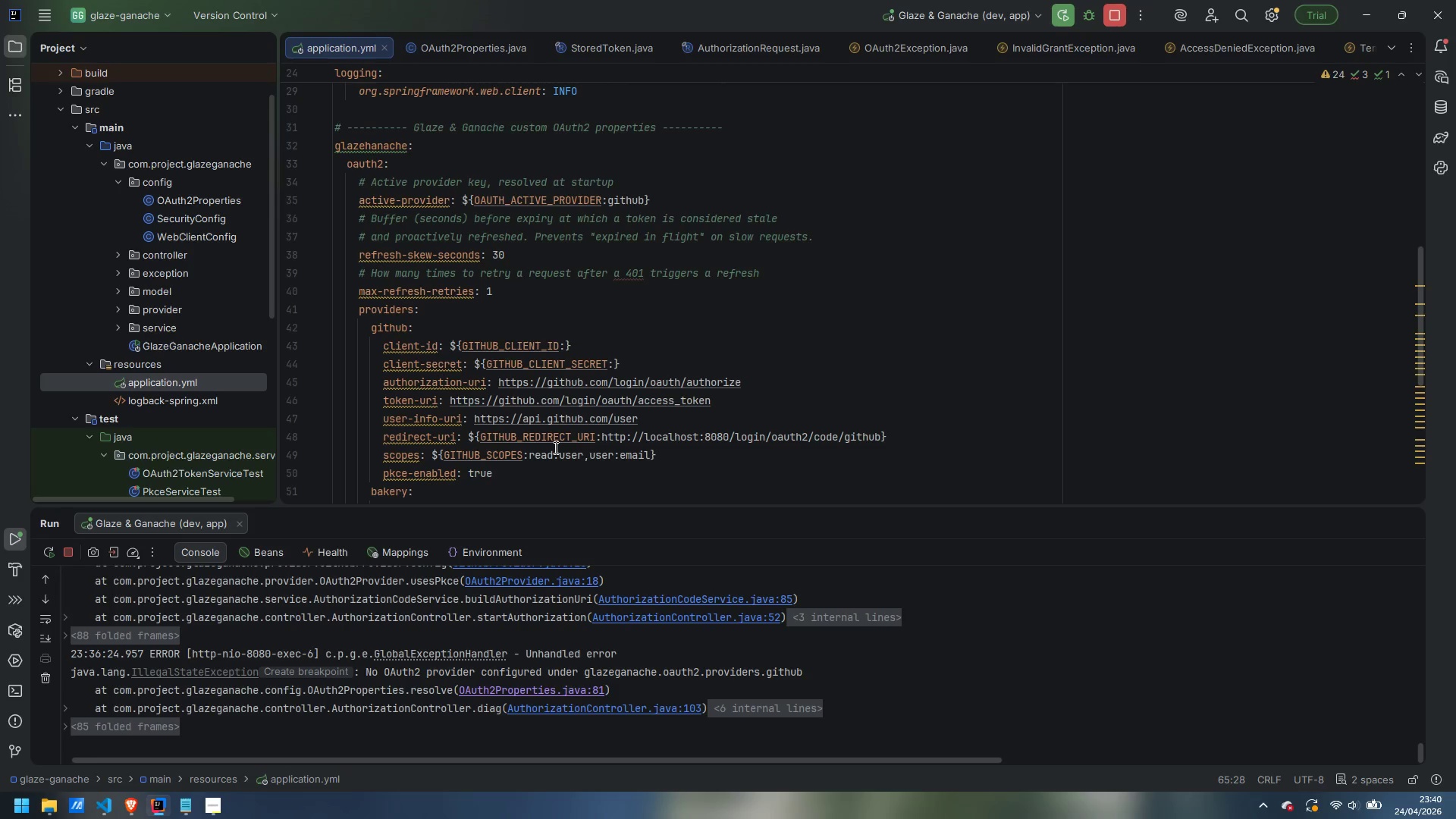 
wait(21.53)
 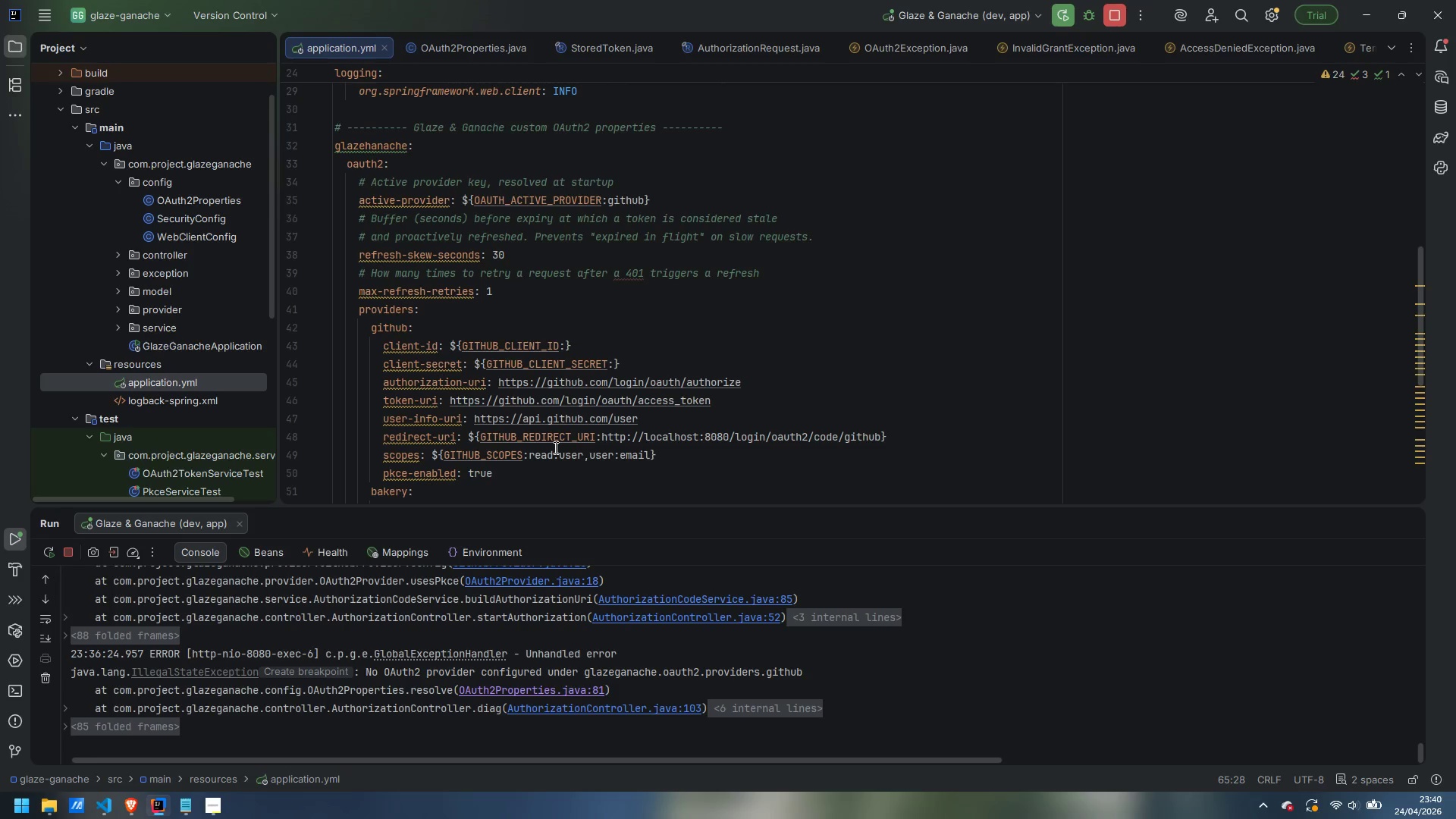 
scroll: coordinate [169, 413], scroll_direction: down, amount: 5.0
 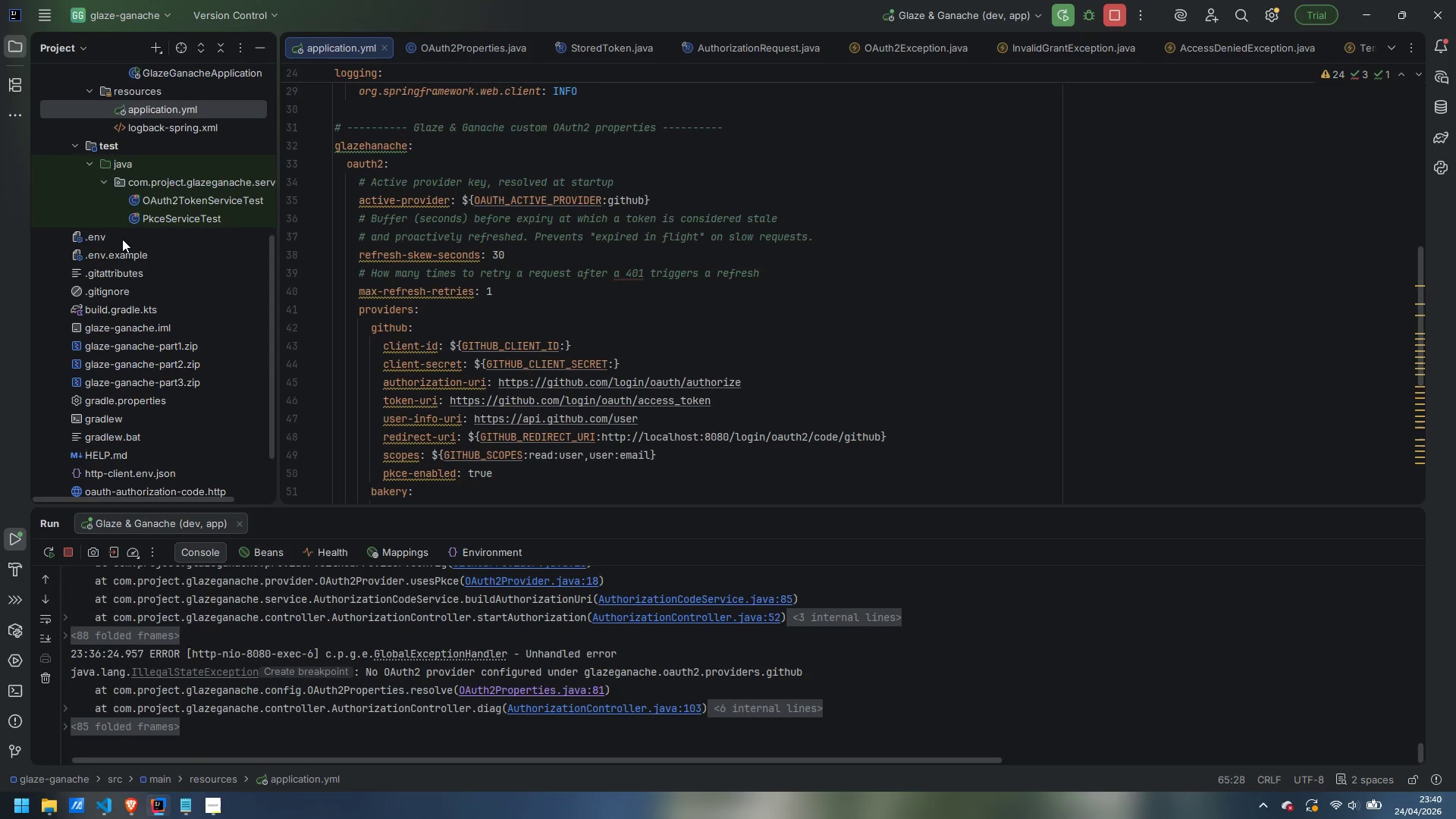 
double_click([122, 238])
 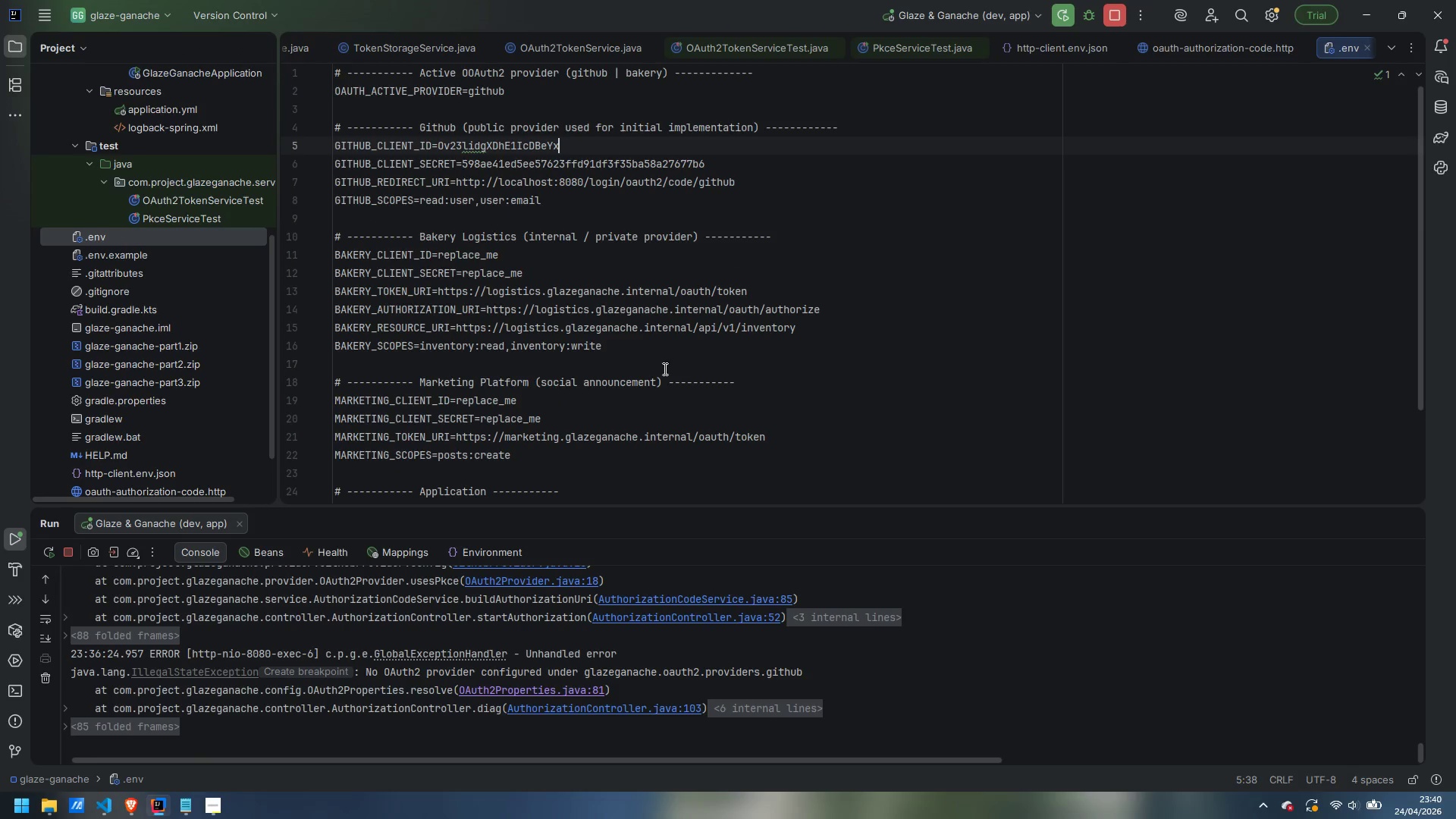 
scroll: coordinate [616, 388], scroll_direction: up, amount: 4.0
 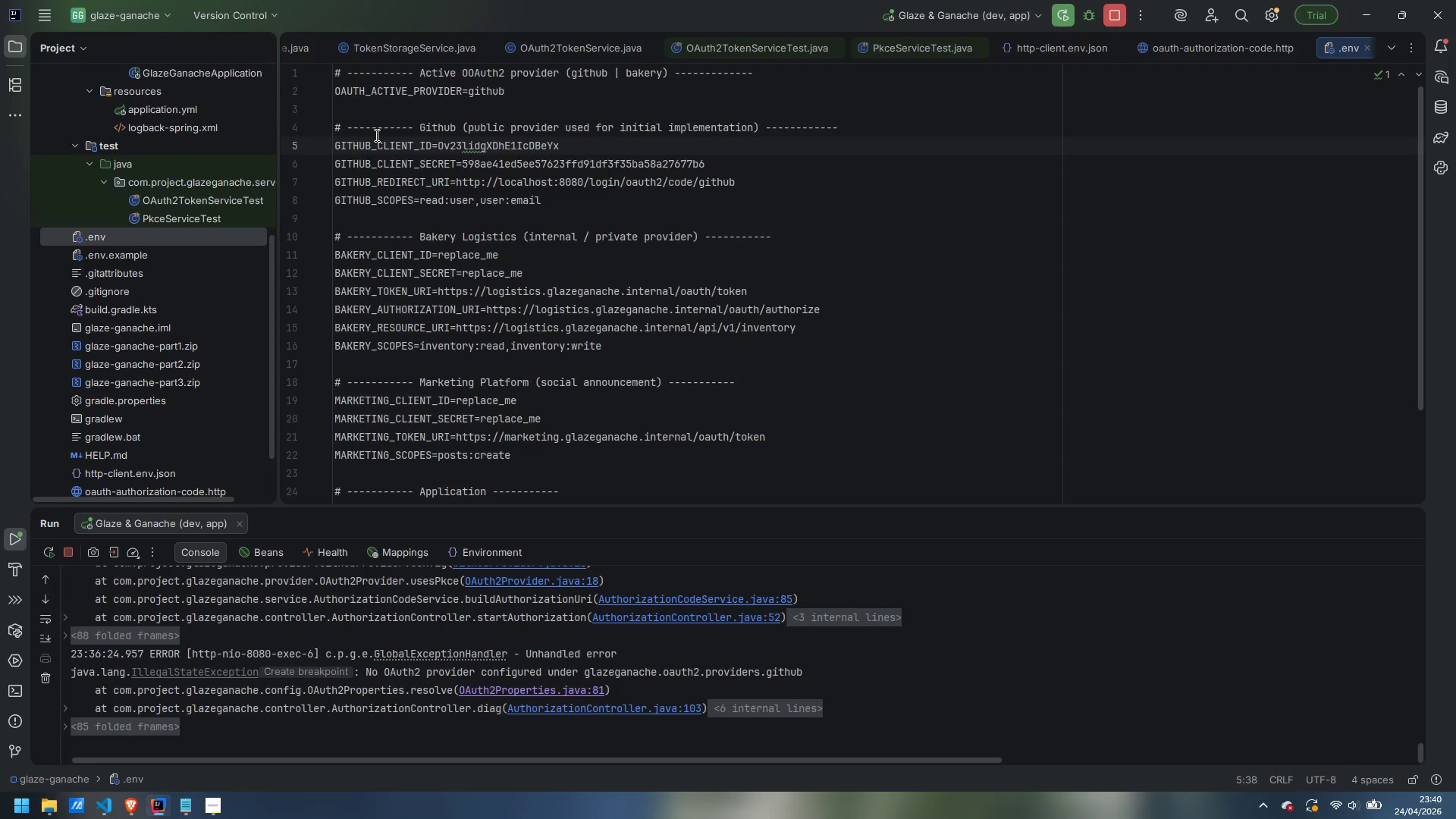 
wait(8.3)
 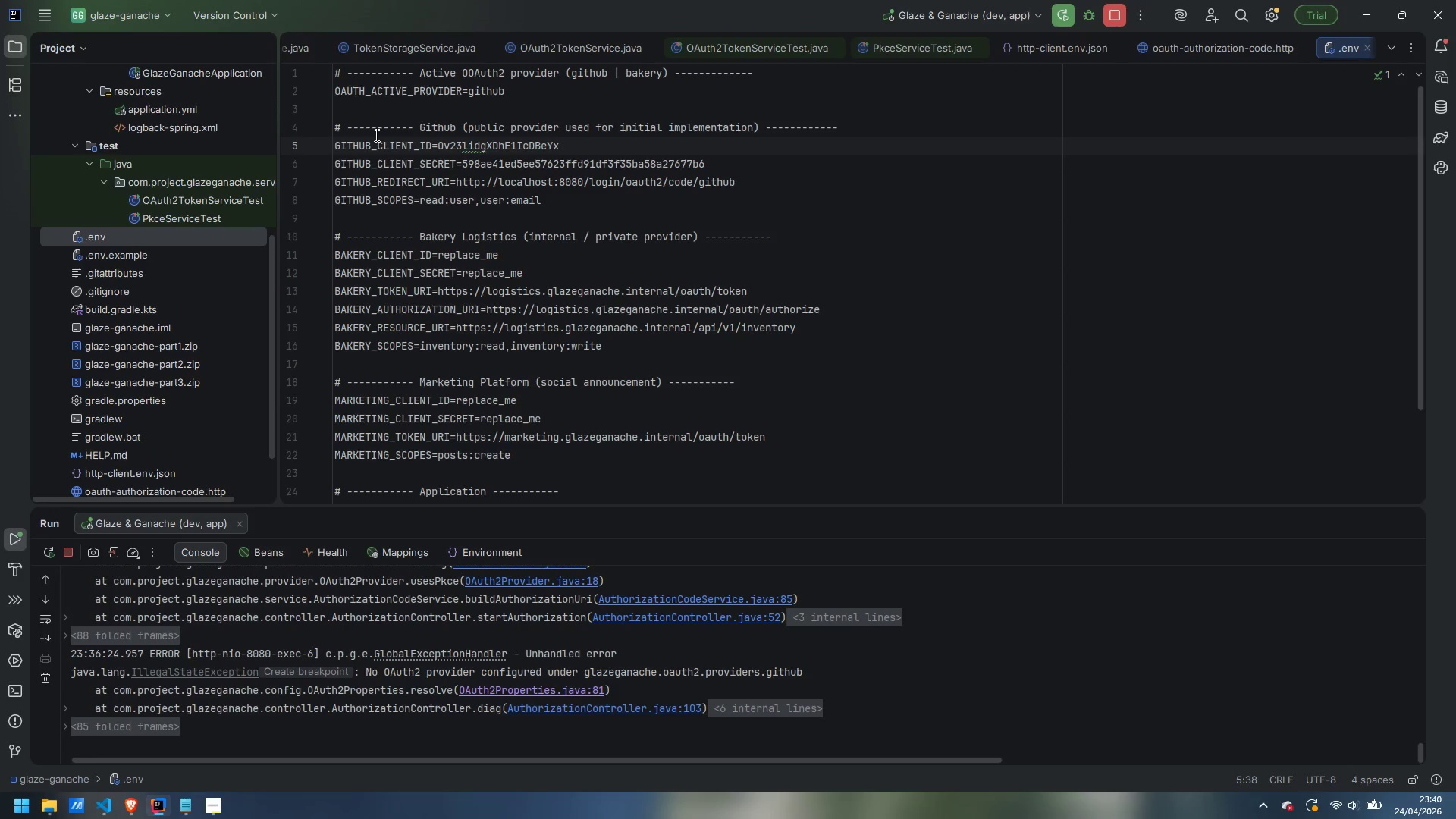 
scroll: coordinate [141, 318], scroll_direction: up, amount: 9.0
 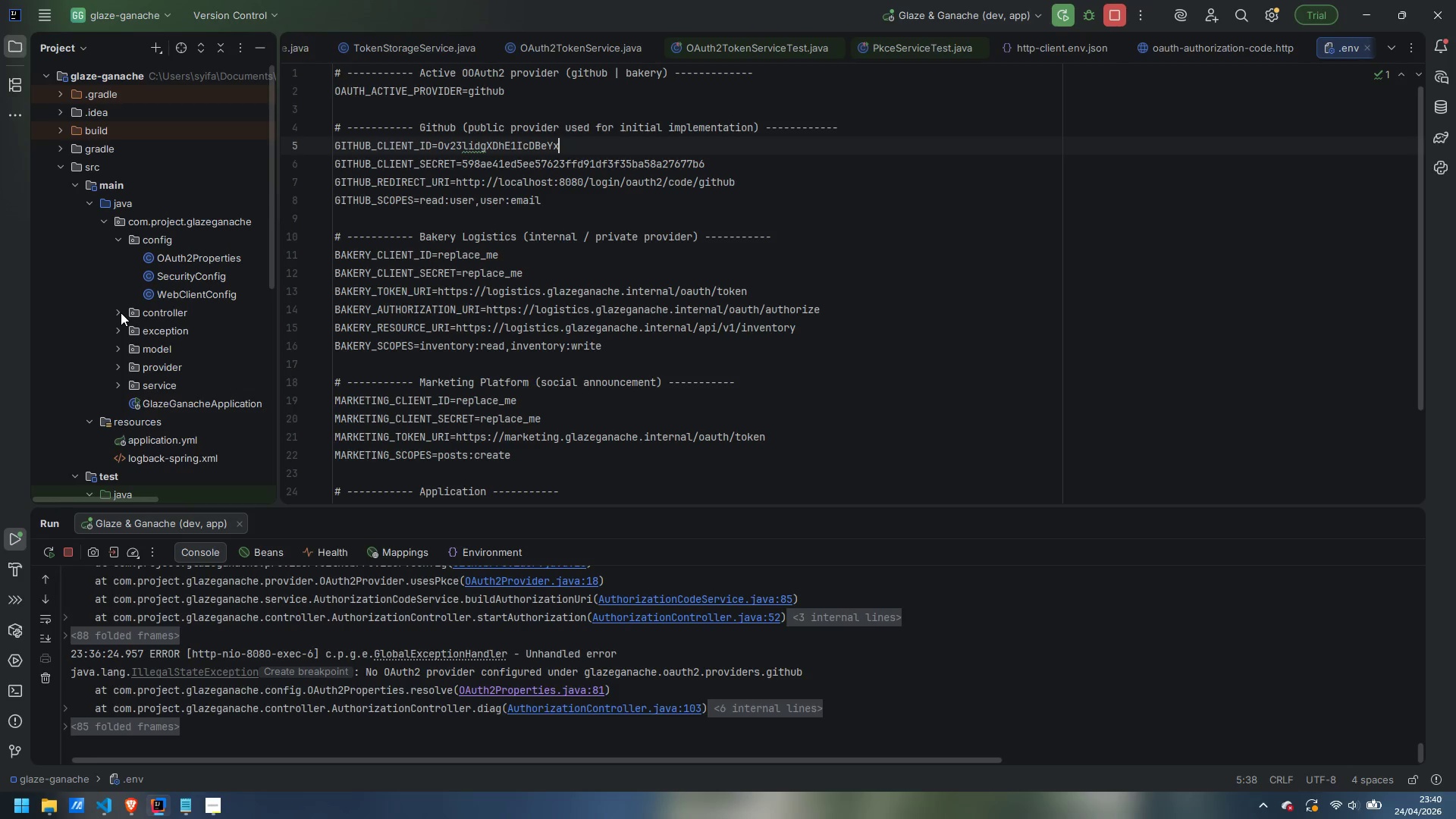 
left_click([121, 312])
 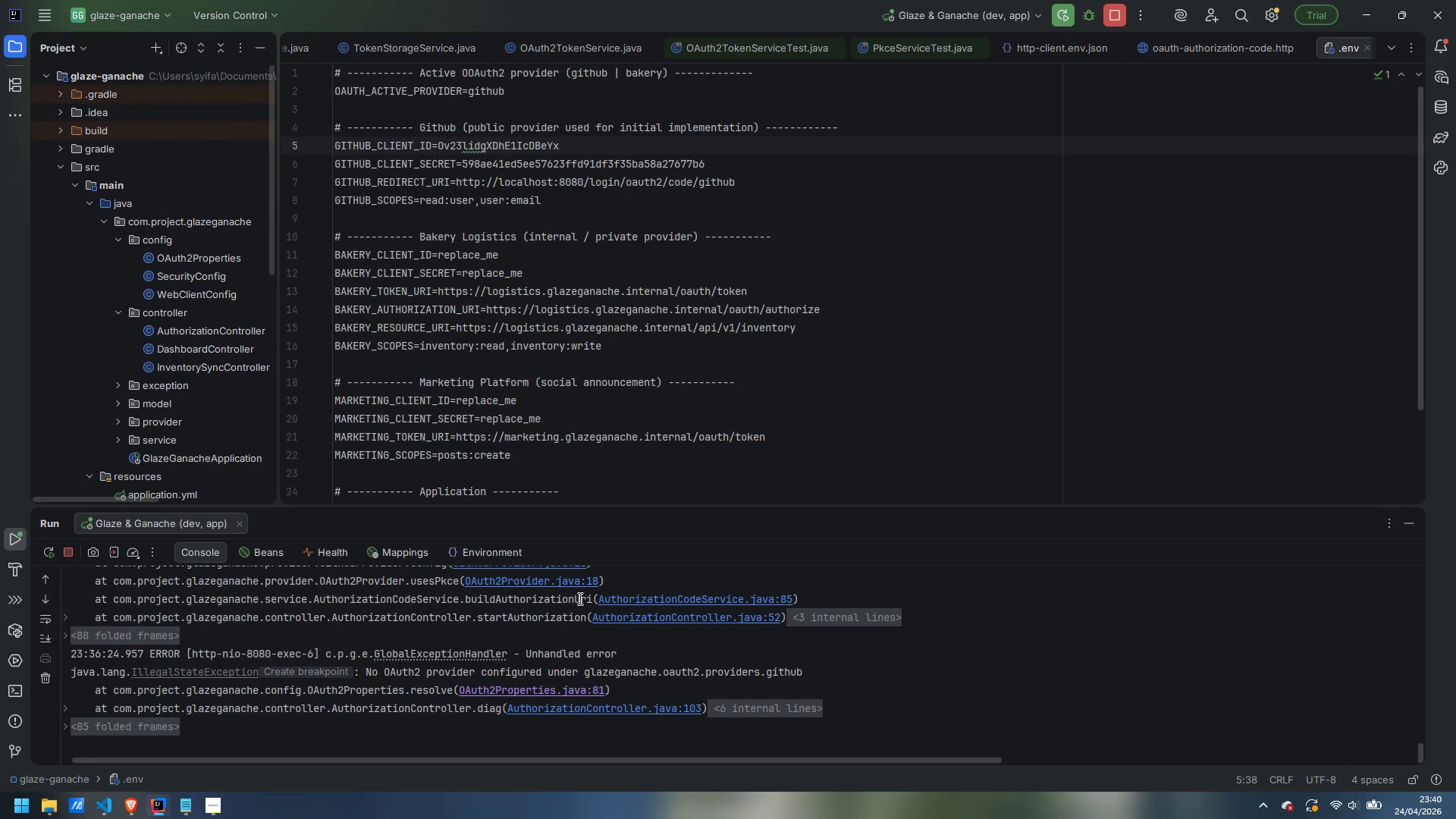 
left_click([668, 706])
 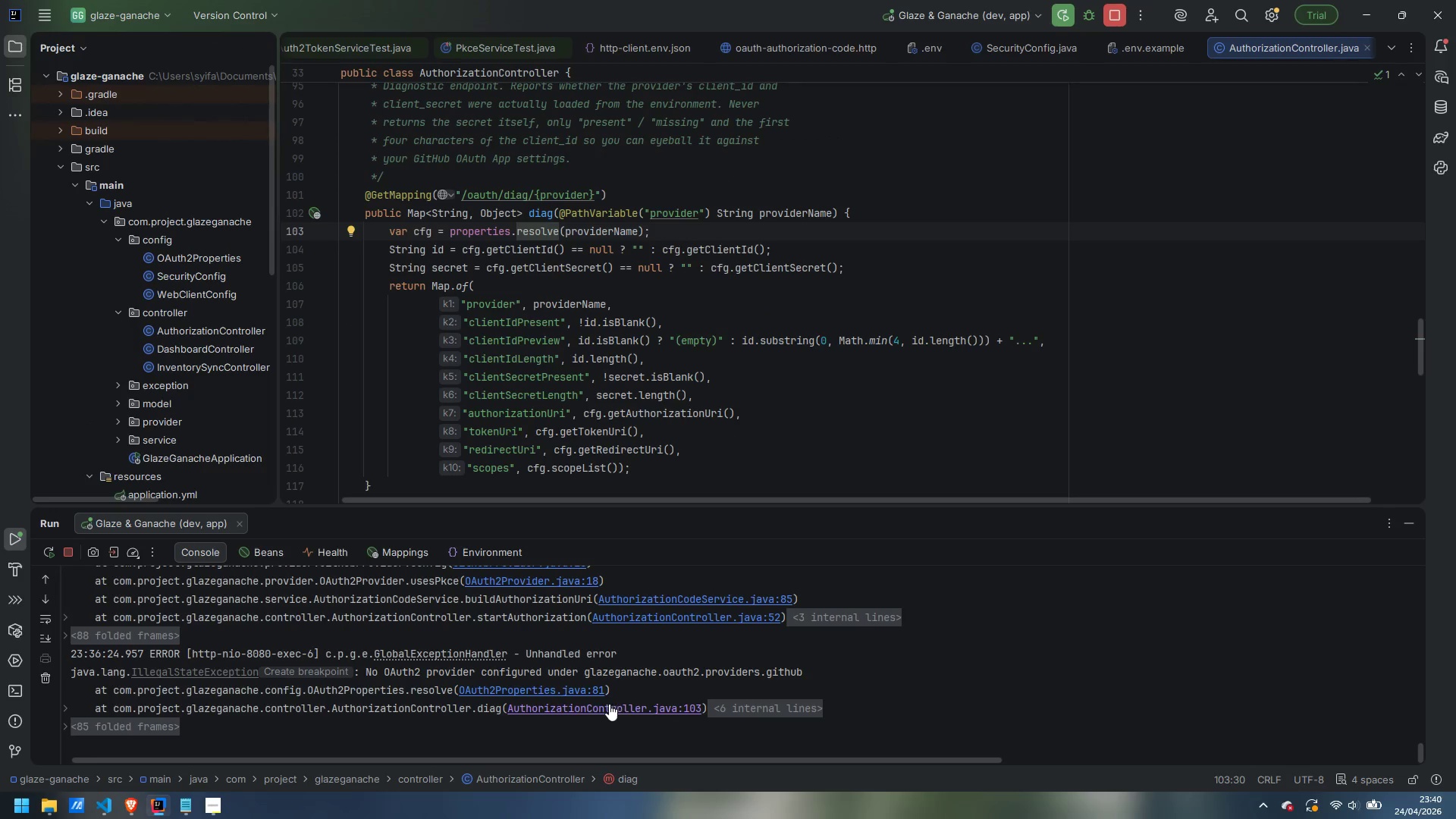 
scroll: coordinate [648, 645], scroll_direction: up, amount: 1.0
 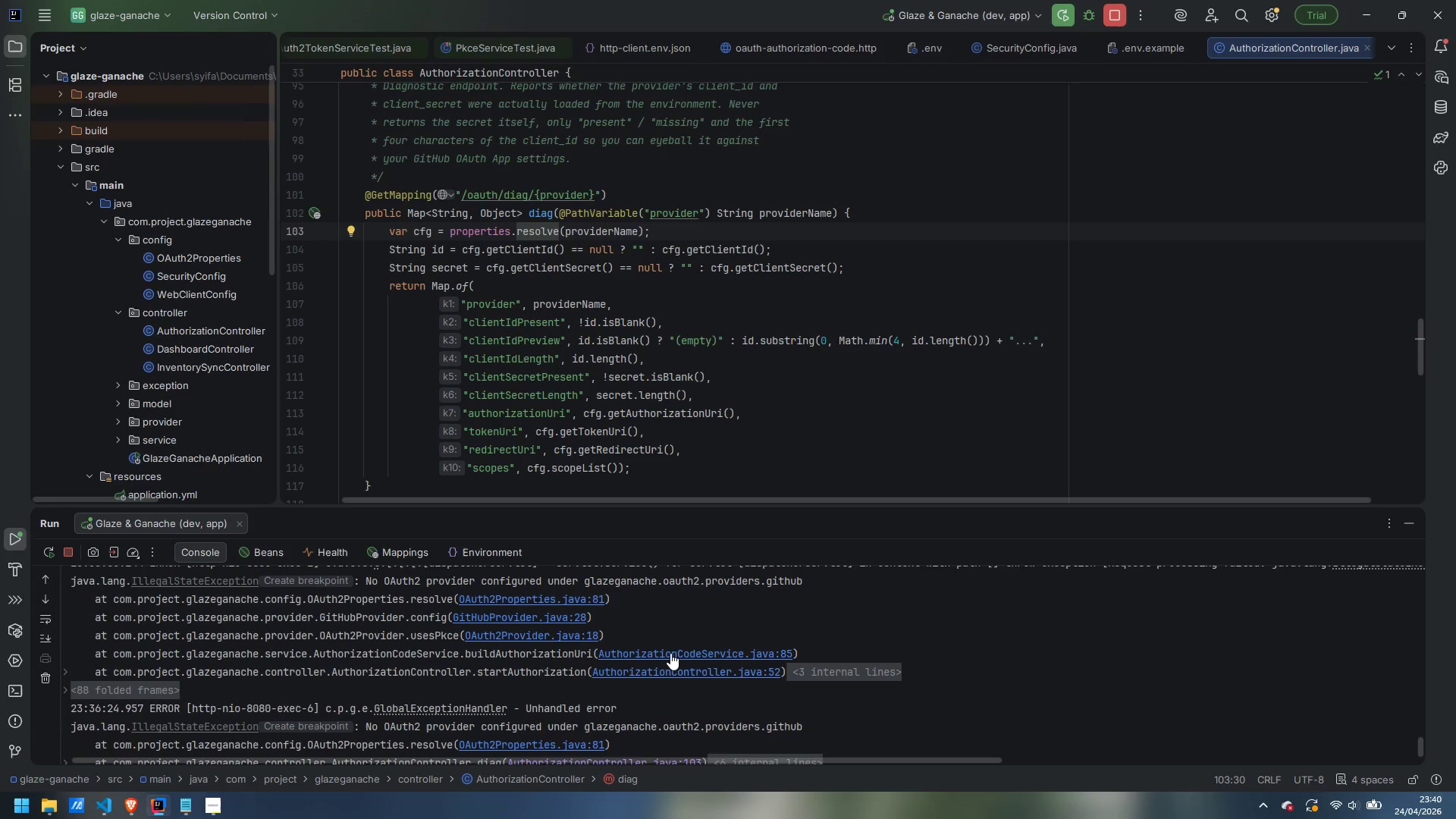 
left_click([671, 653])
 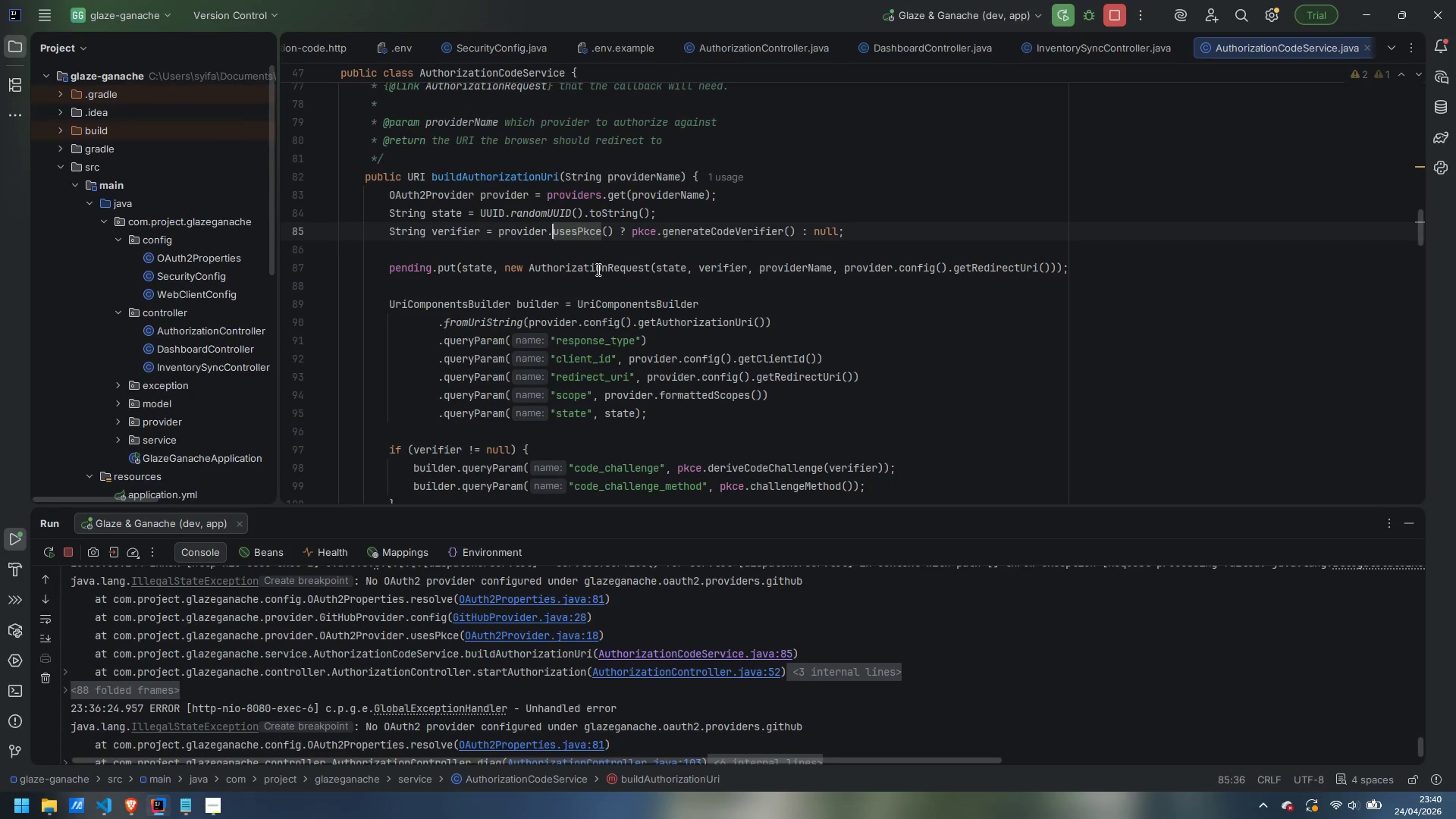 
scroll: coordinate [563, 252], scroll_direction: up, amount: 15.0
 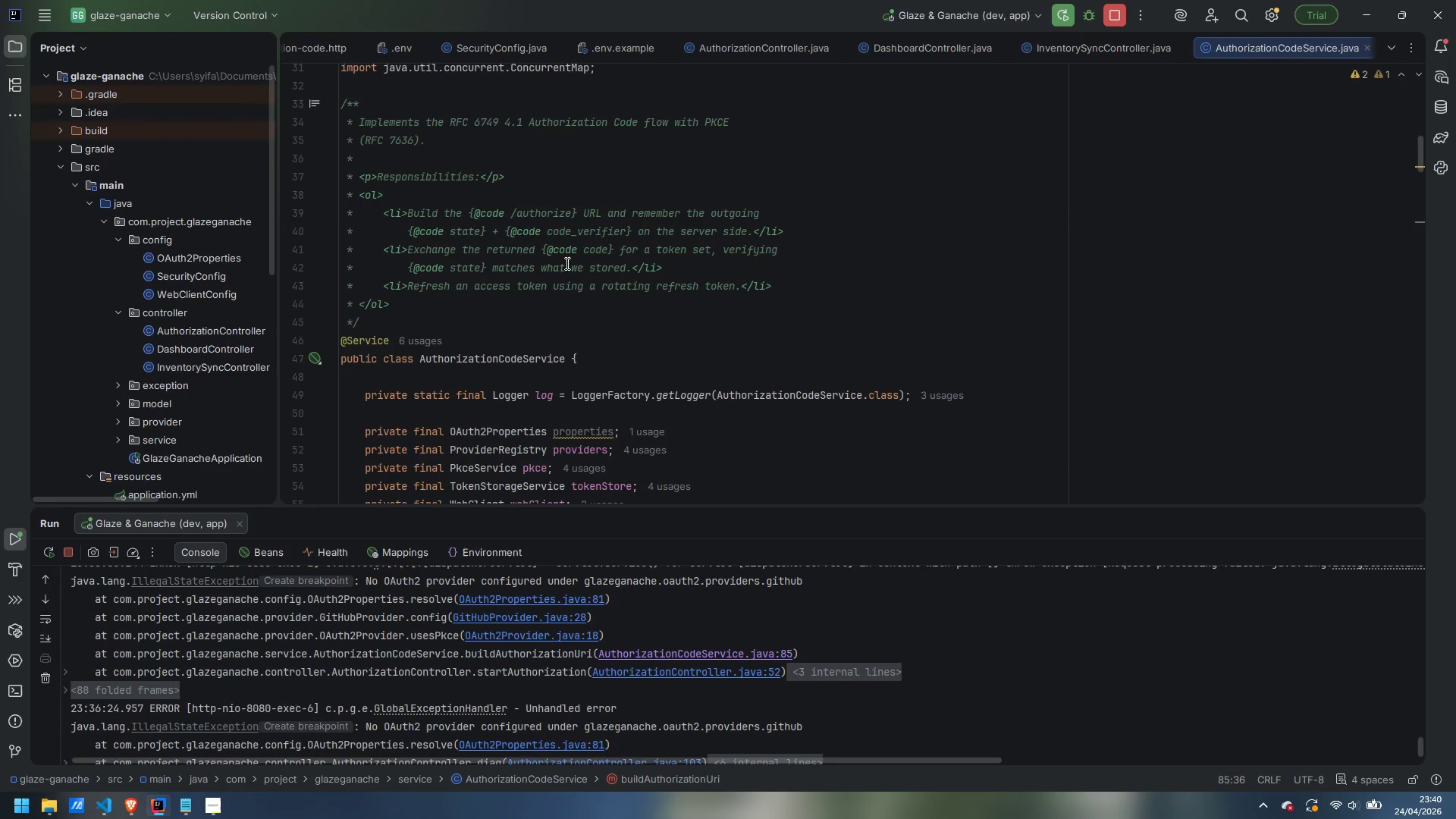 
scroll: coordinate [576, 296], scroll_direction: down, amount: 2.0
 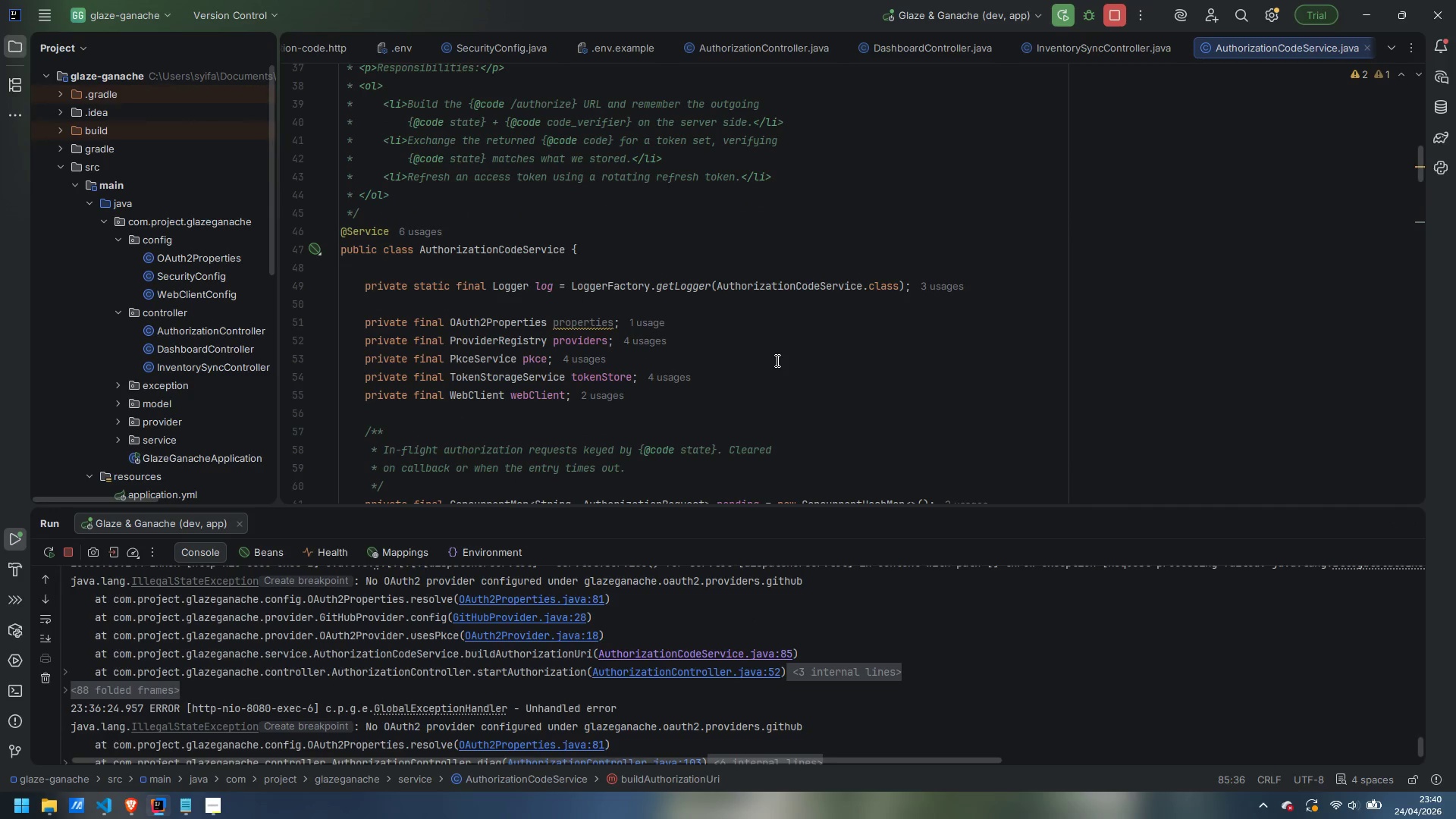 
wait(5.45)
 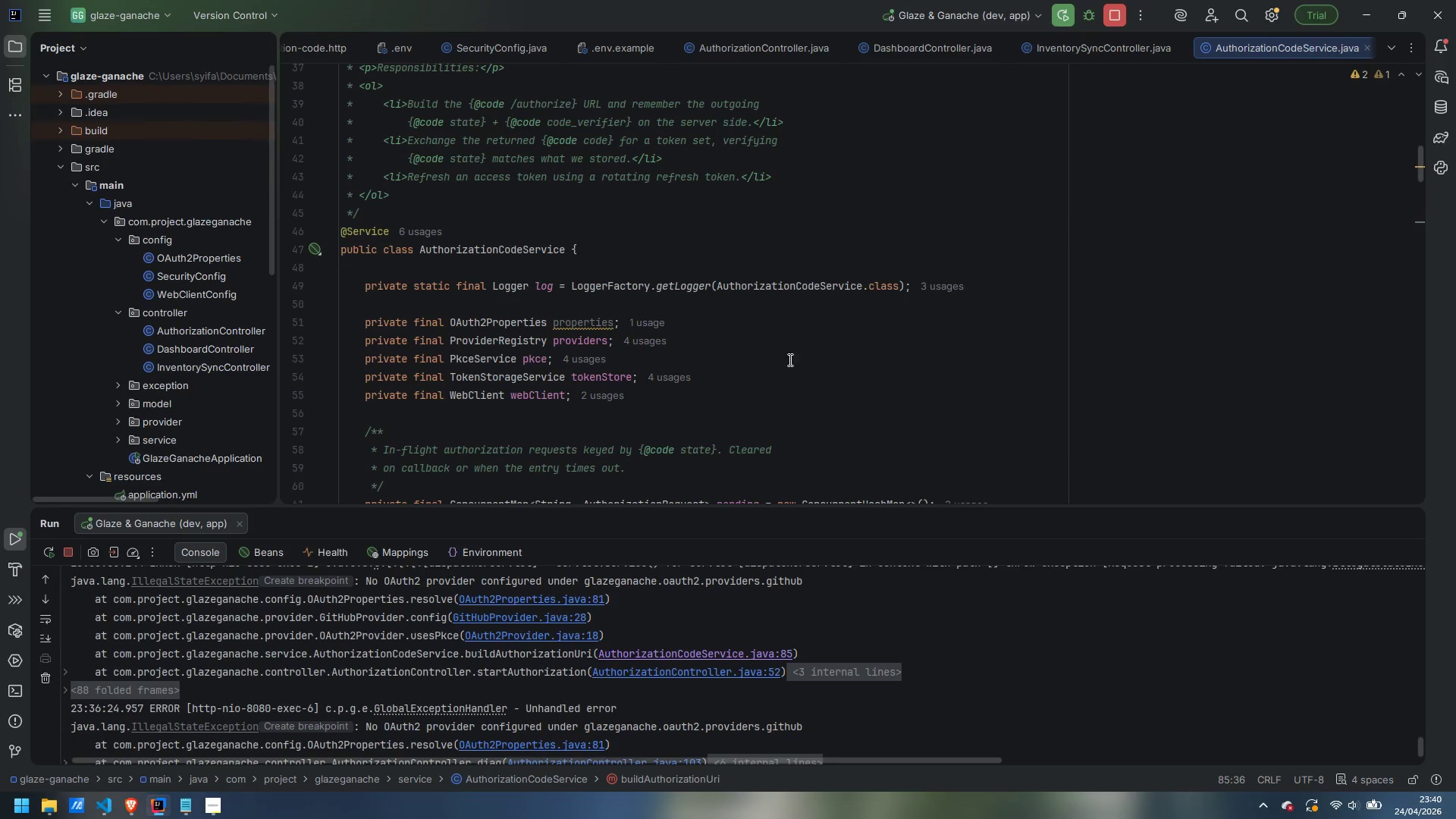 
scroll: coordinate [774, 362], scroll_direction: down, amount: 11.0
 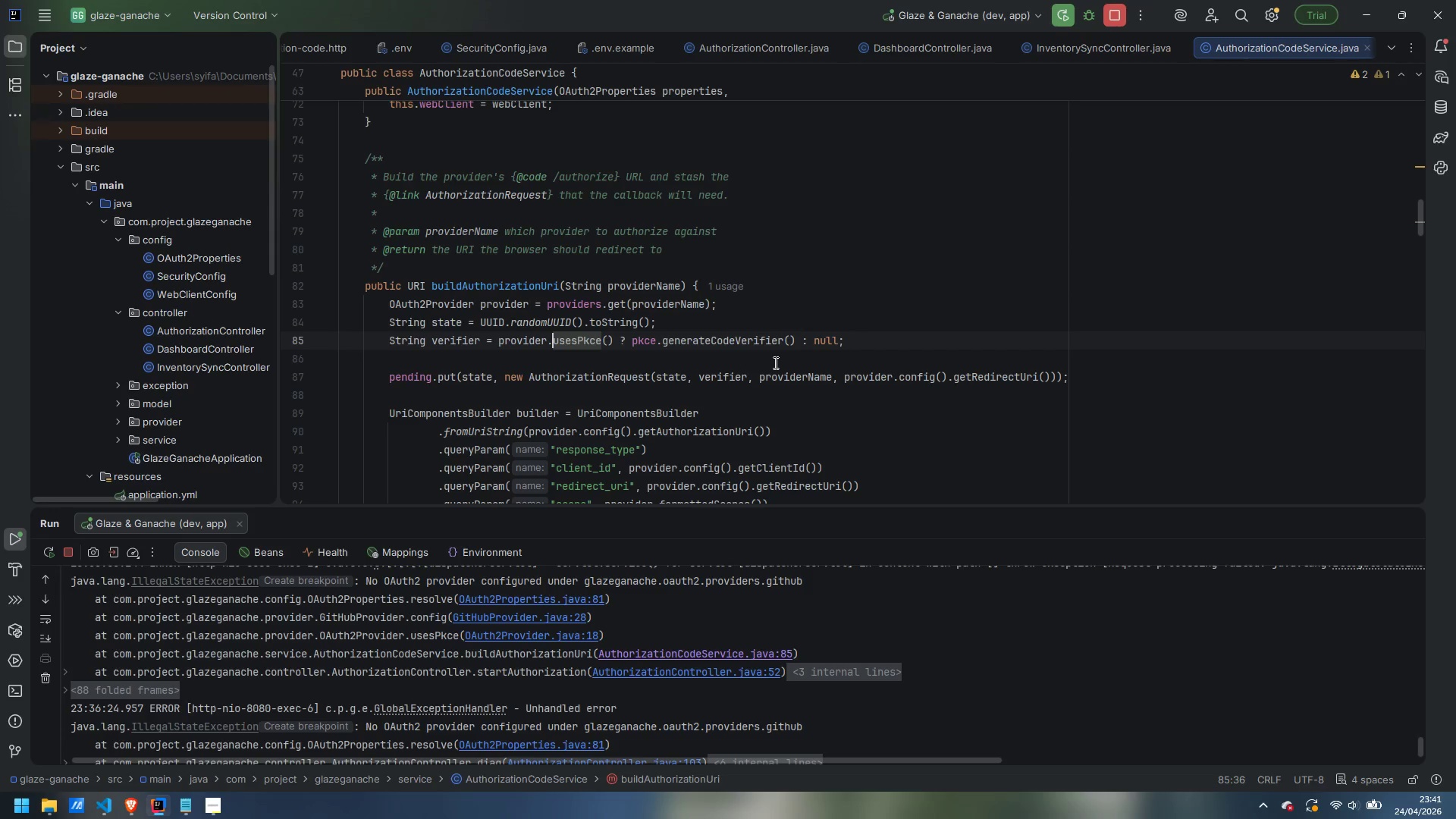 
wait(19.27)
 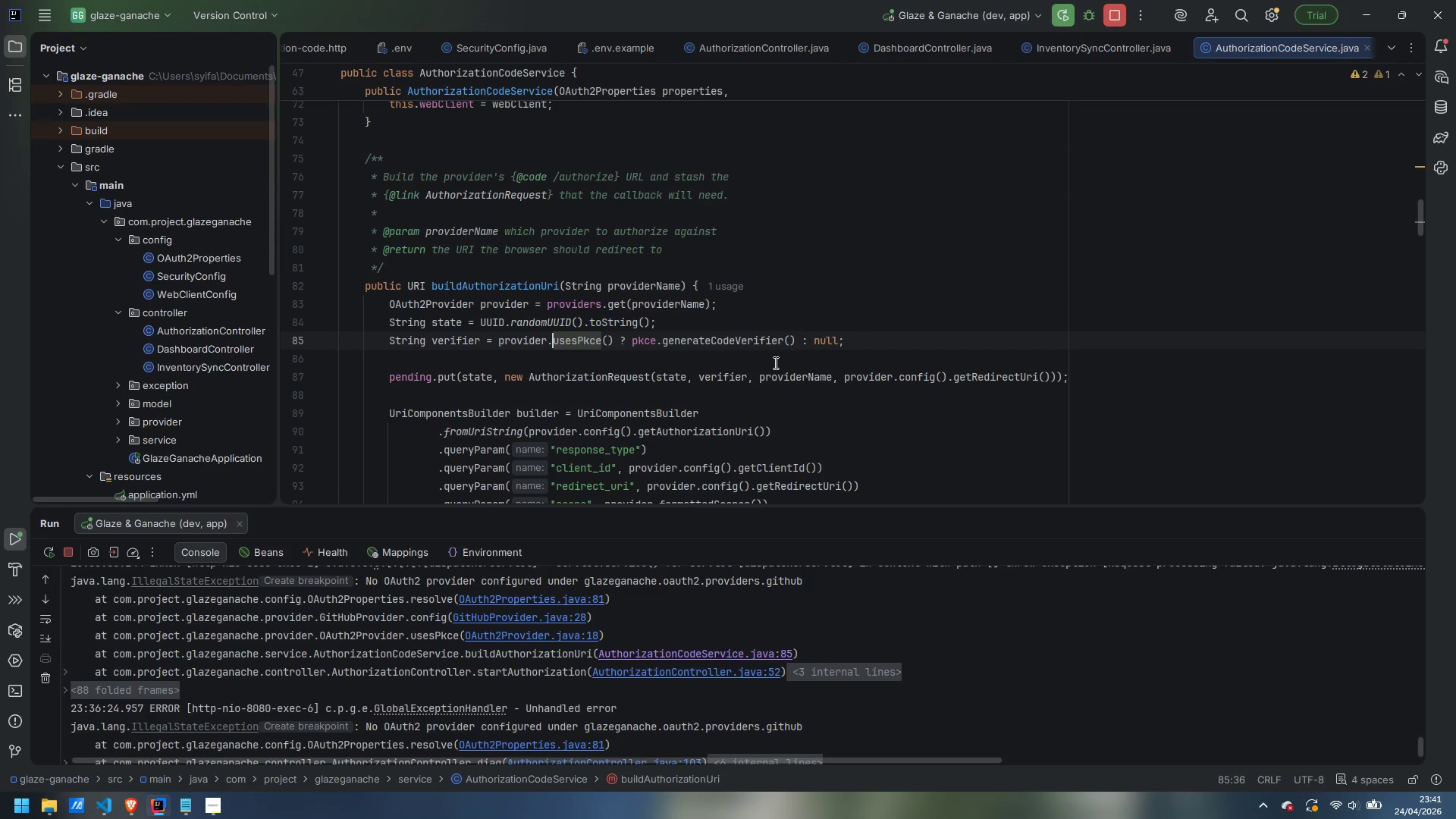 
scroll: coordinate [836, 256], scroll_direction: up, amount: 2.0
 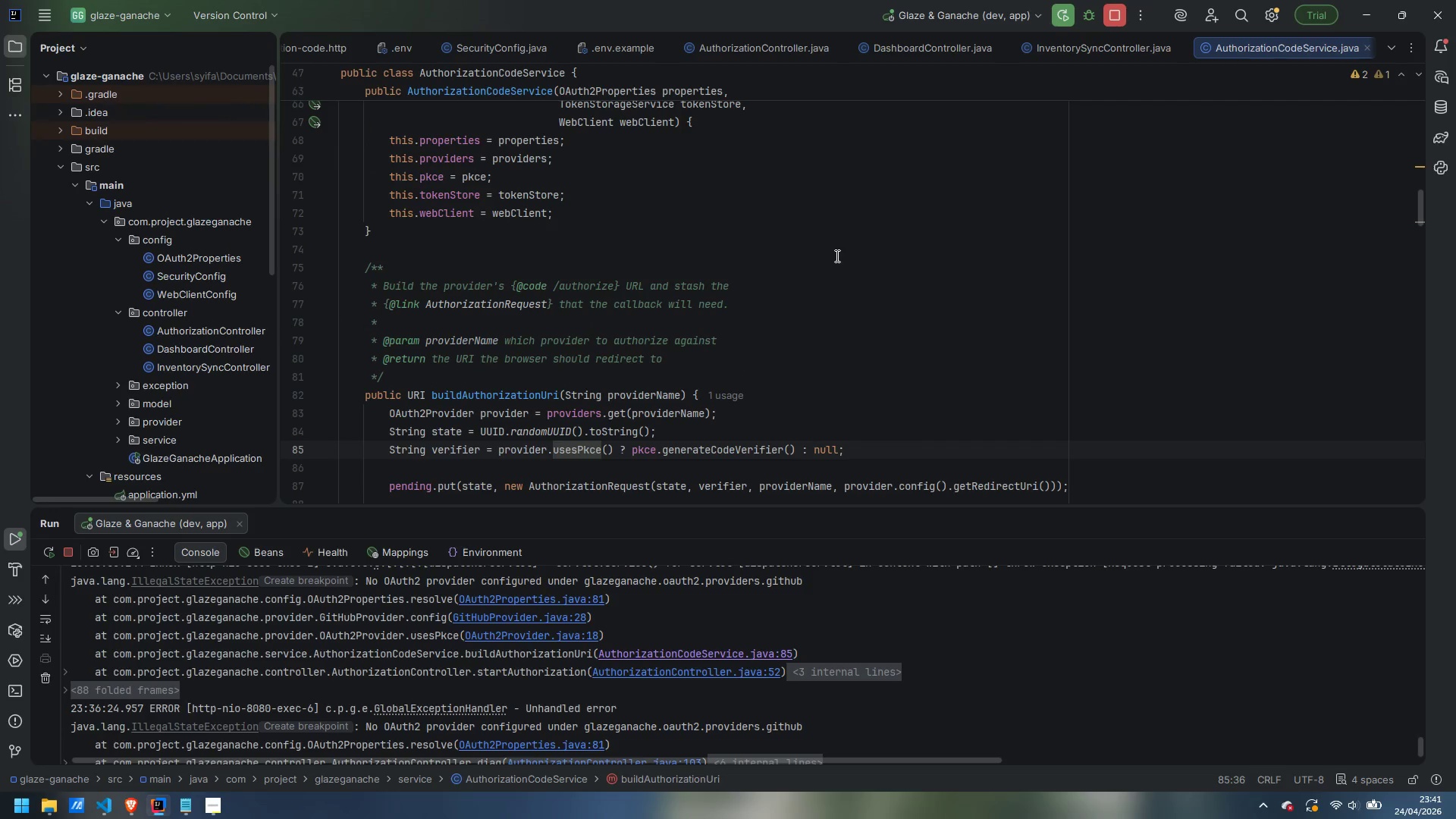 
scroll: coordinate [836, 256], scroll_direction: down, amount: 1.0
 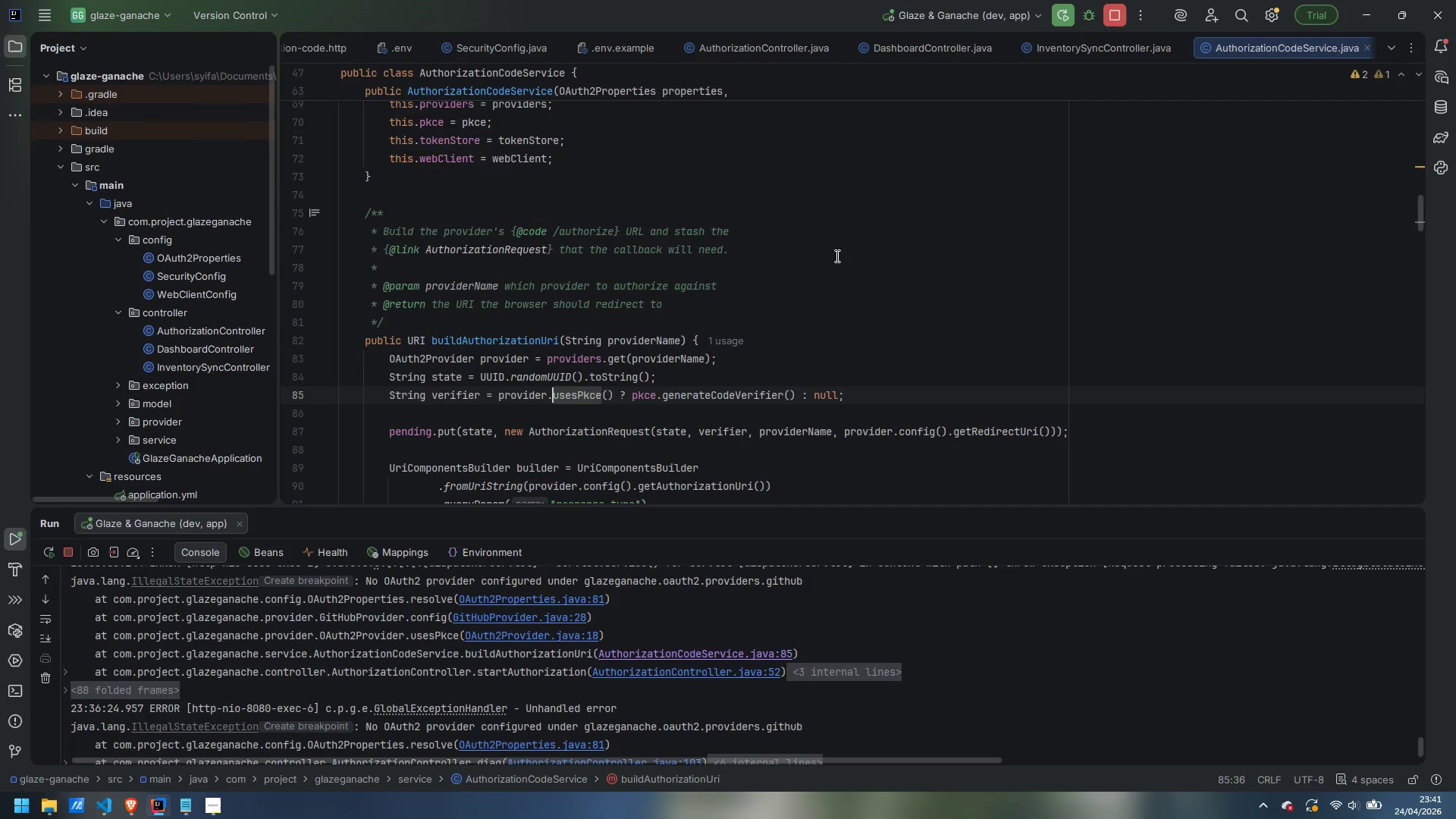 
wait(13.8)
 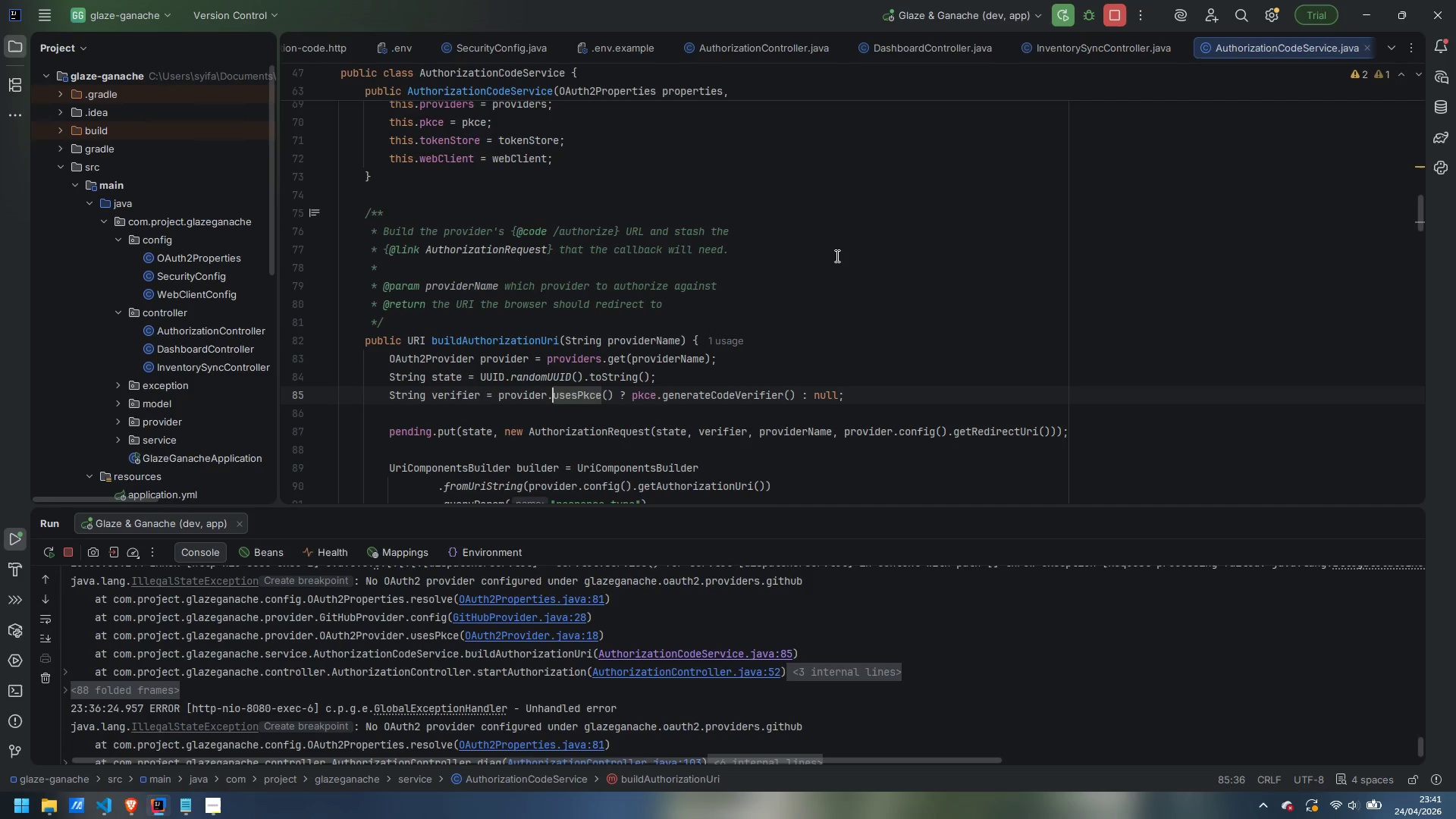 
scroll: coordinate [887, 338], scroll_direction: none, amount: 0.0
 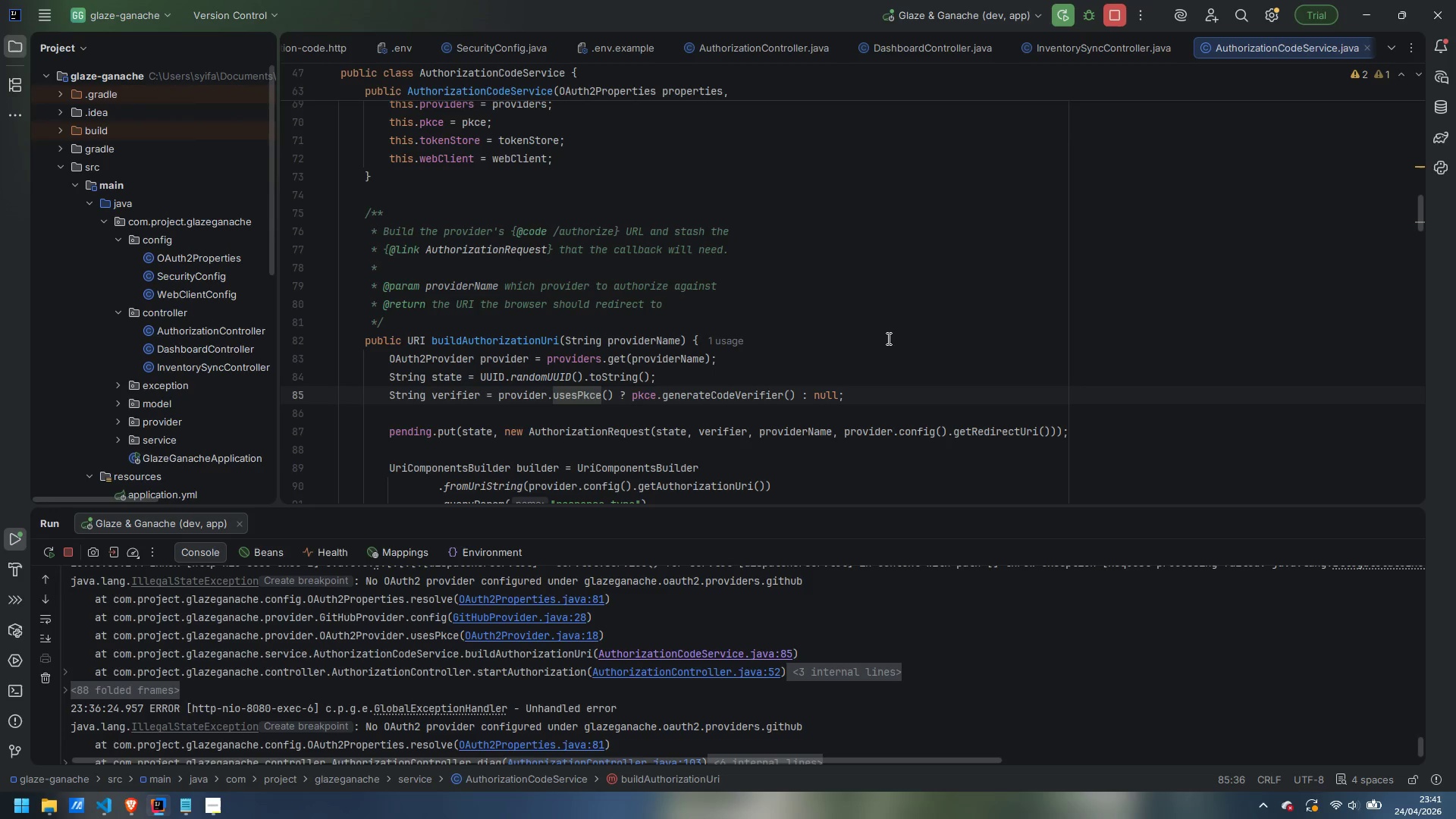 
wait(20.86)
 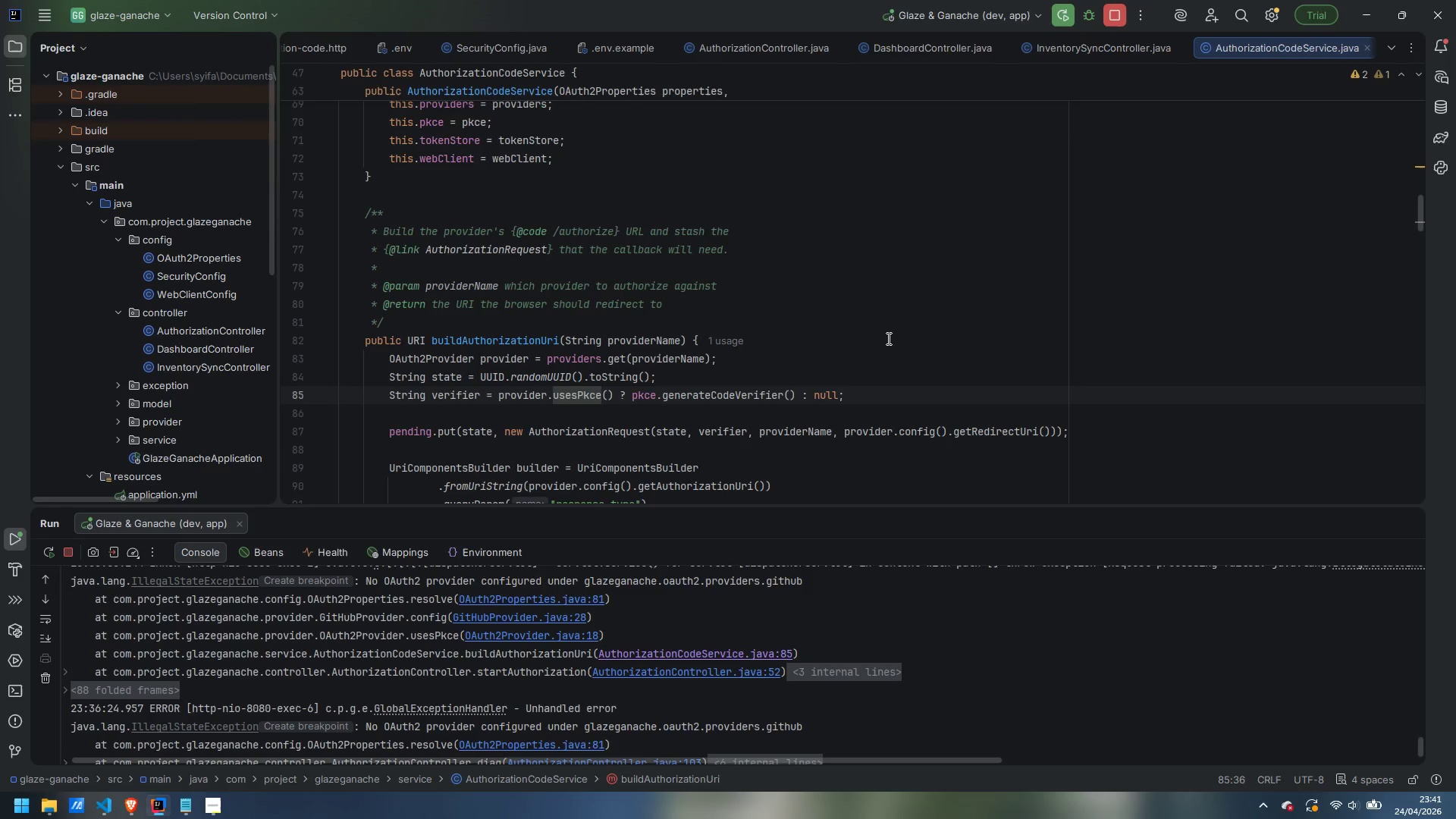 
scroll: coordinate [683, 362], scroll_direction: down, amount: 2.0
 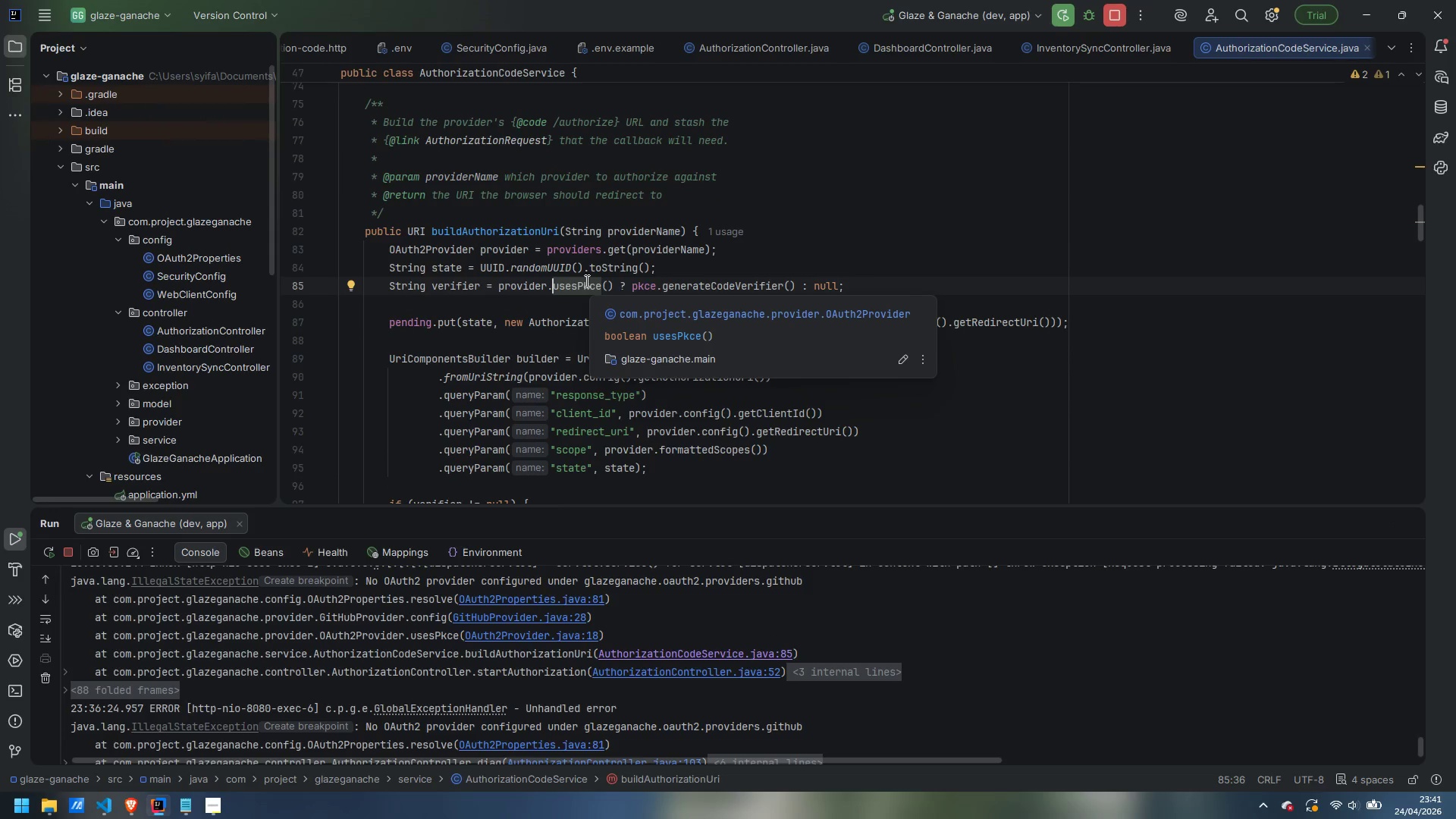 
wait(9.77)
 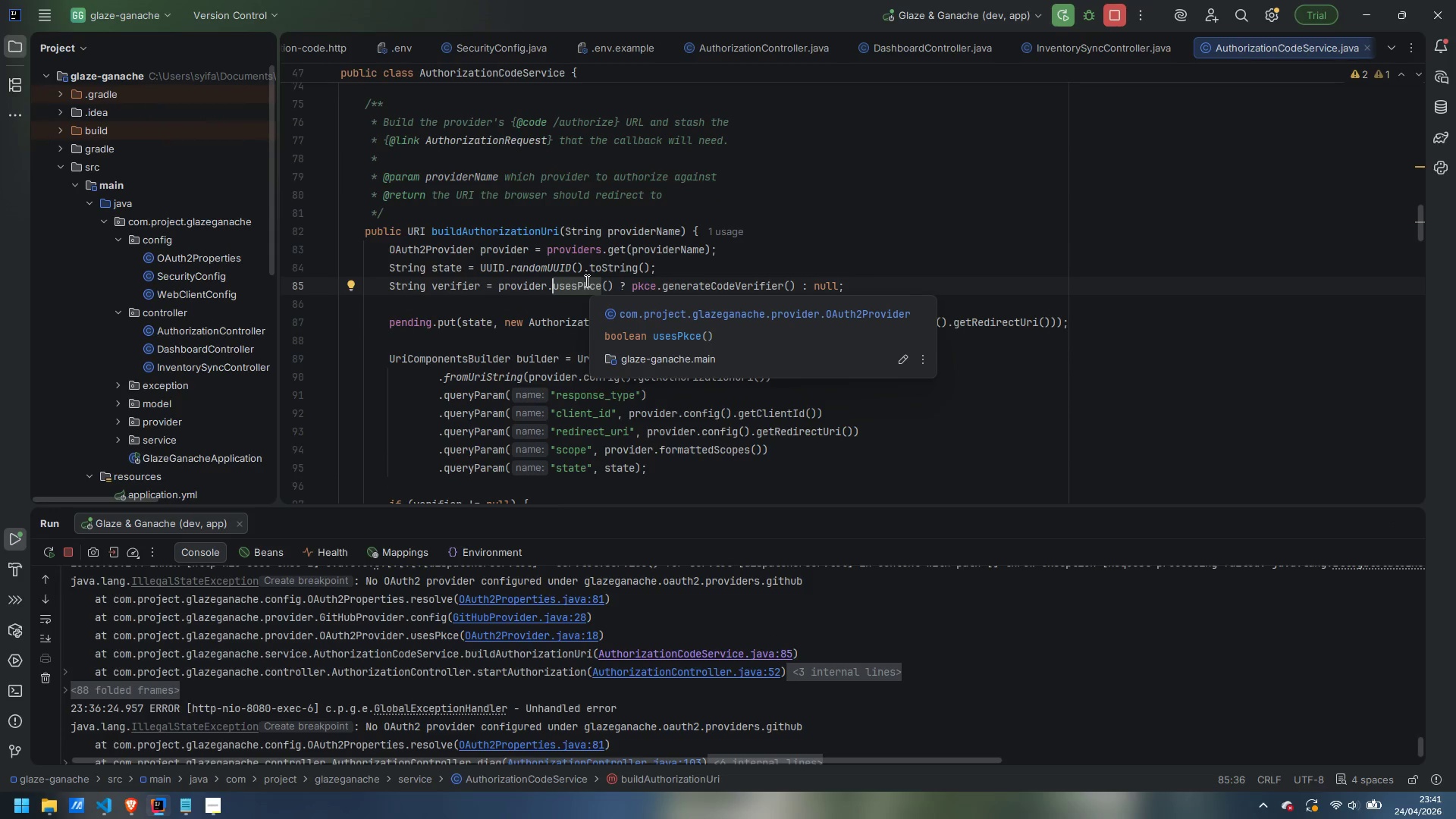 
hold_key(key=AltLeft, duration=0.42)
 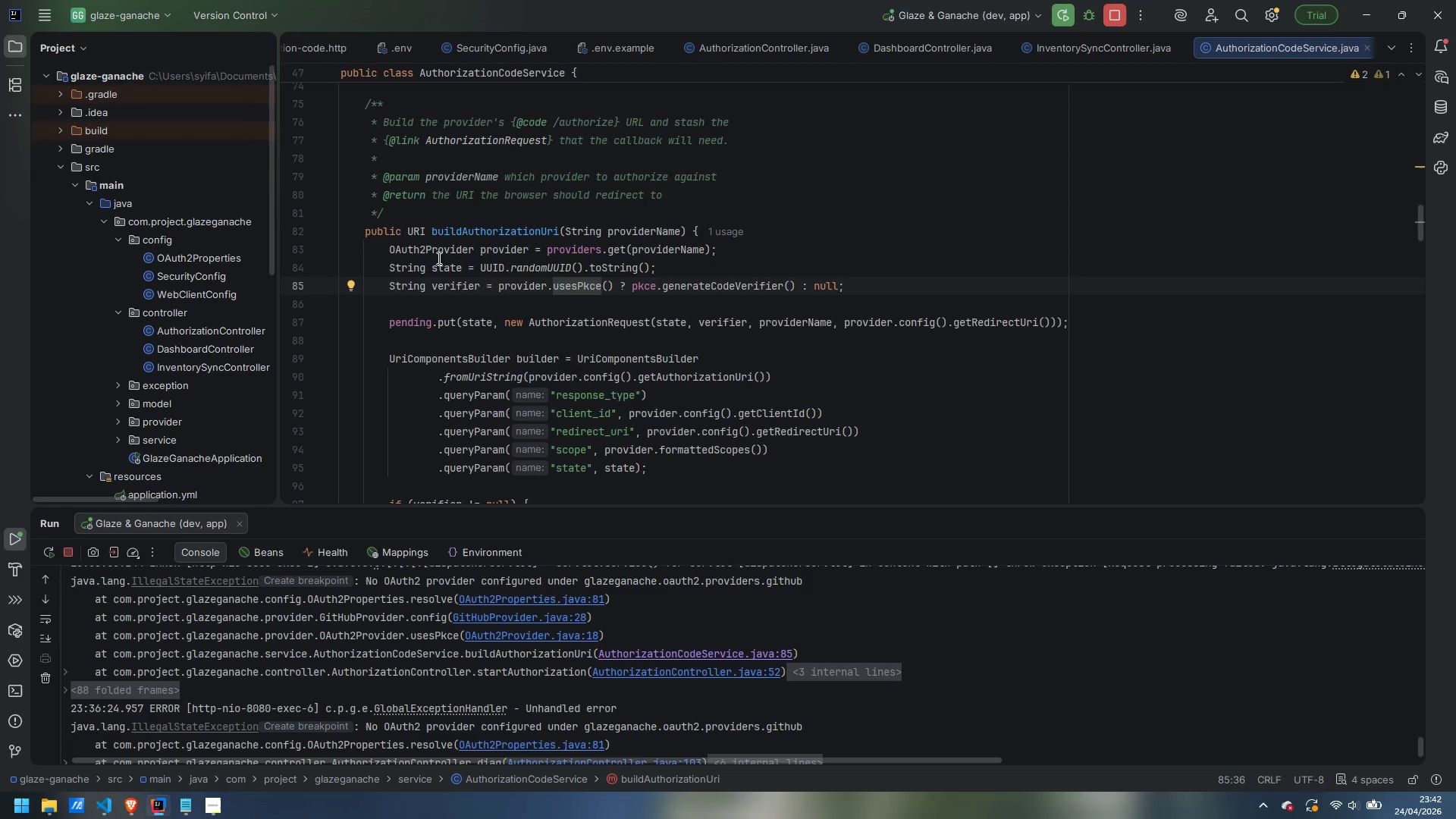 
hold_key(key=ControlLeft, duration=0.61)
 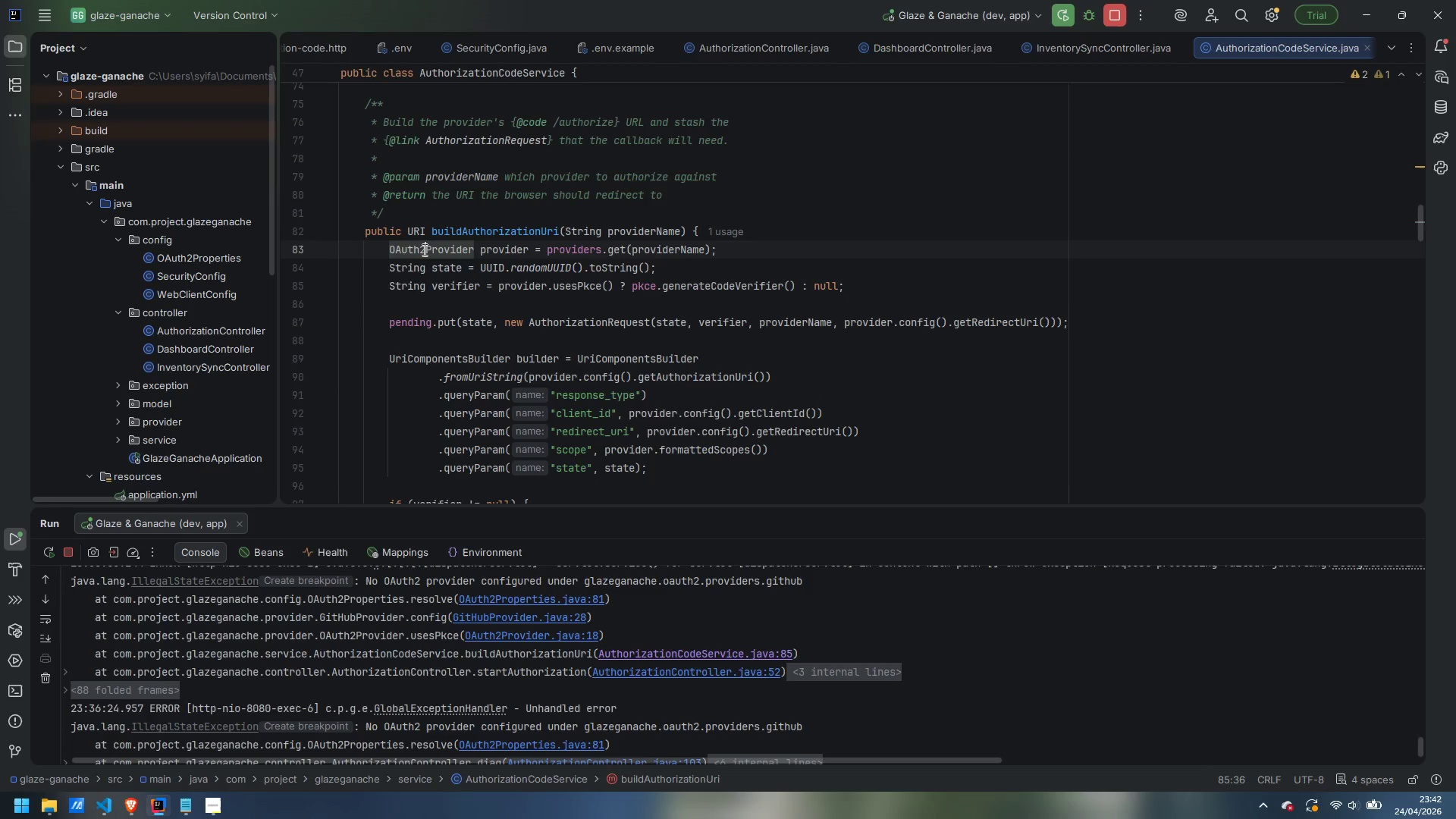 
left_click([423, 249])
 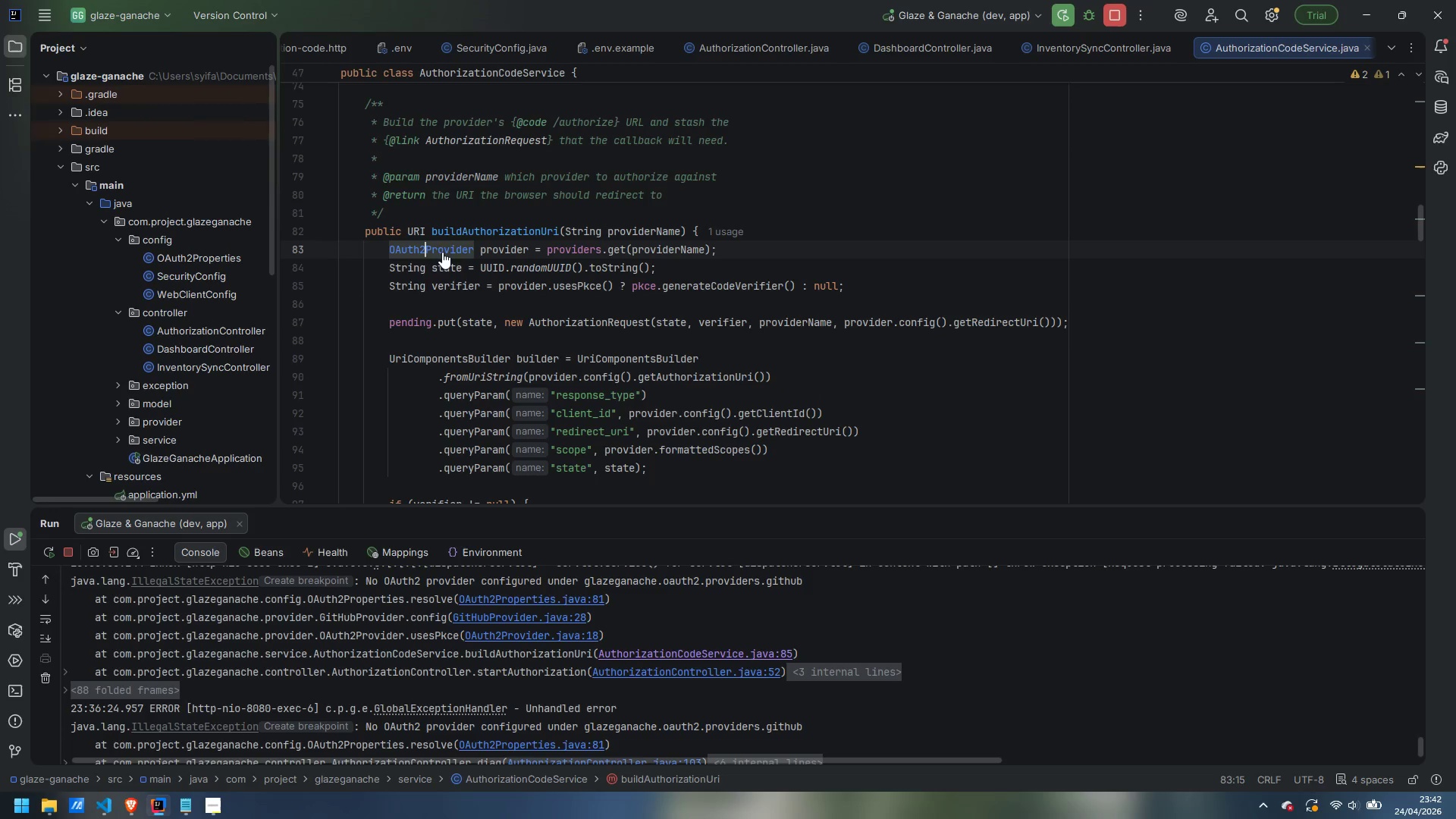 
hold_key(key=ControlLeft, duration=1.0)
left_click([440, 246])
 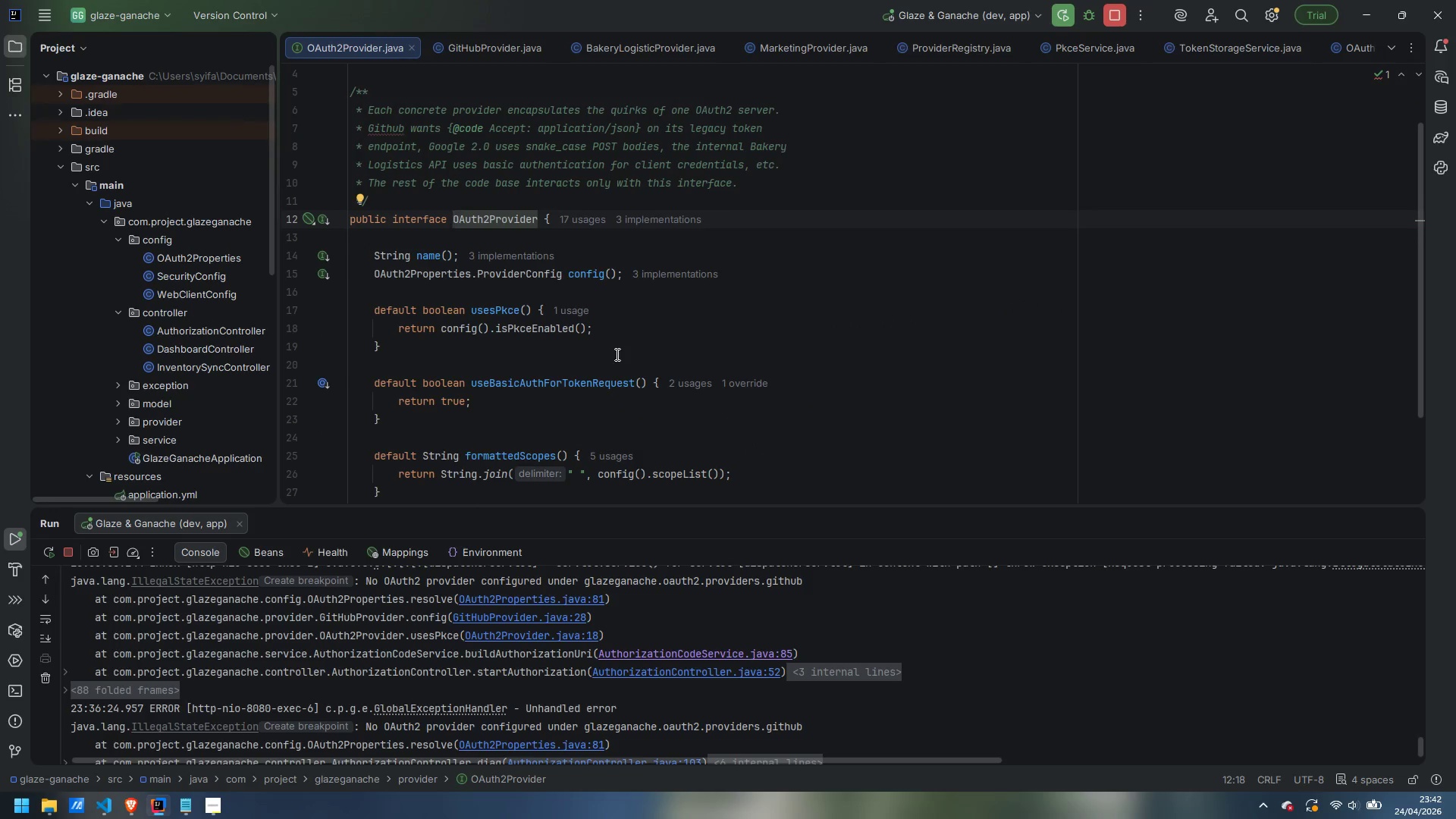 
scroll: coordinate [616, 354], scroll_direction: down, amount: 3.0
 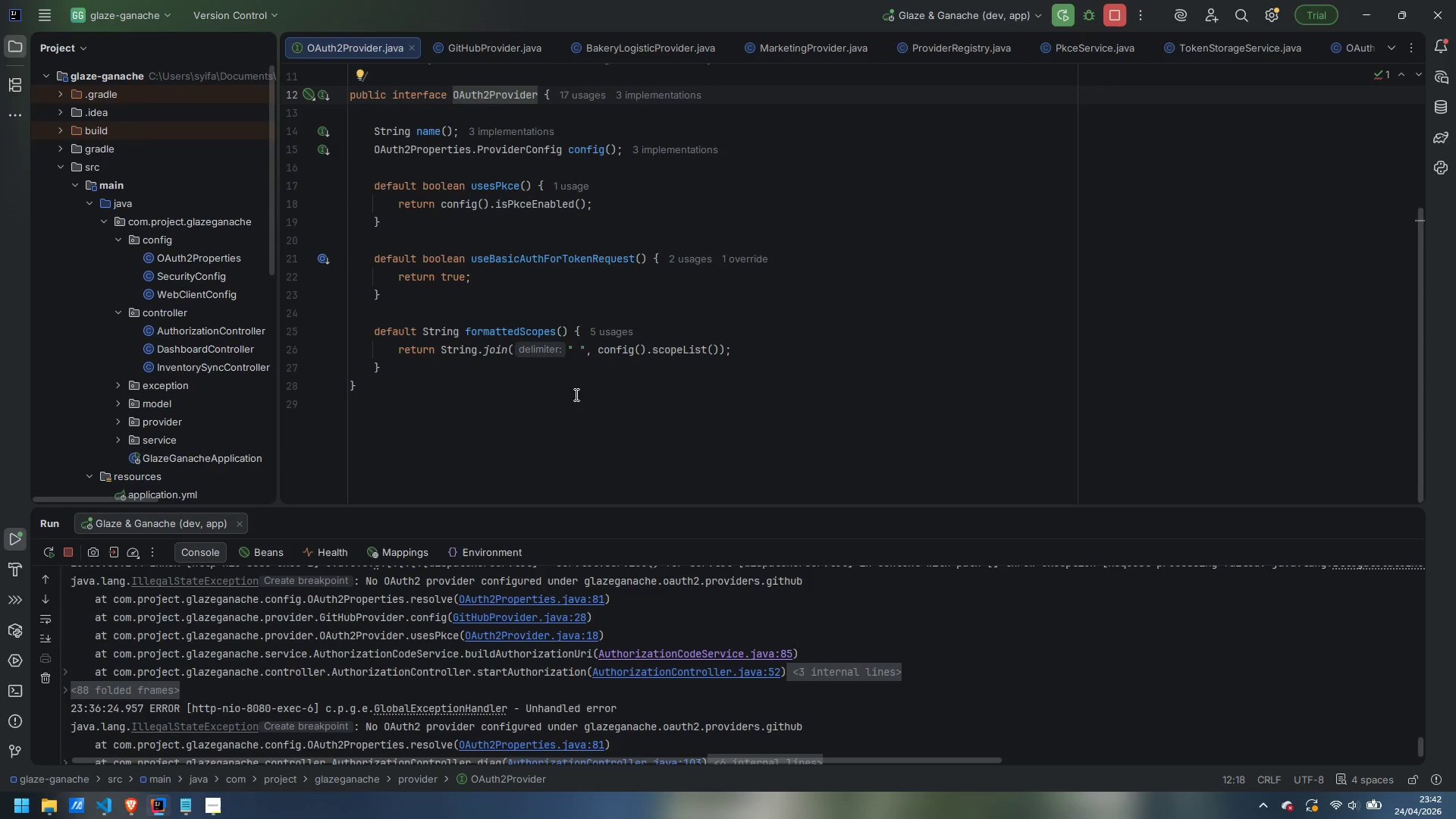 
hold_key(key=ControlLeft, duration=1.66)
 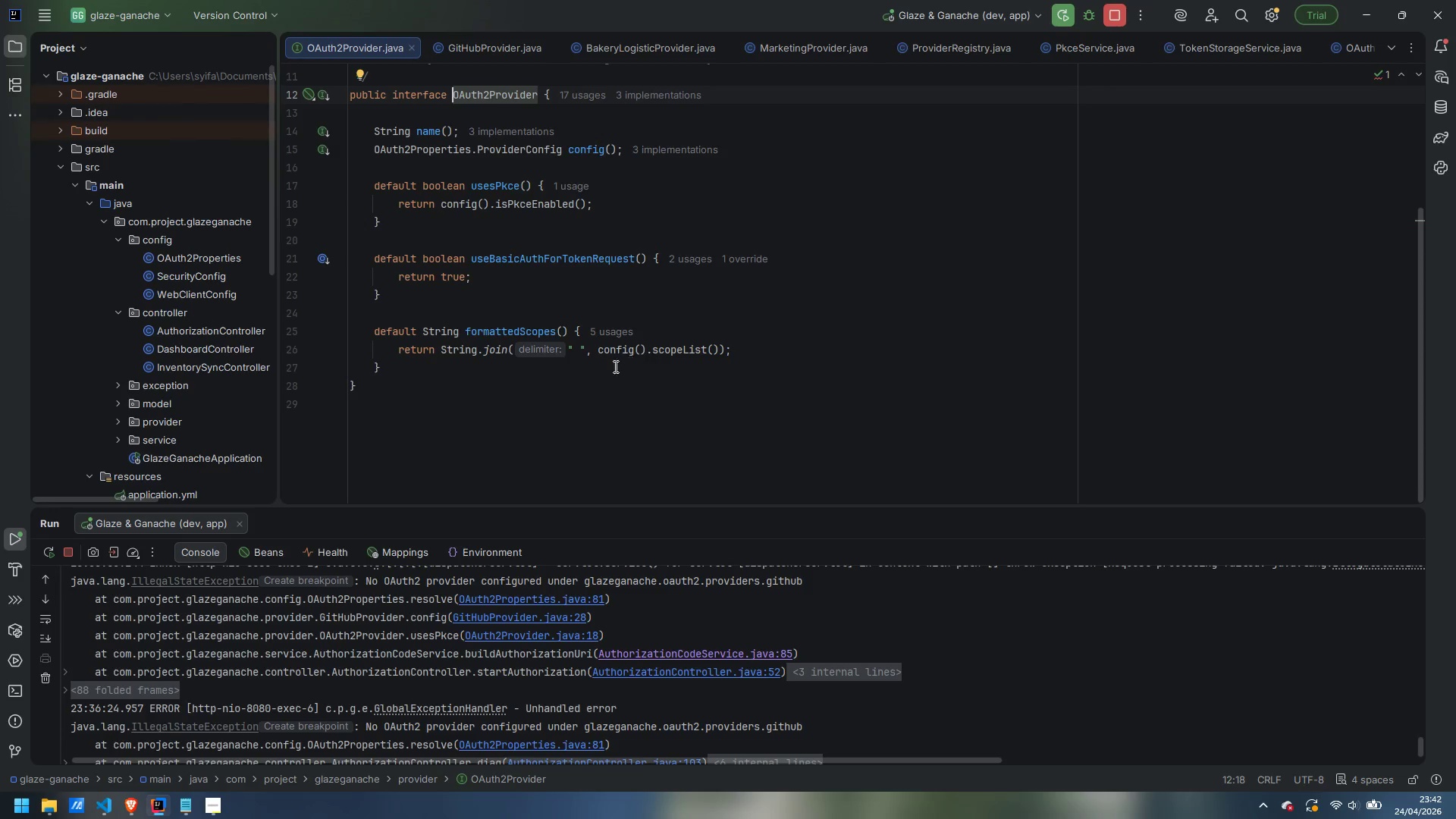 
hold_key(key=ControlLeft, duration=0.89)
 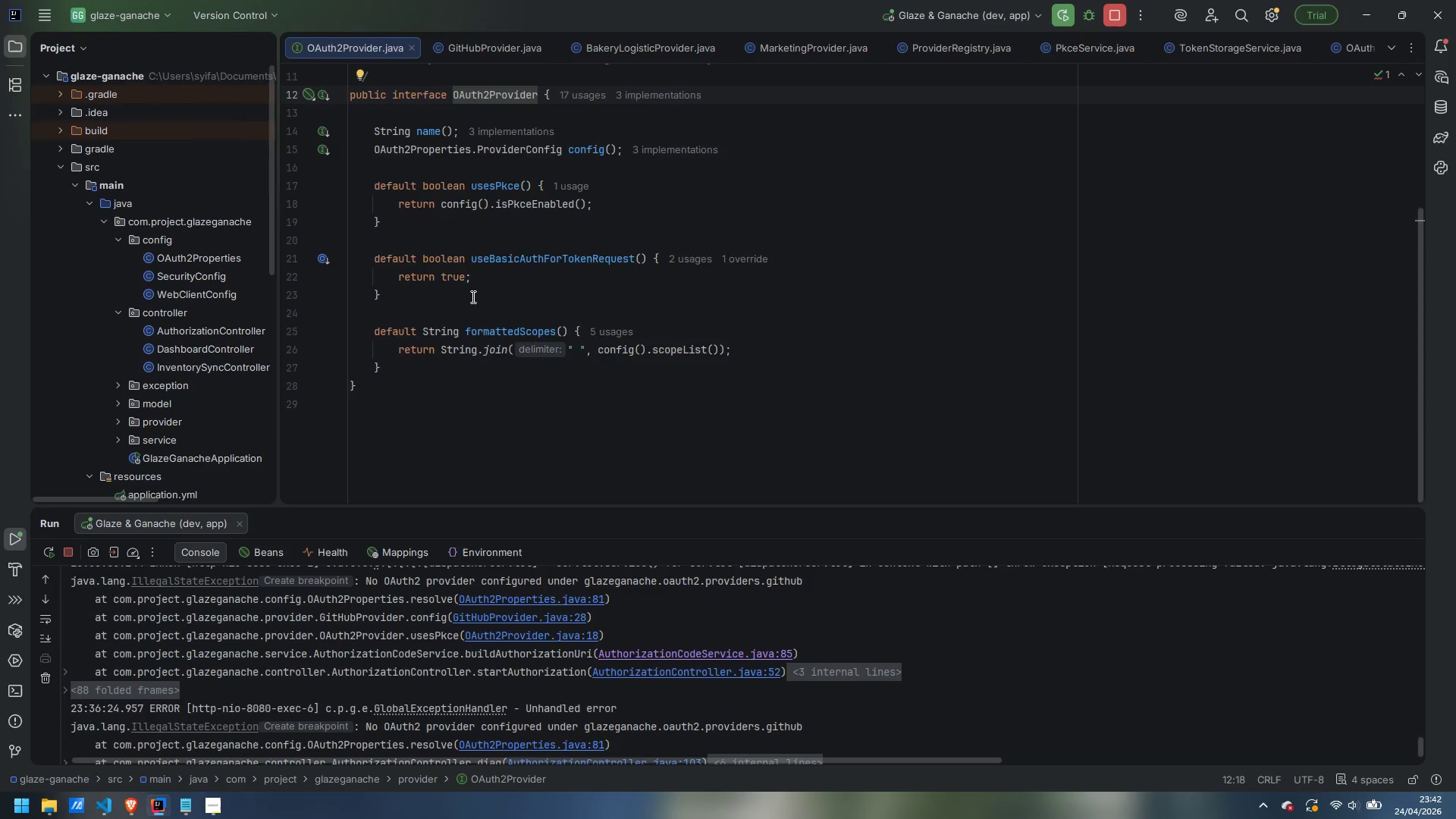 
hold_key(key=ControlLeft, duration=1.74)
 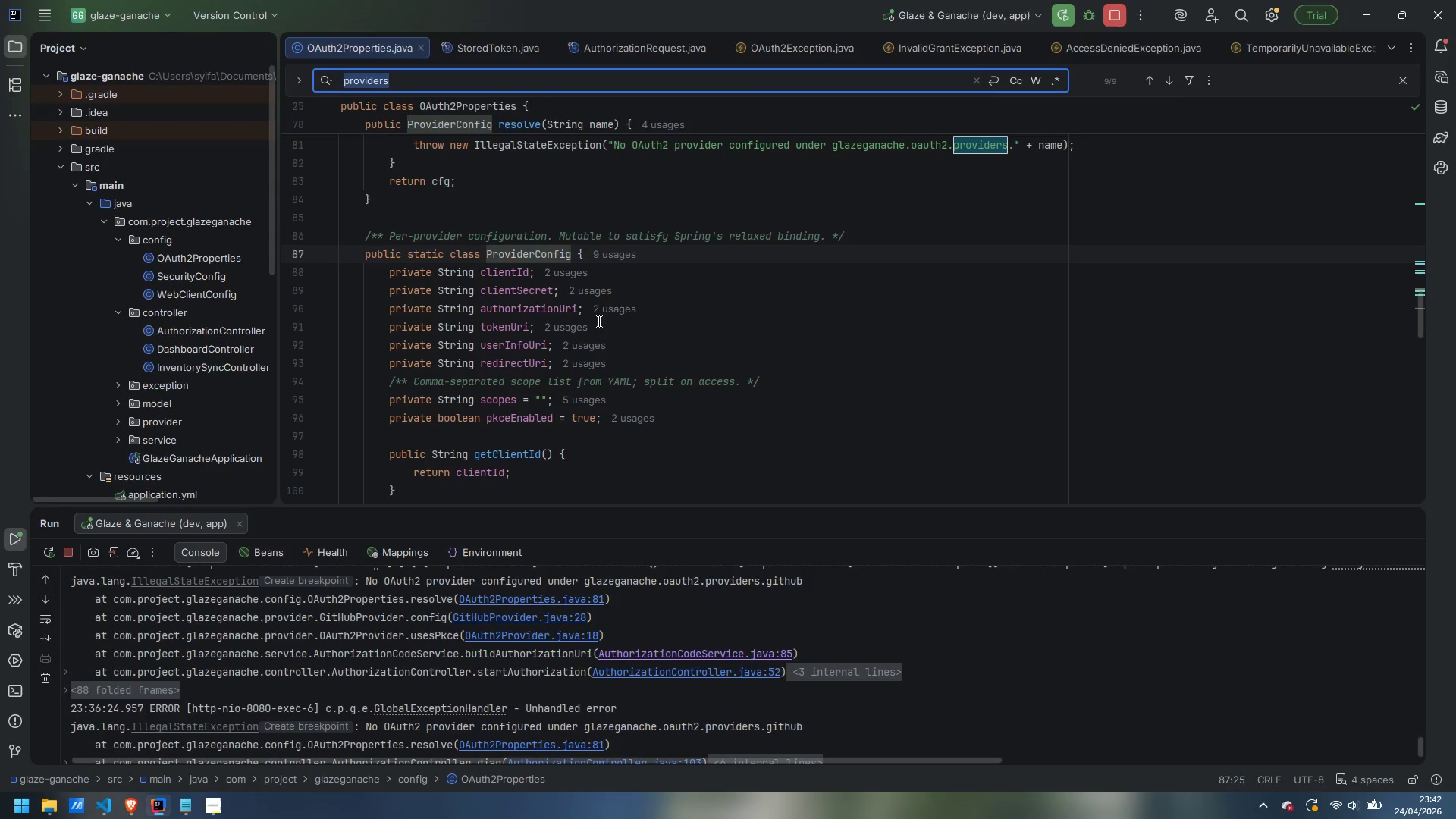 
scroll: coordinate [472, 297], scroll_direction: up, amount: 2.0
 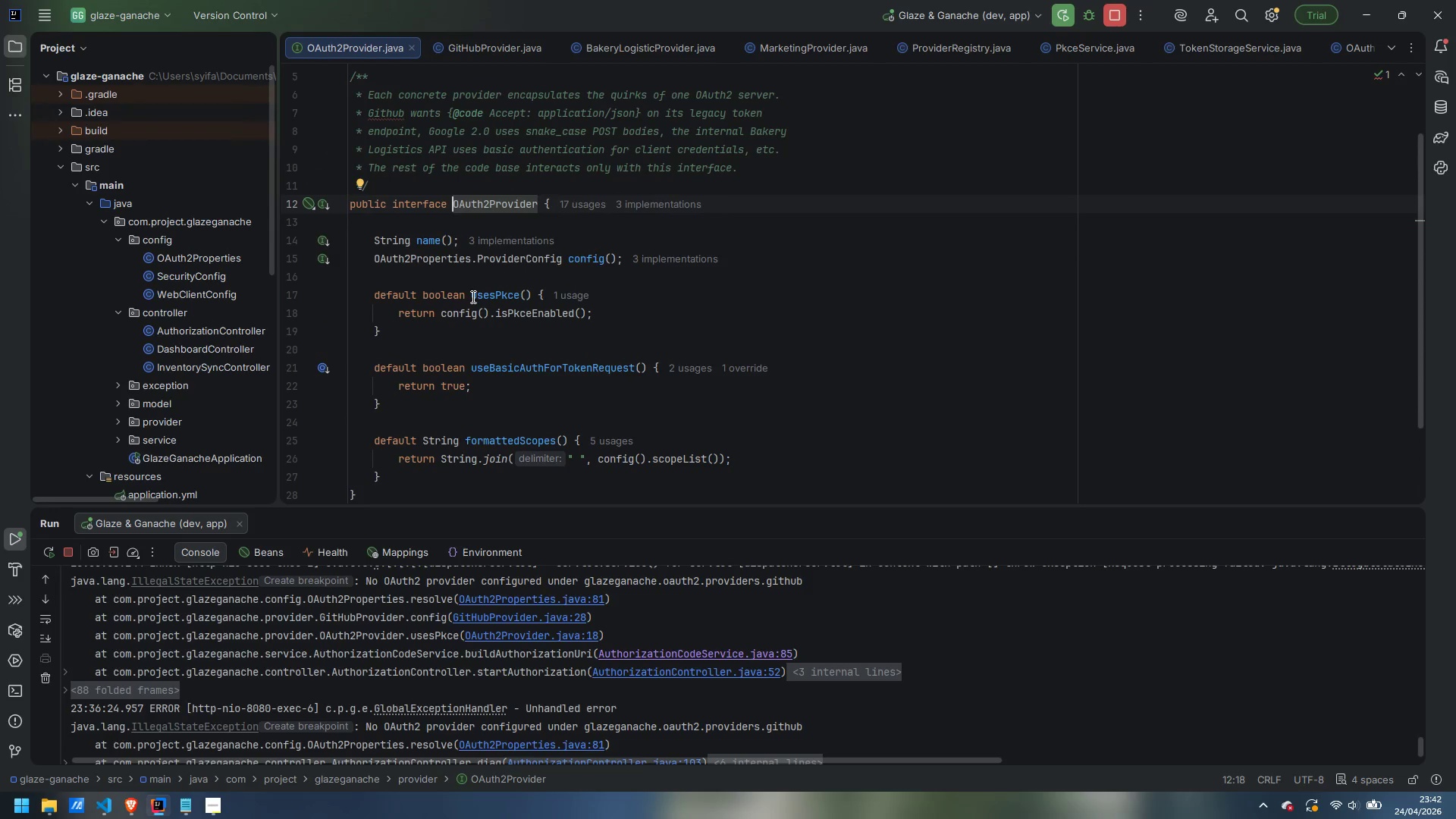 
left_click([526, 261])
 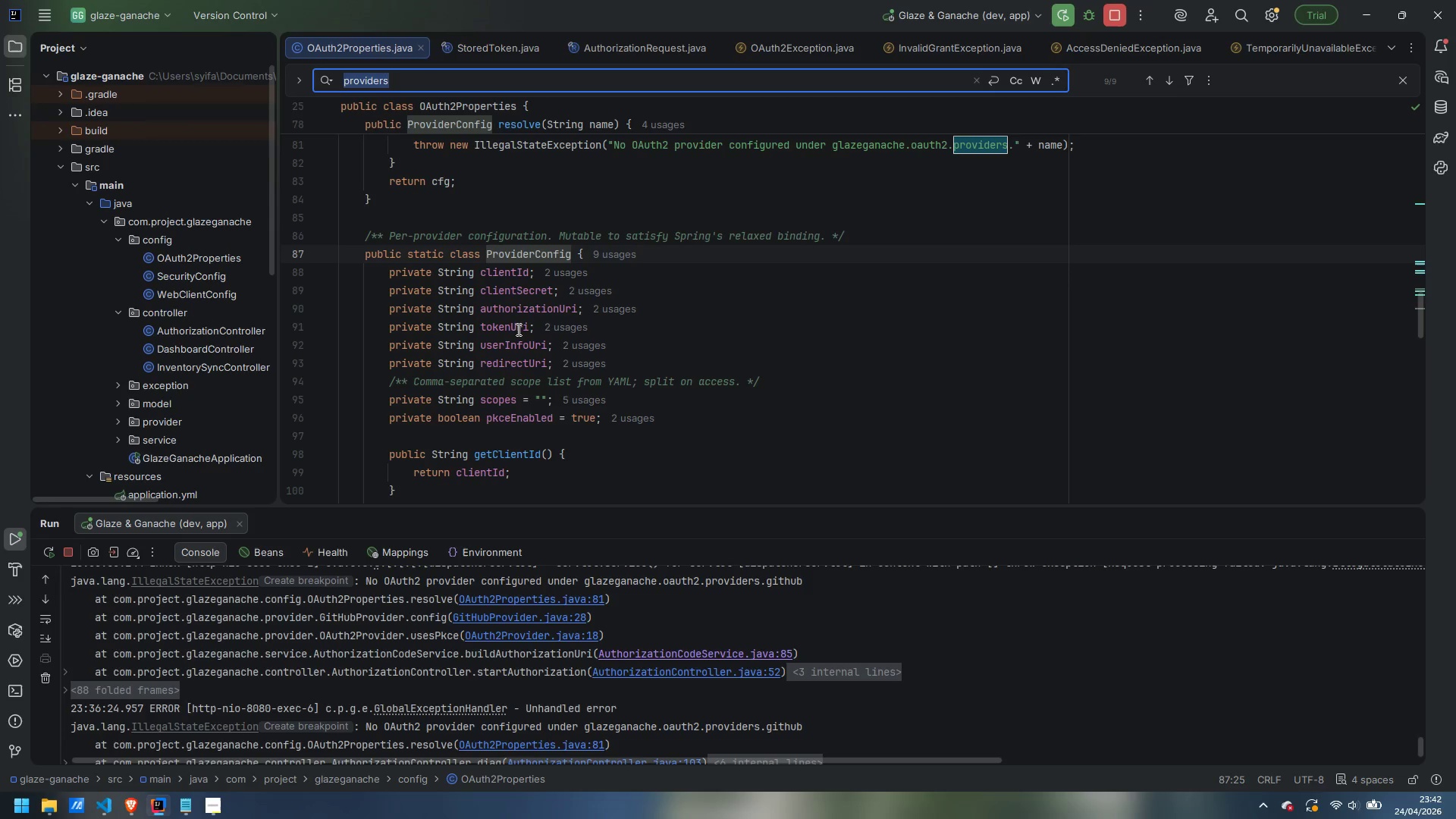 
scroll: coordinate [698, 370], scroll_direction: up, amount: 14.0
 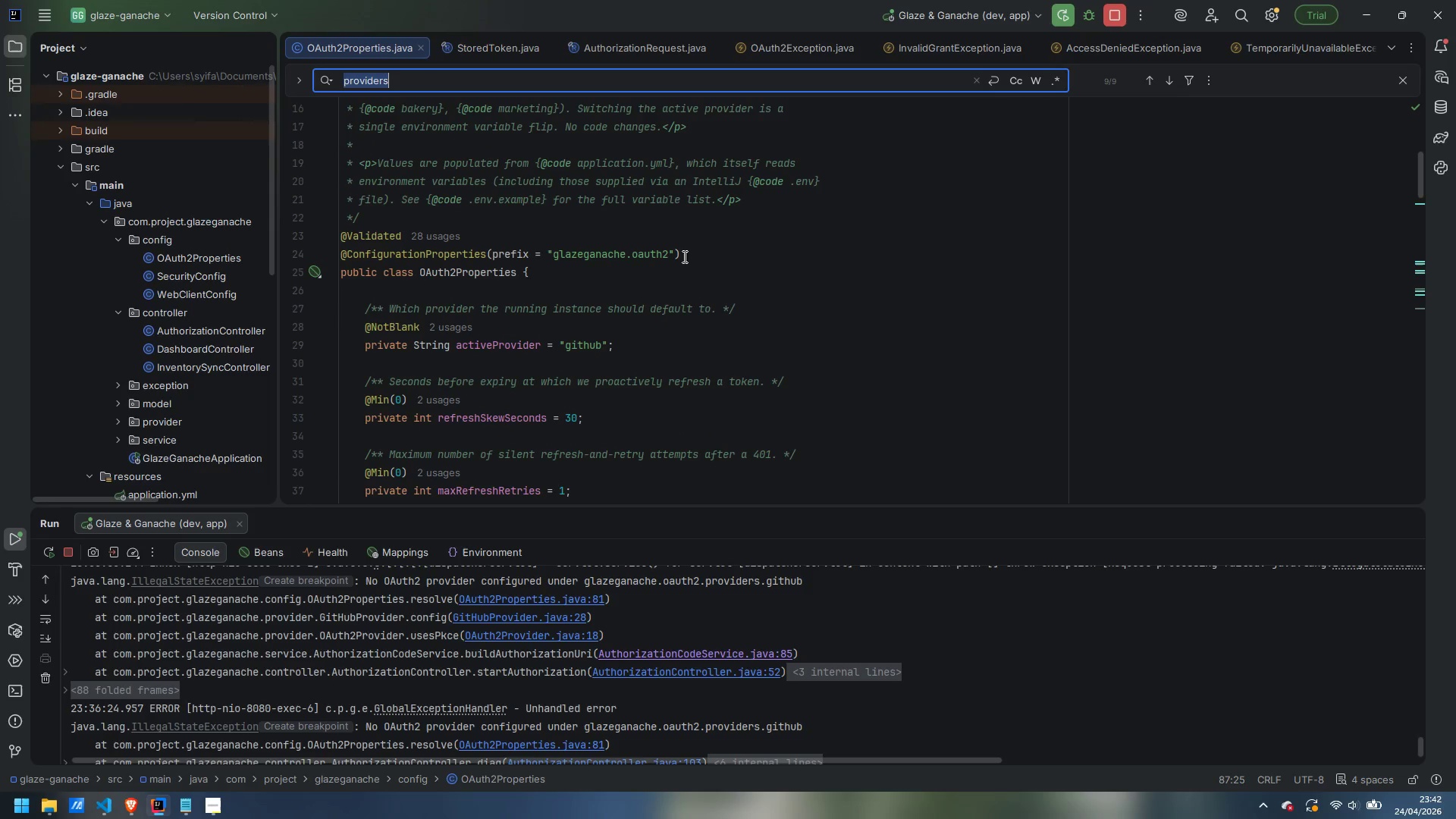 
scroll: coordinate [554, 440], scroll_direction: down, amount: 17.0
 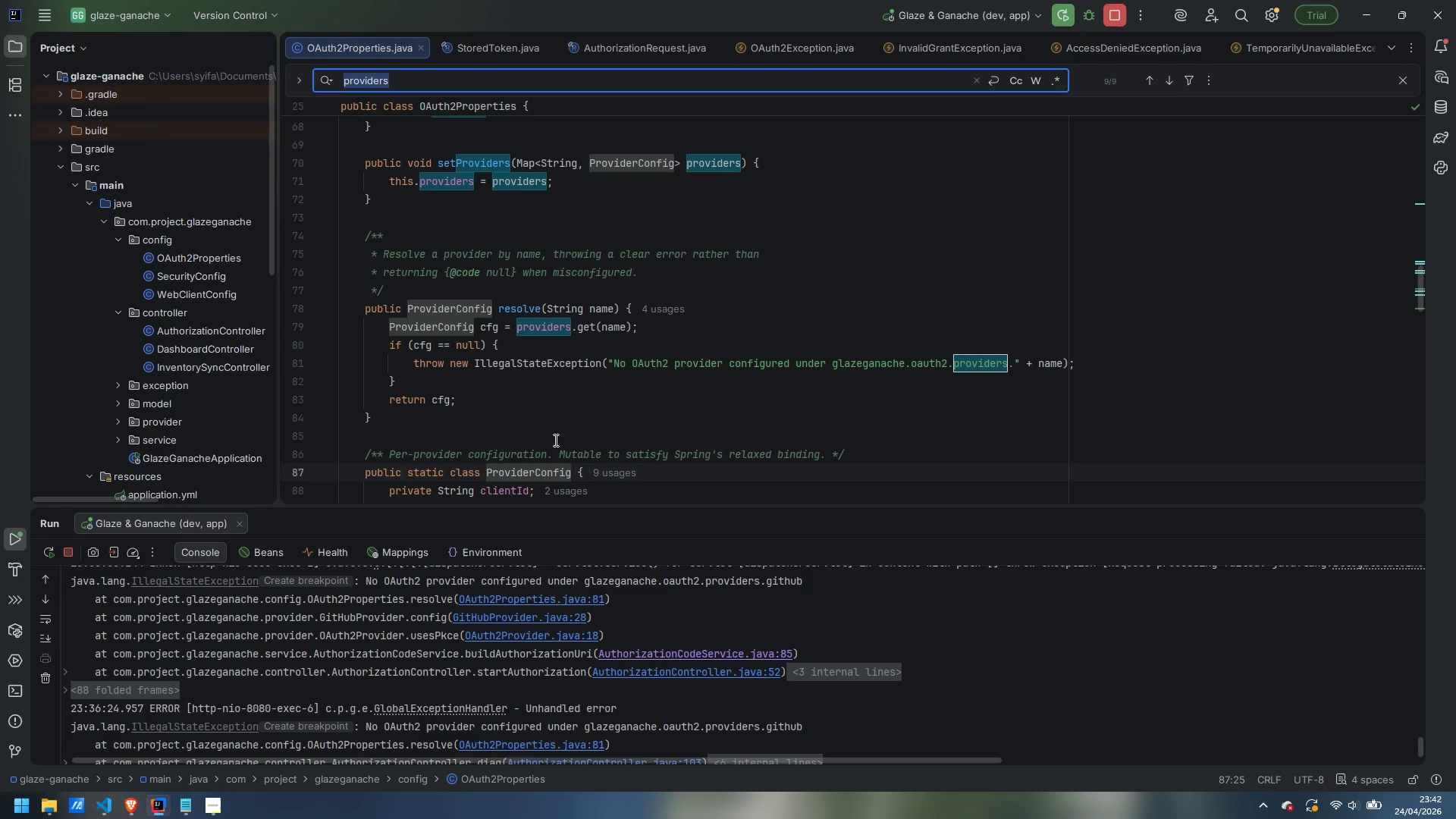 
wait(13.48)
 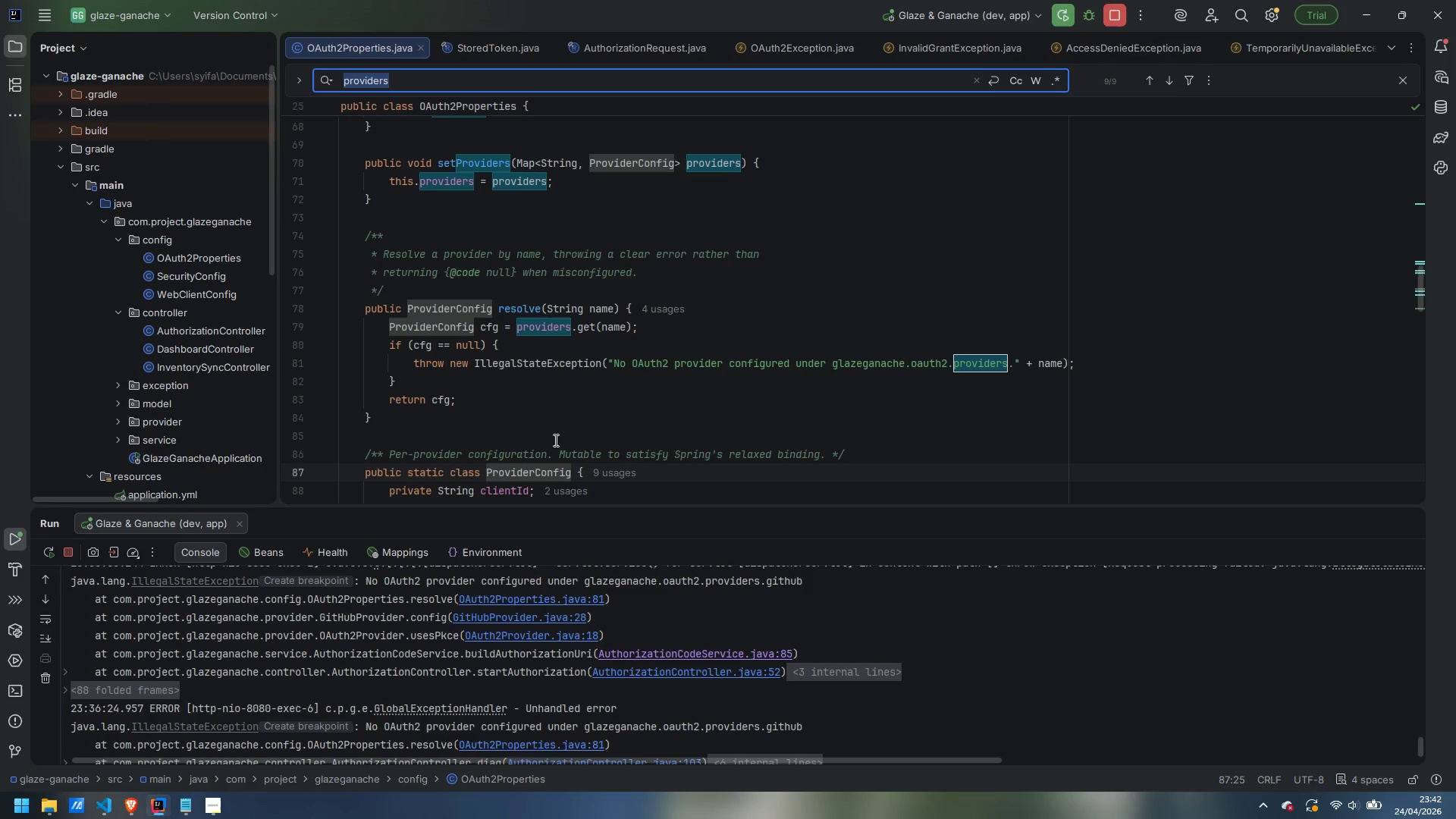 
scroll: coordinate [794, 651], scroll_direction: down, amount: 1.0
 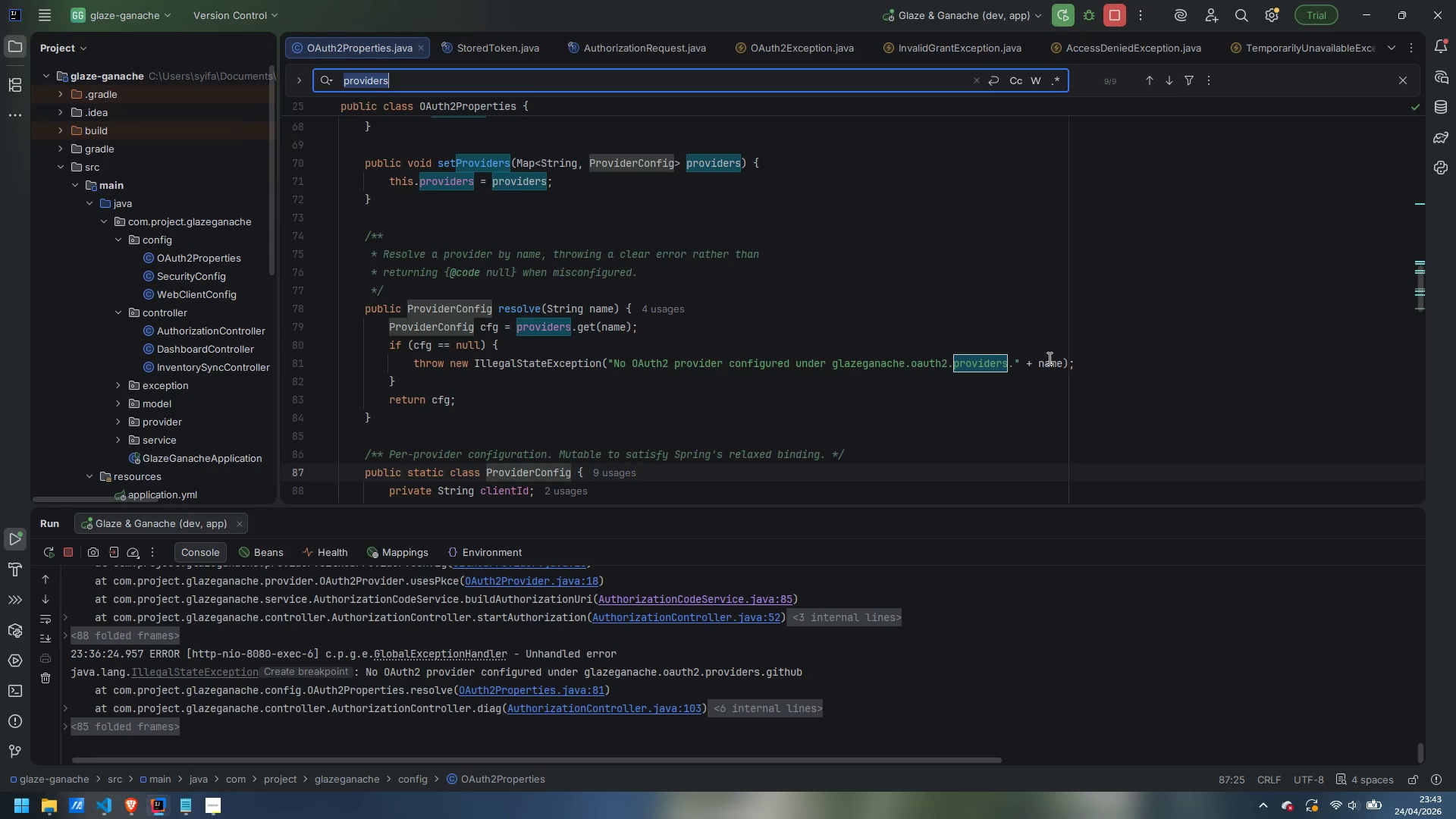 
double_click([1051, 362])
 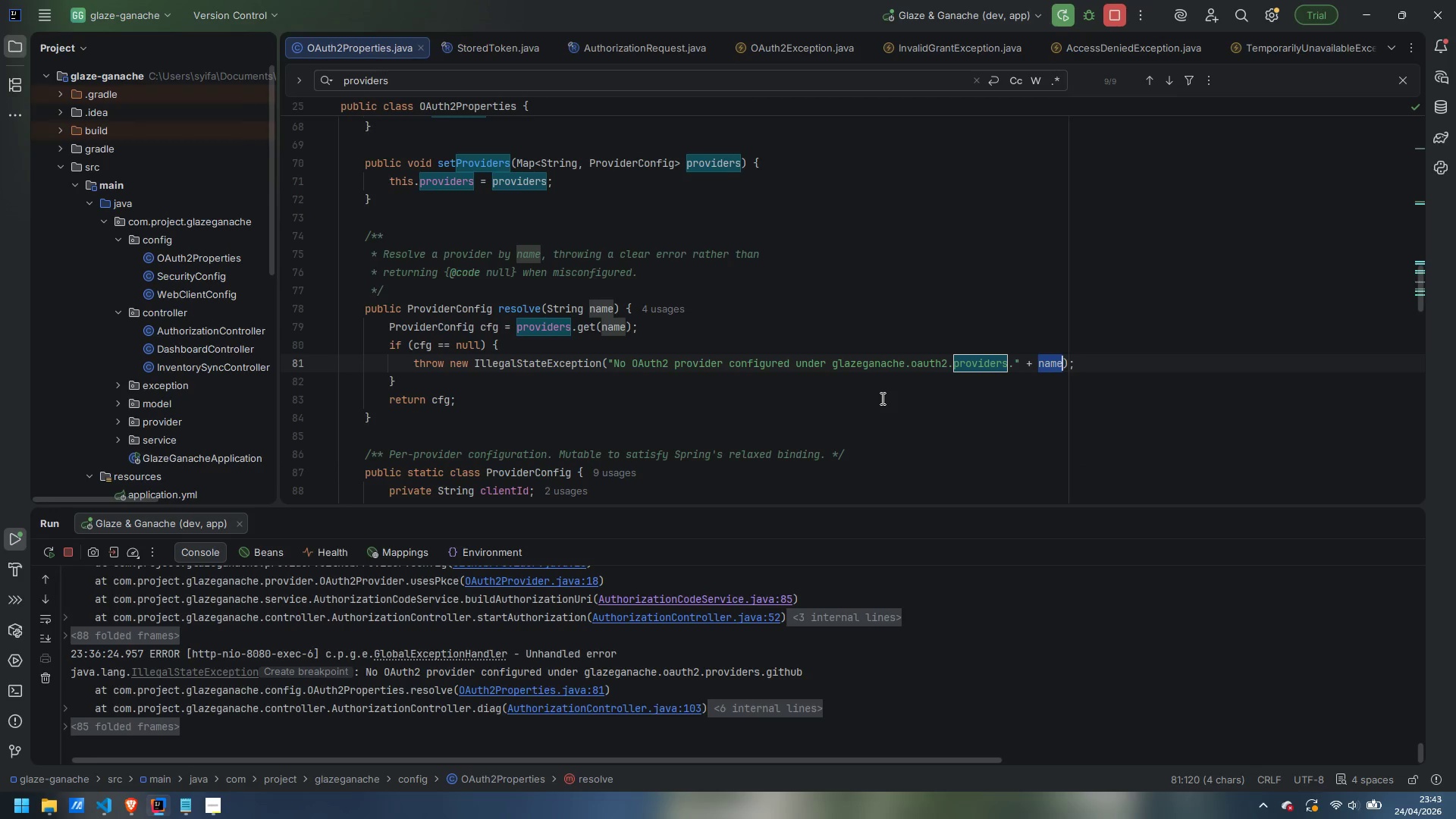 
type(provi)
 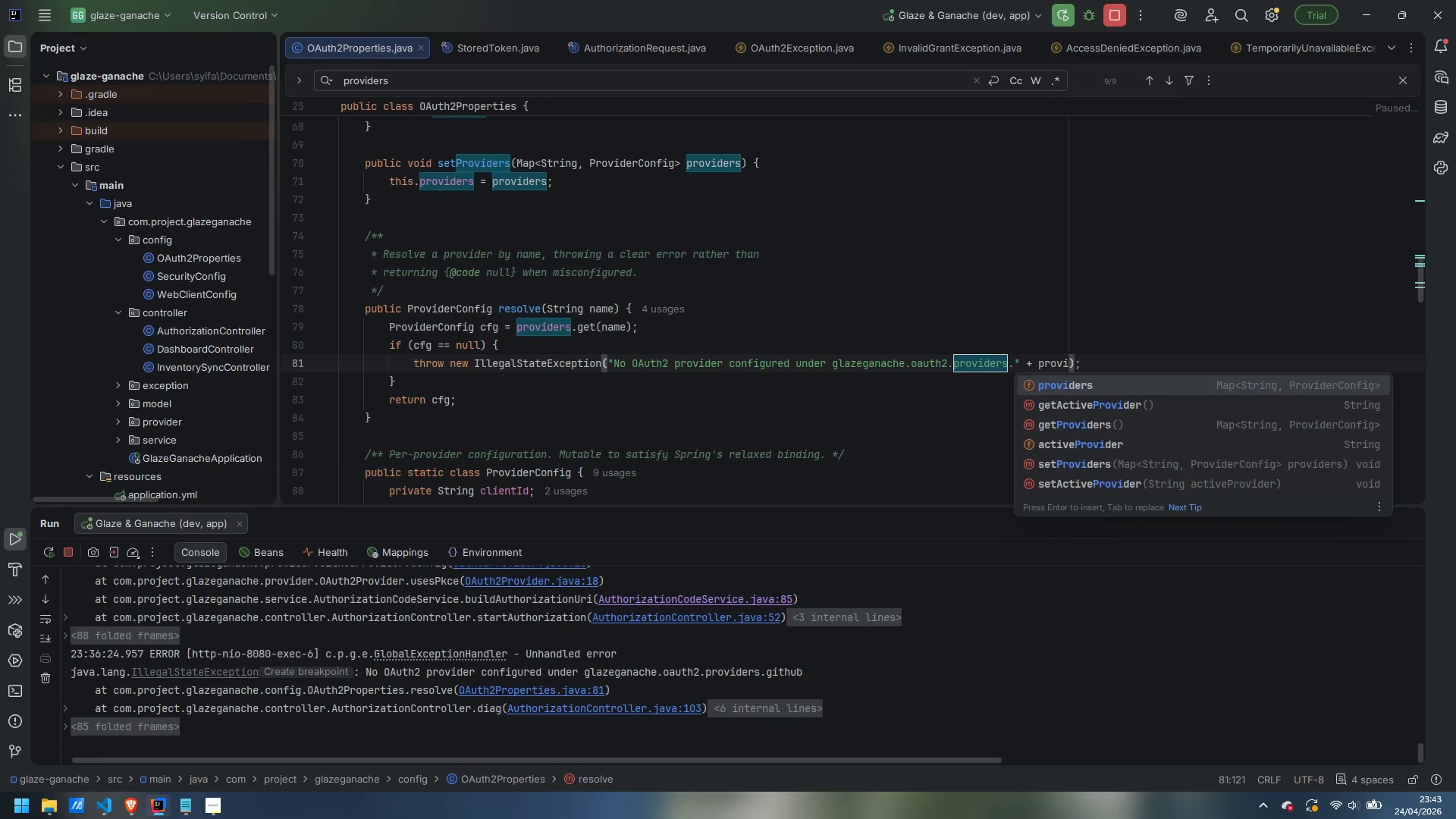 
key(Enter)
 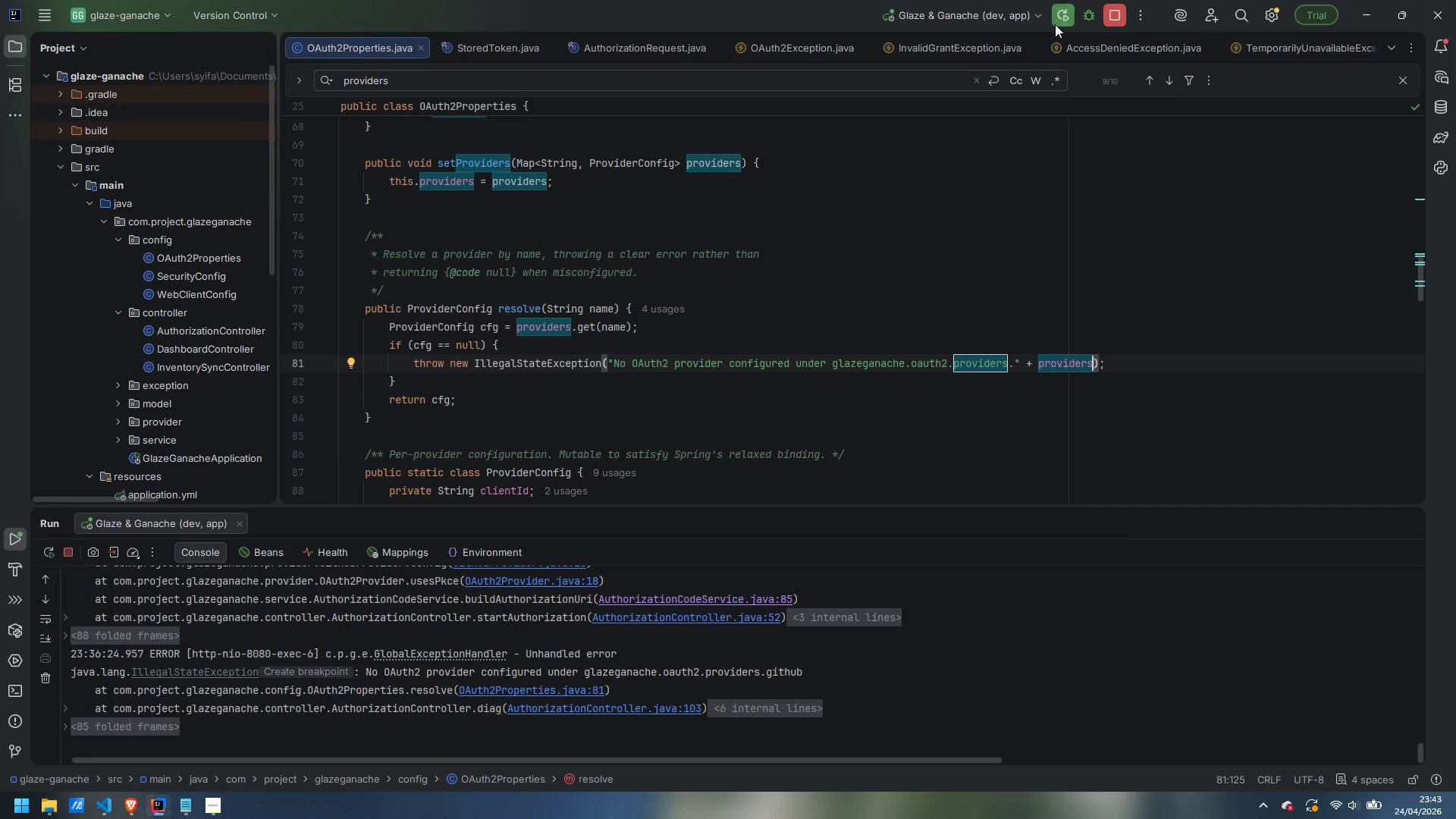 
wait(5.56)
 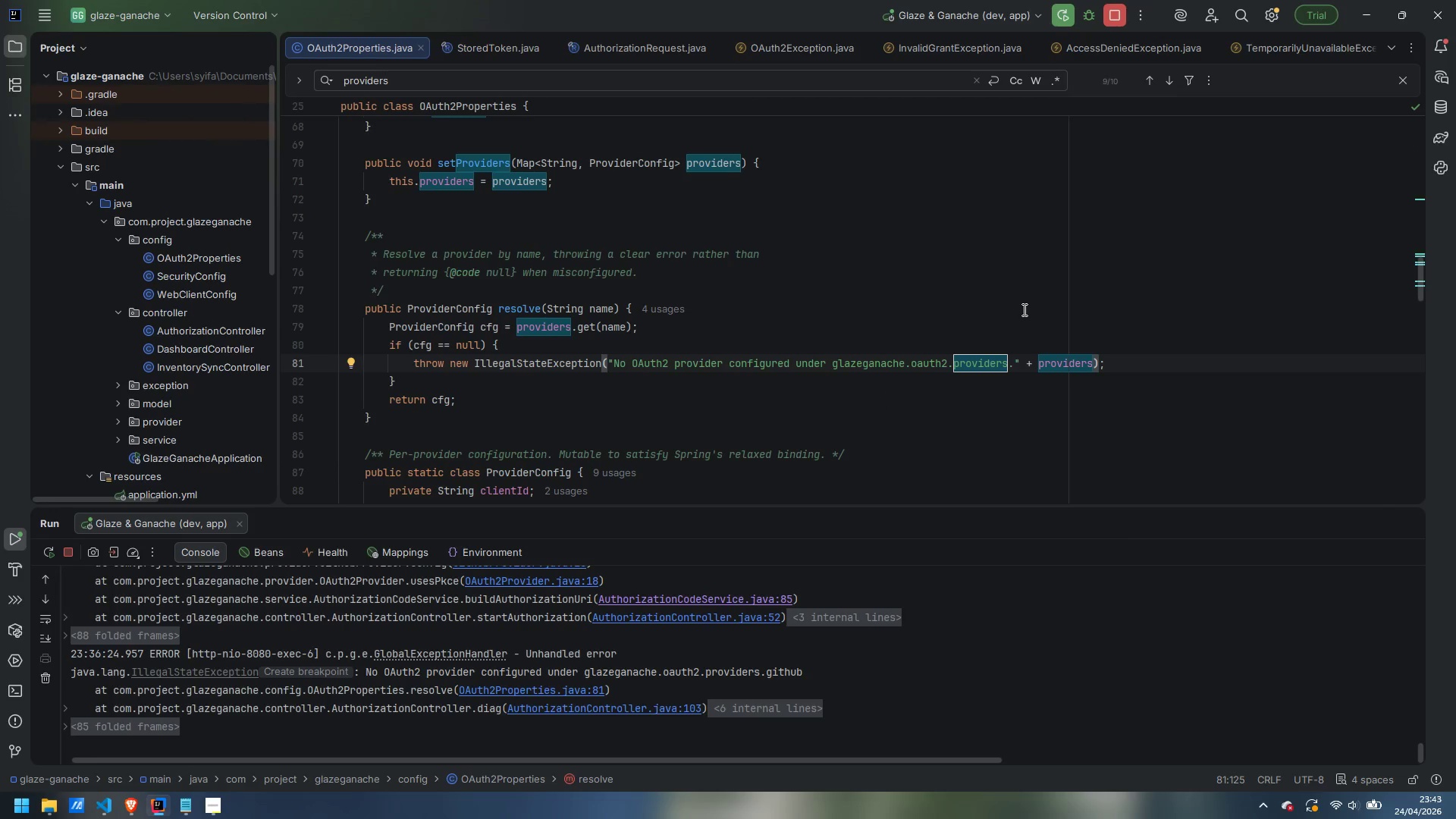 
left_click([1062, 14])
 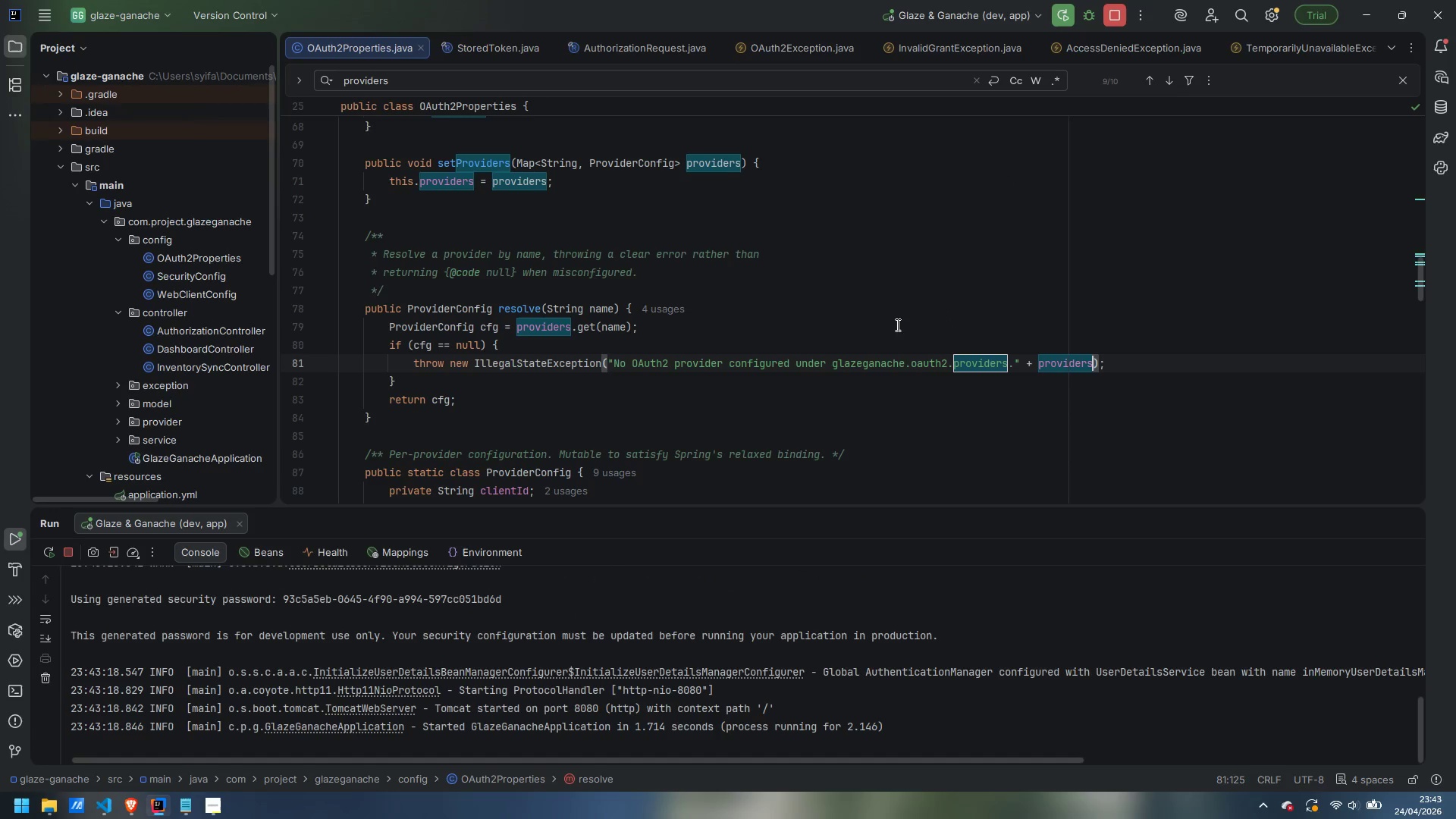 
wait(9.91)
 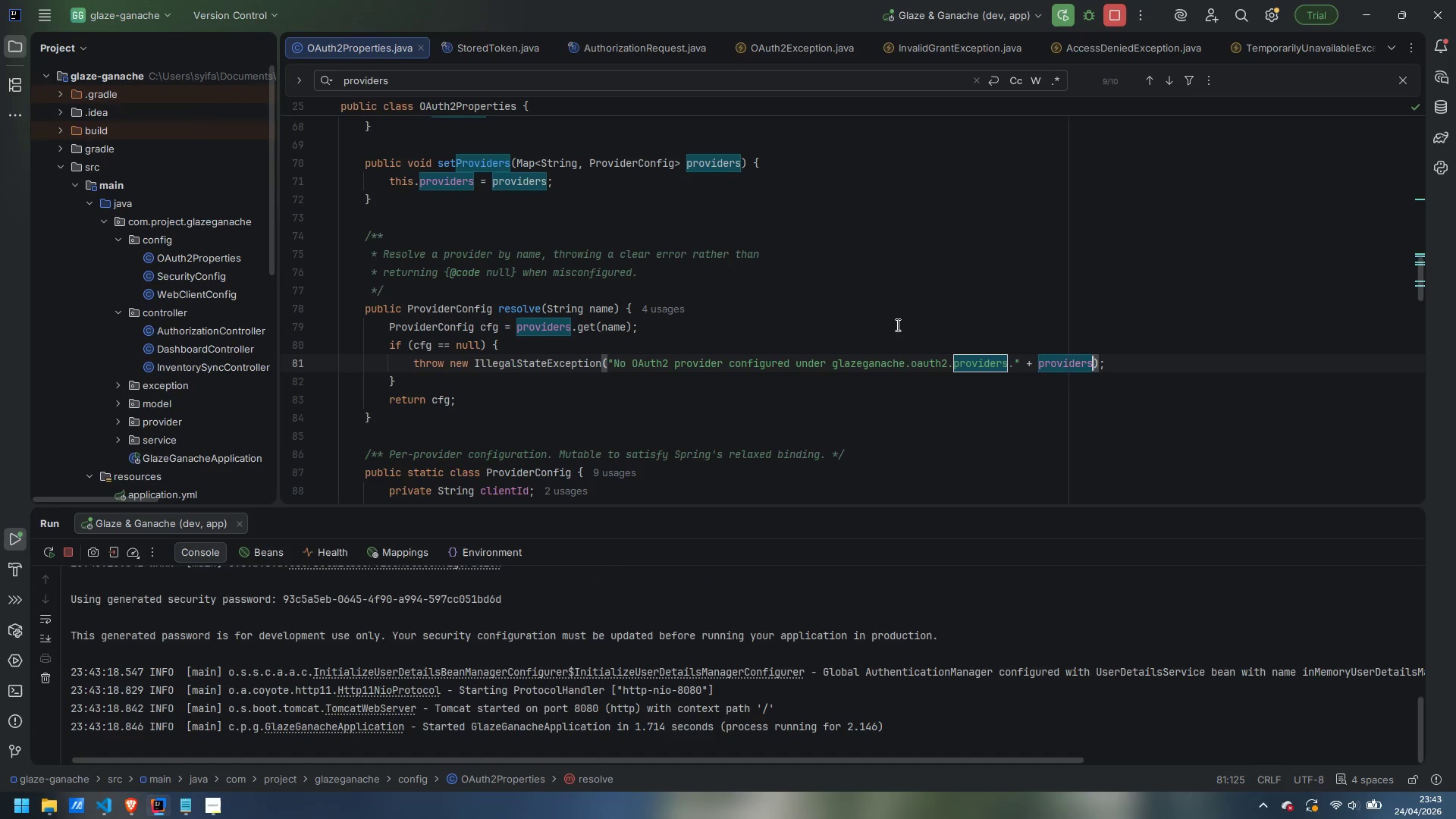 
scroll: coordinate [424, 51], scroll_direction: up, amount: 9.0
 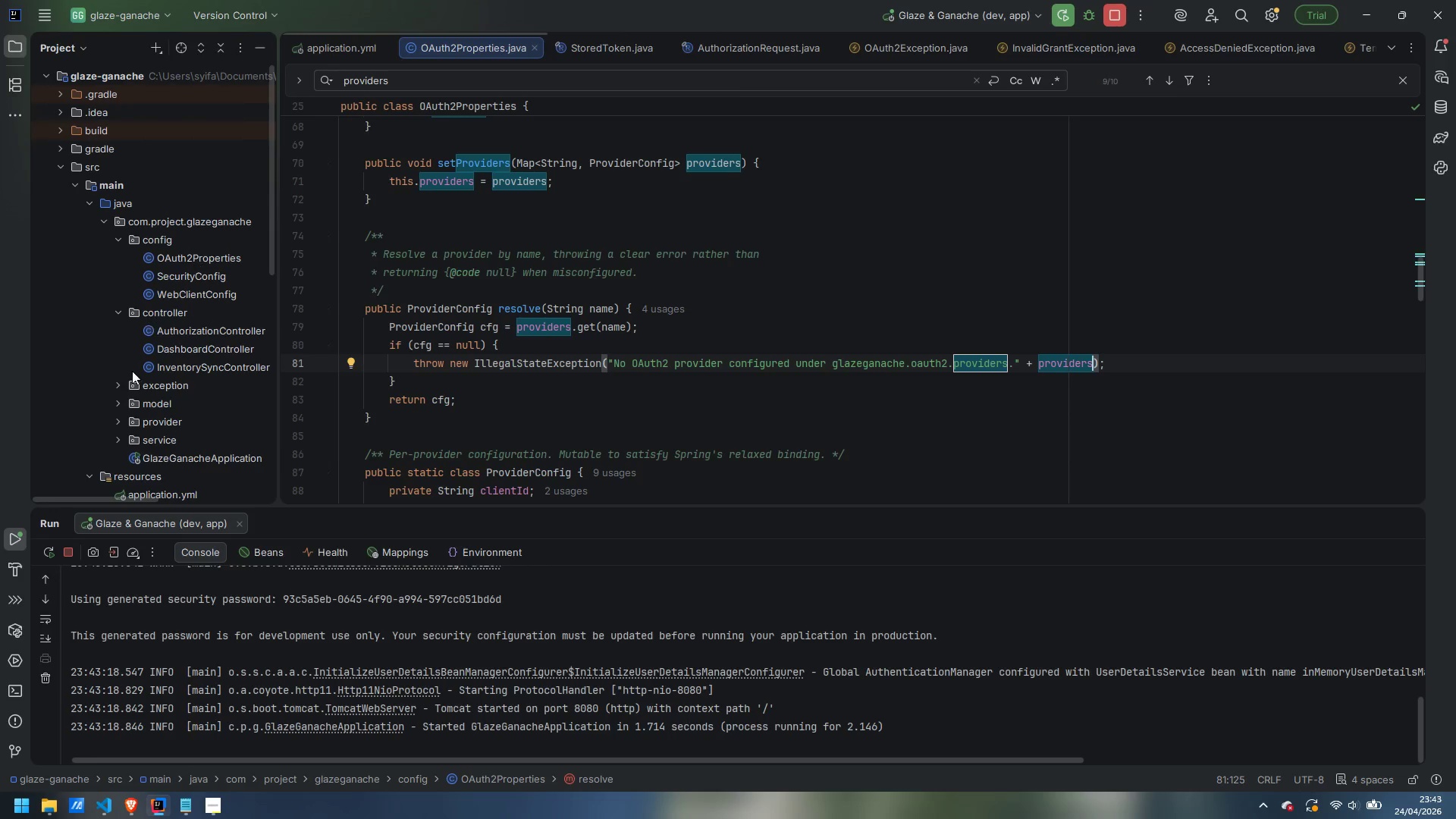 
scroll: coordinate [130, 392], scroll_direction: down, amount: 13.0
 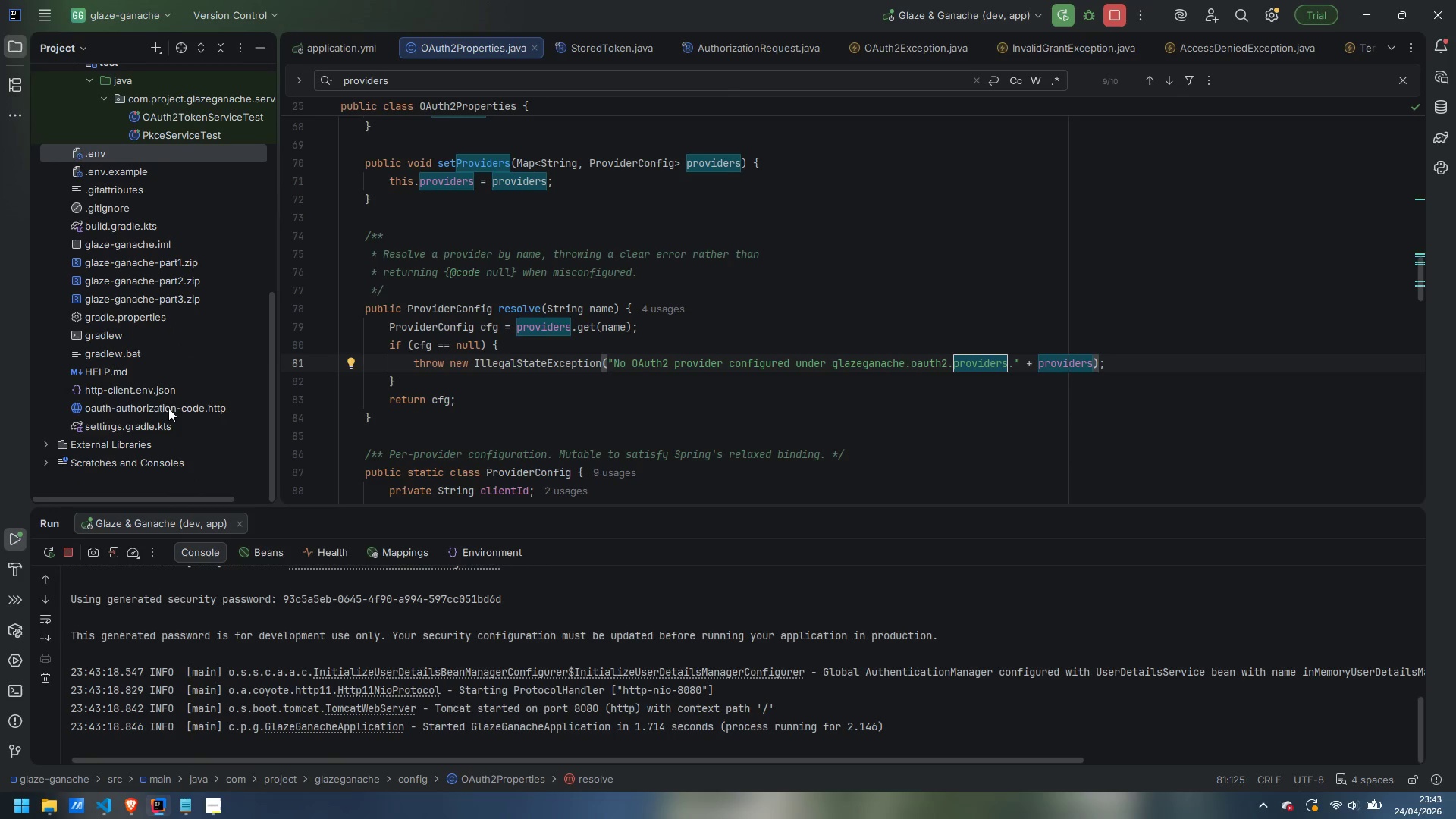 
double_click([168, 406])
 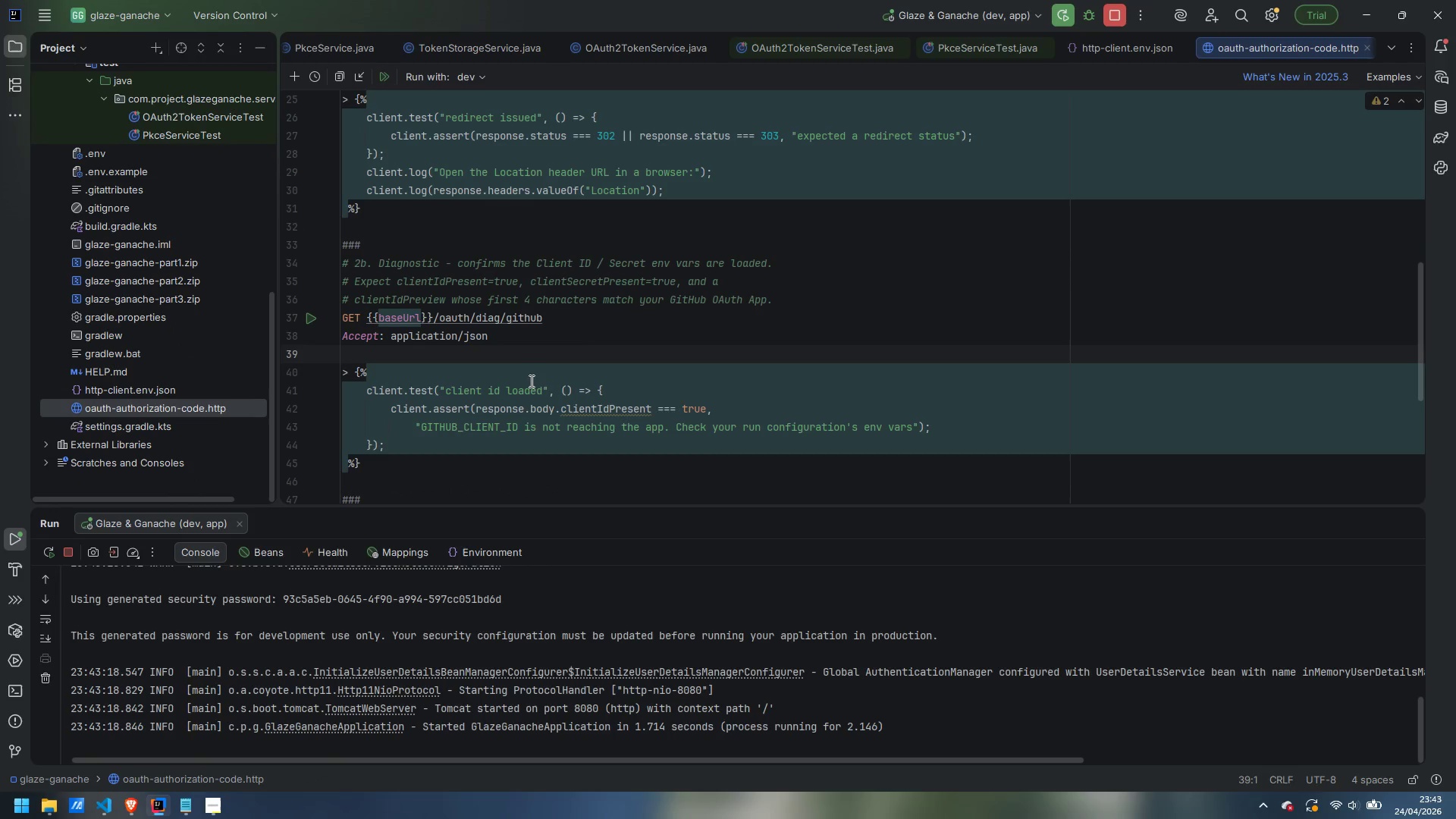 
mouse_move([537, 406])
 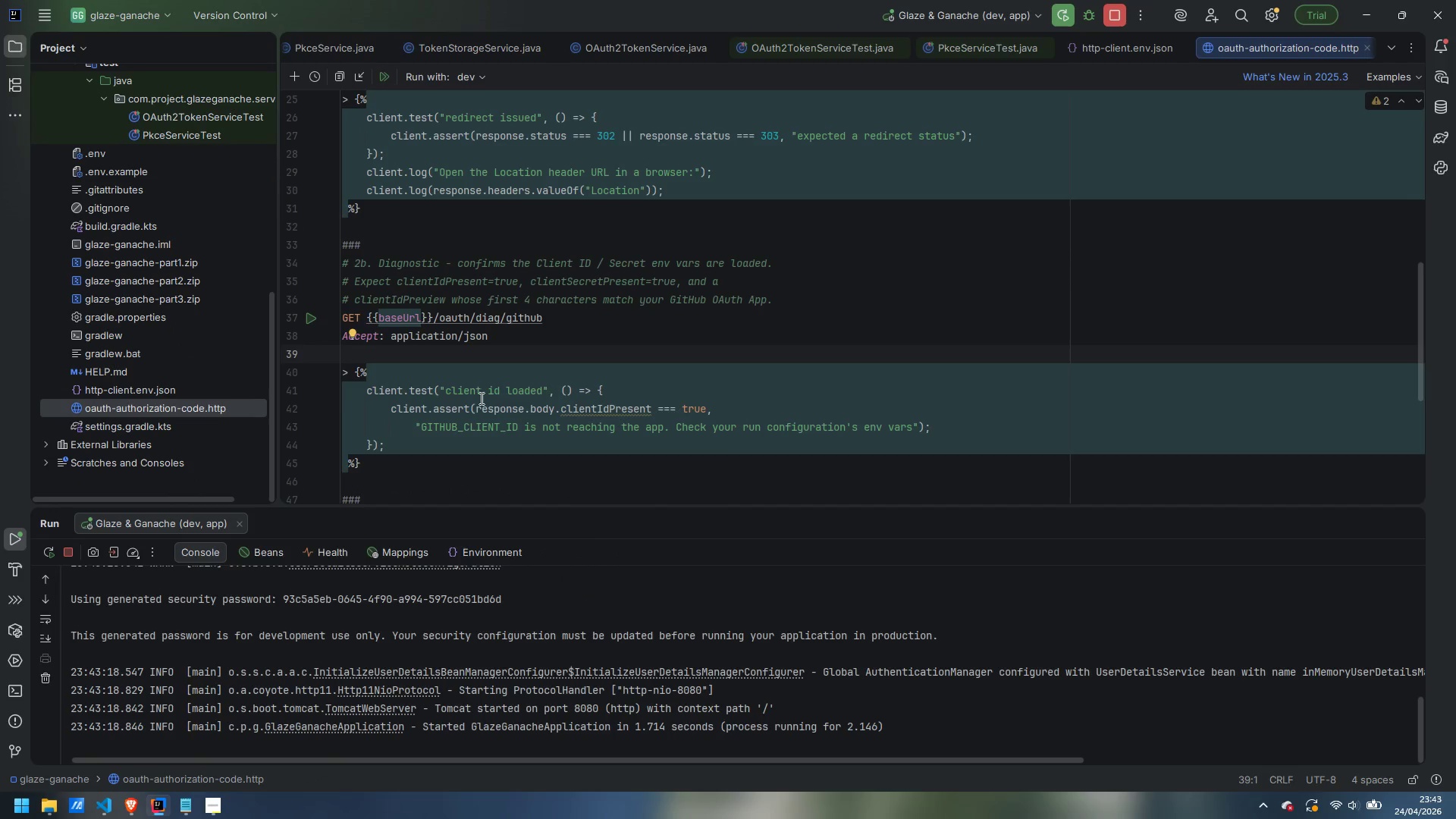 
scroll: coordinate [480, 398], scroll_direction: up, amount: 5.0
 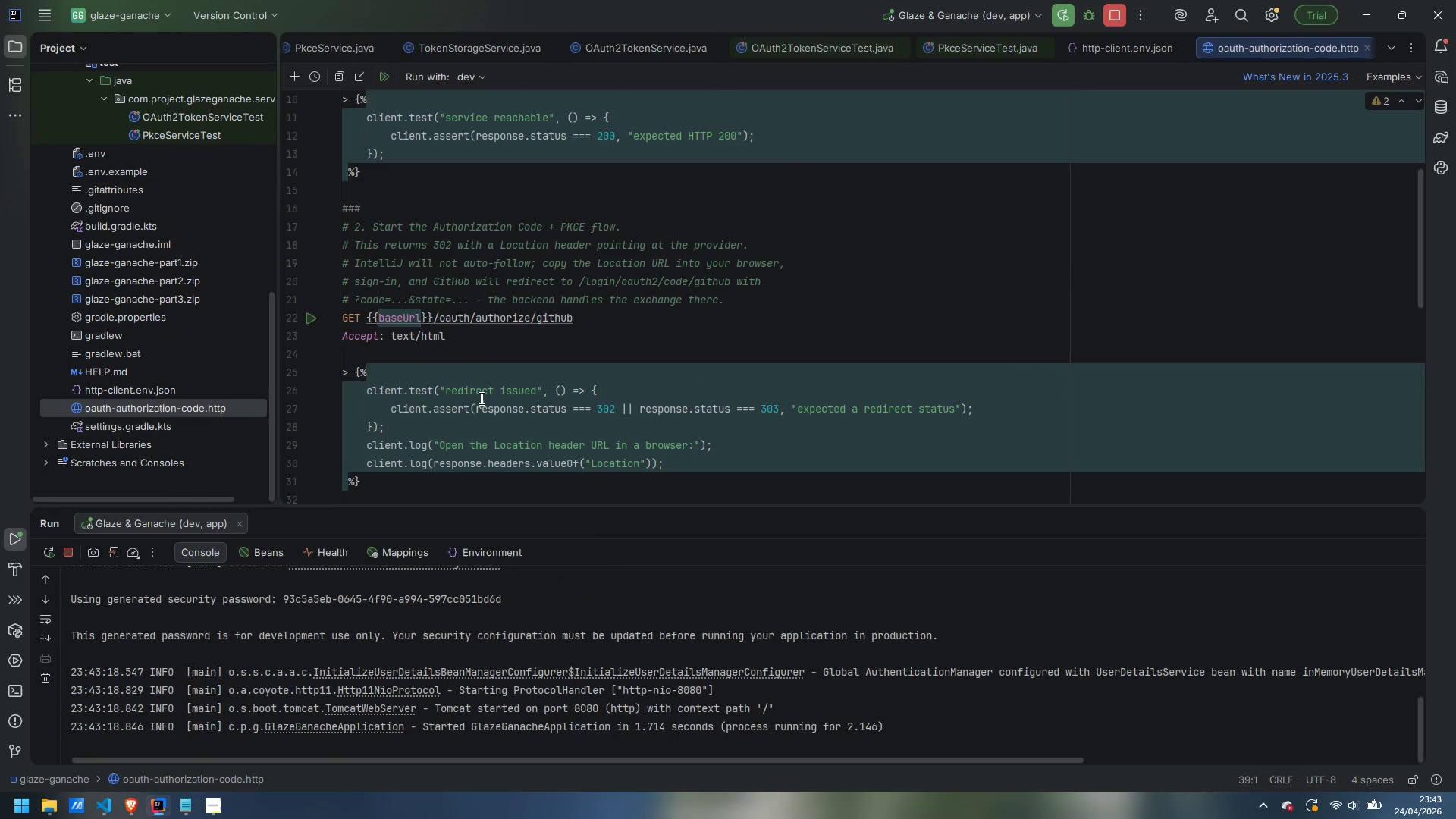 
scroll: coordinate [480, 398], scroll_direction: down, amount: 6.0
 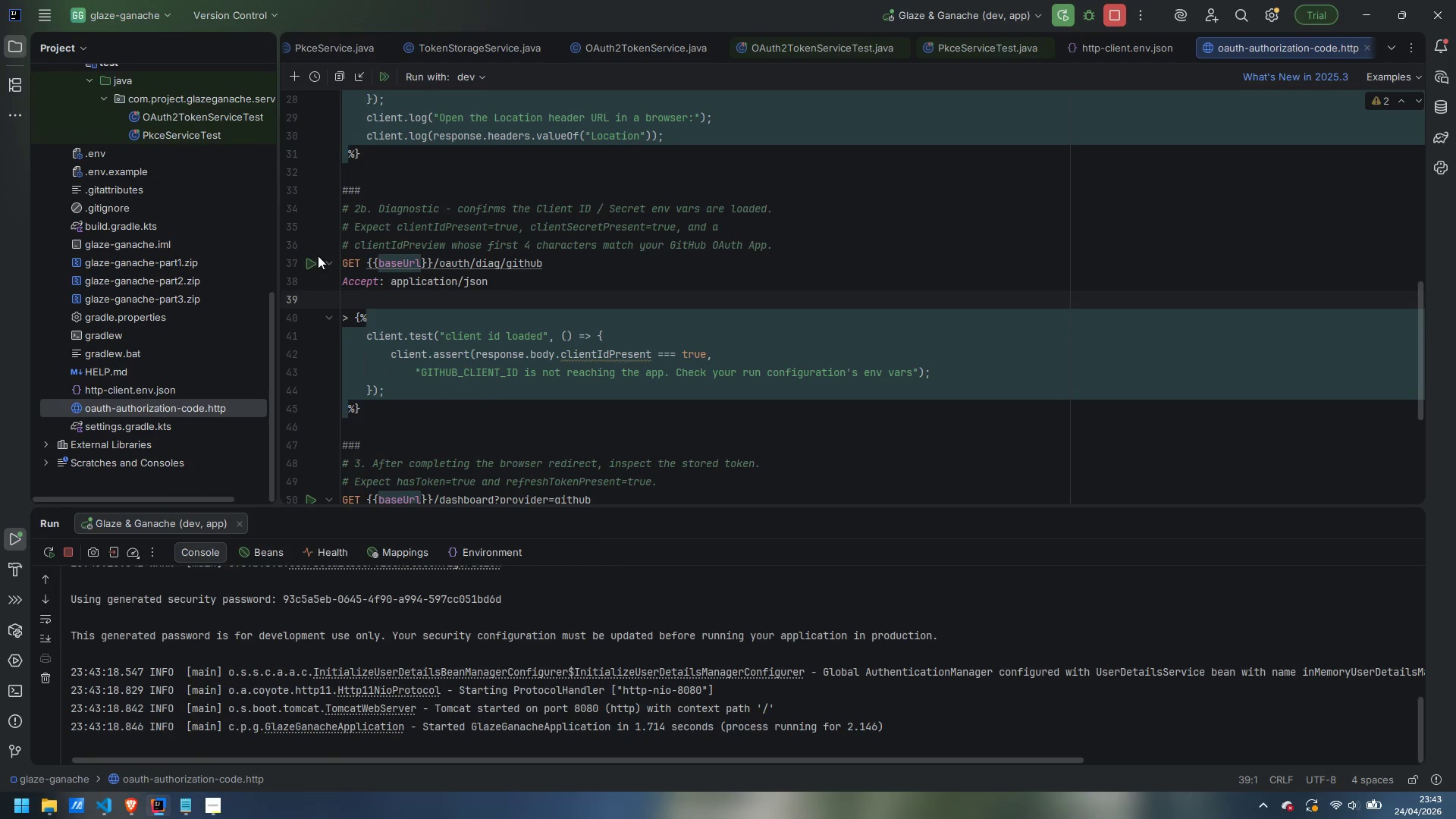 
left_click([311, 264])
 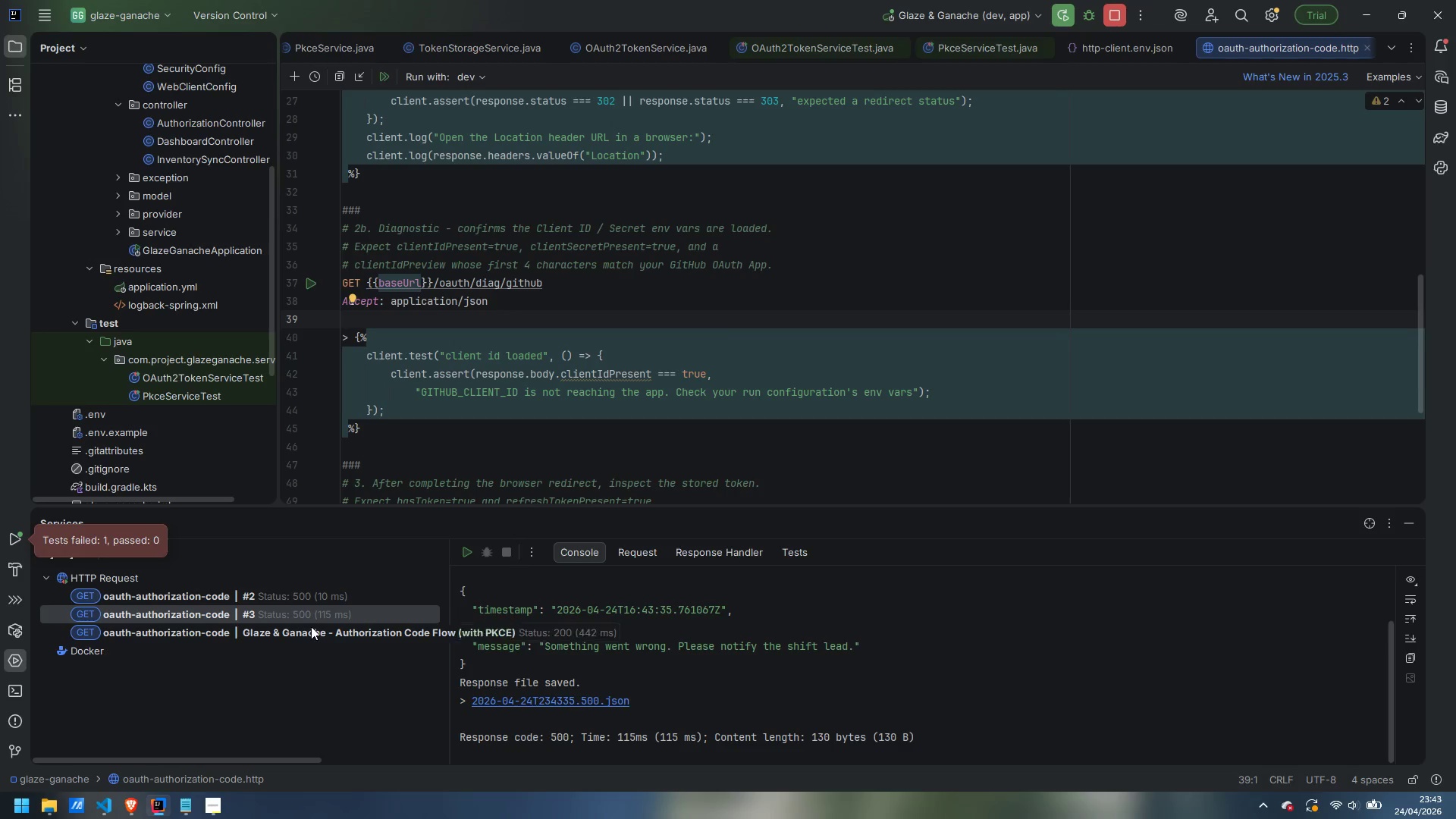 
left_click([297, 615])
 